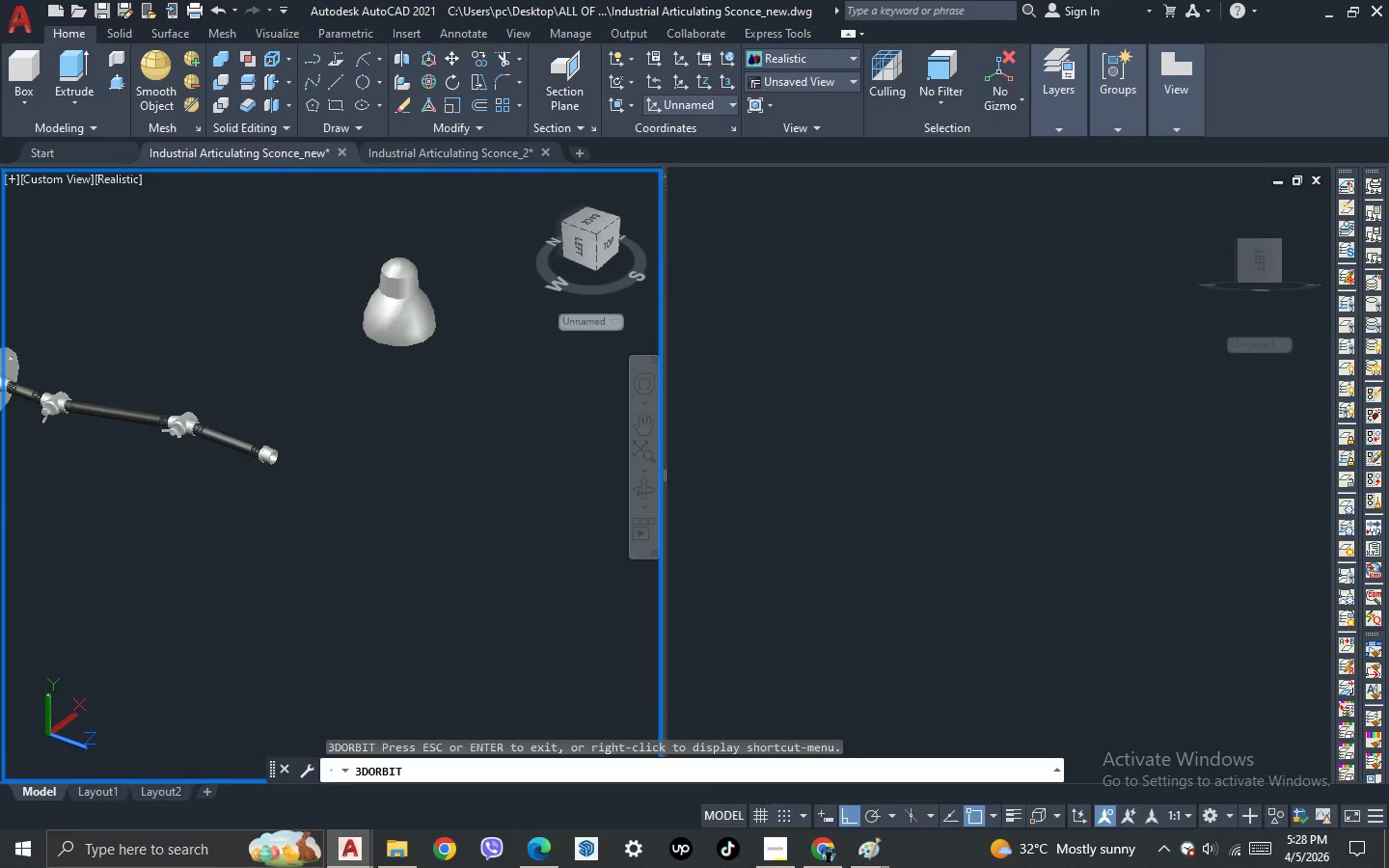 
scroll: coordinate [222, 473], scroll_direction: down, amount: 8.0
 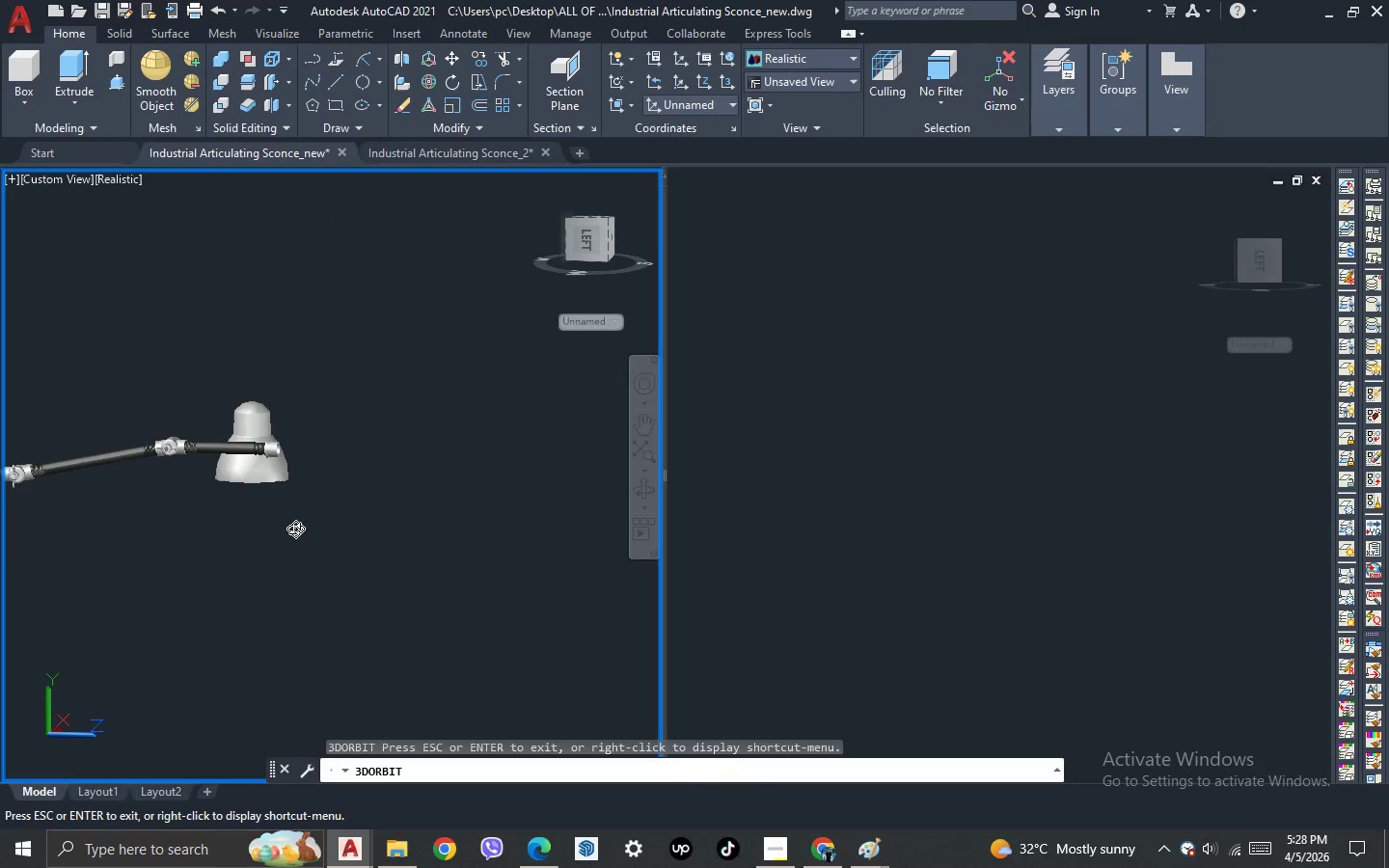 
key(Escape)
 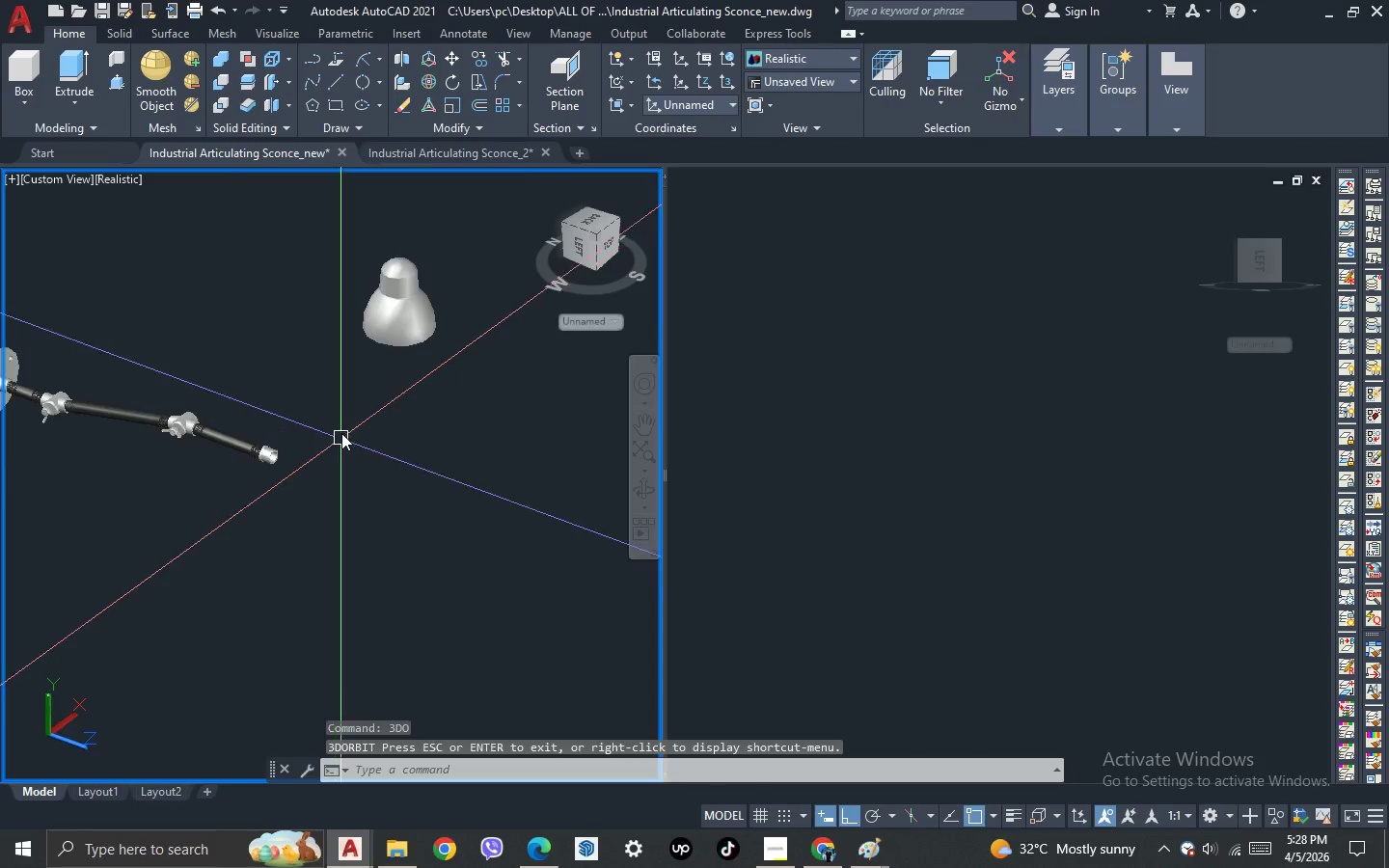 
scroll: coordinate [328, 380], scroll_direction: none, amount: 0.0
 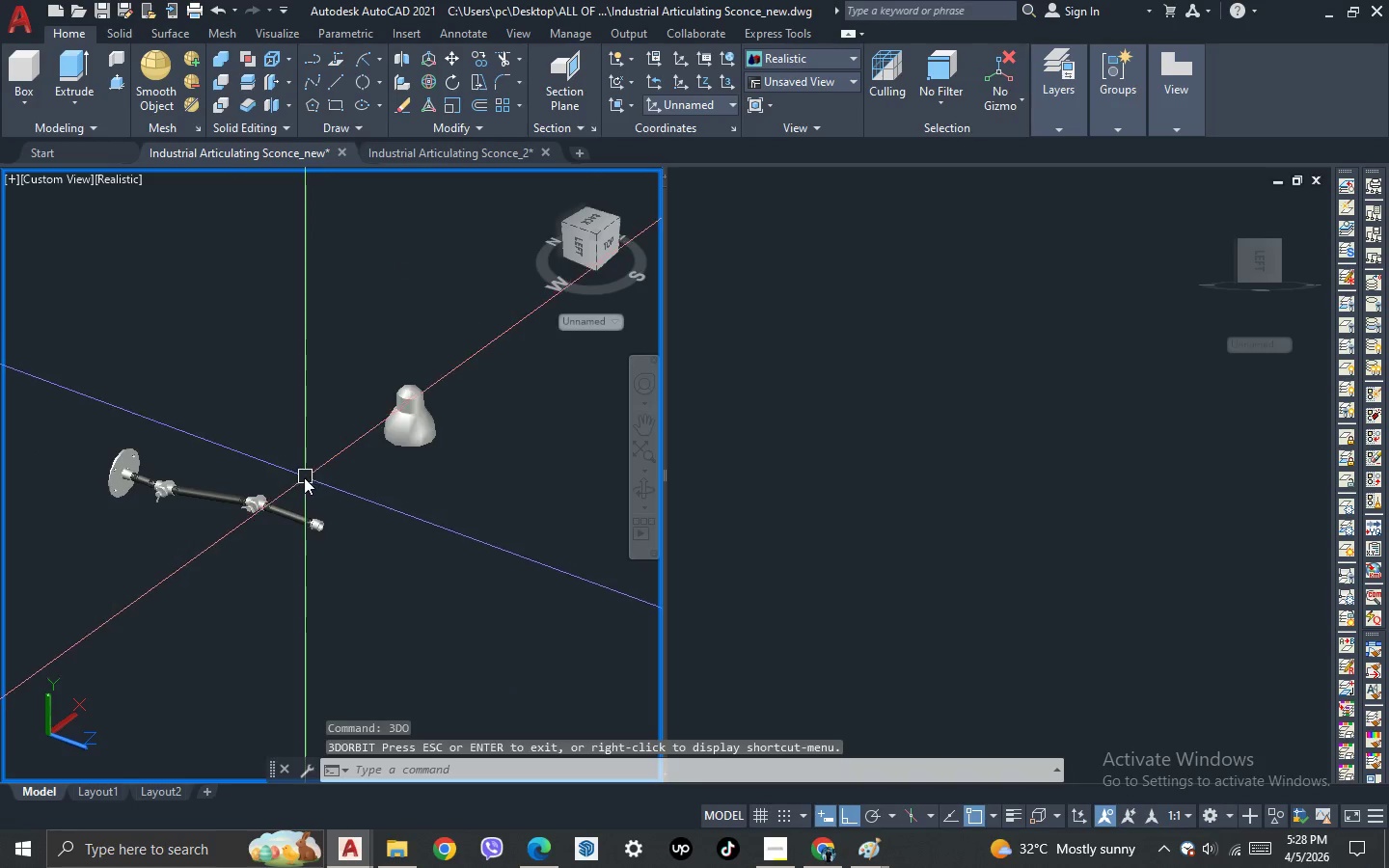 
scroll: coordinate [298, 490], scroll_direction: up, amount: 2.0
 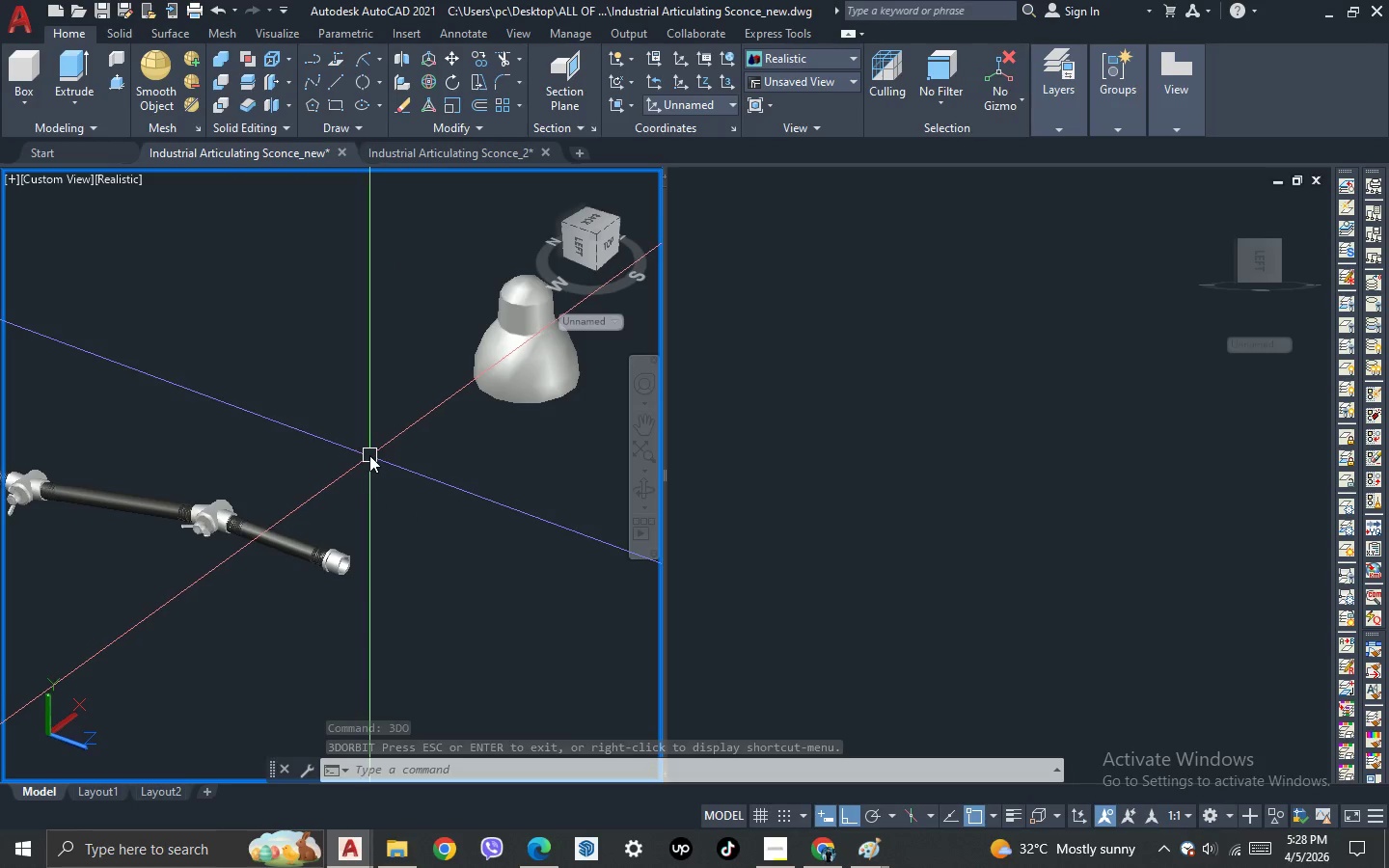 
key(Control+S)
 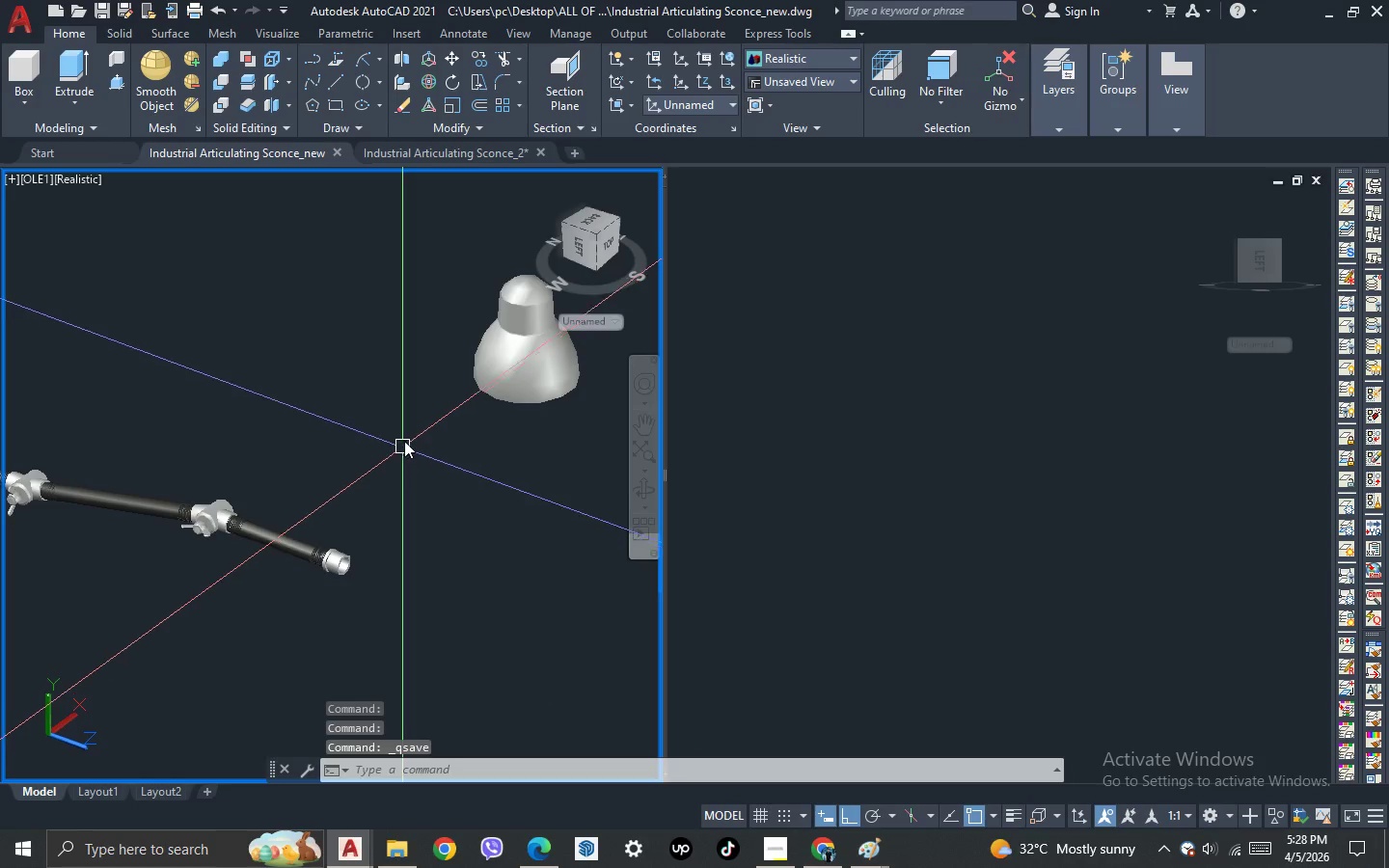 
left_click([509, 362])
 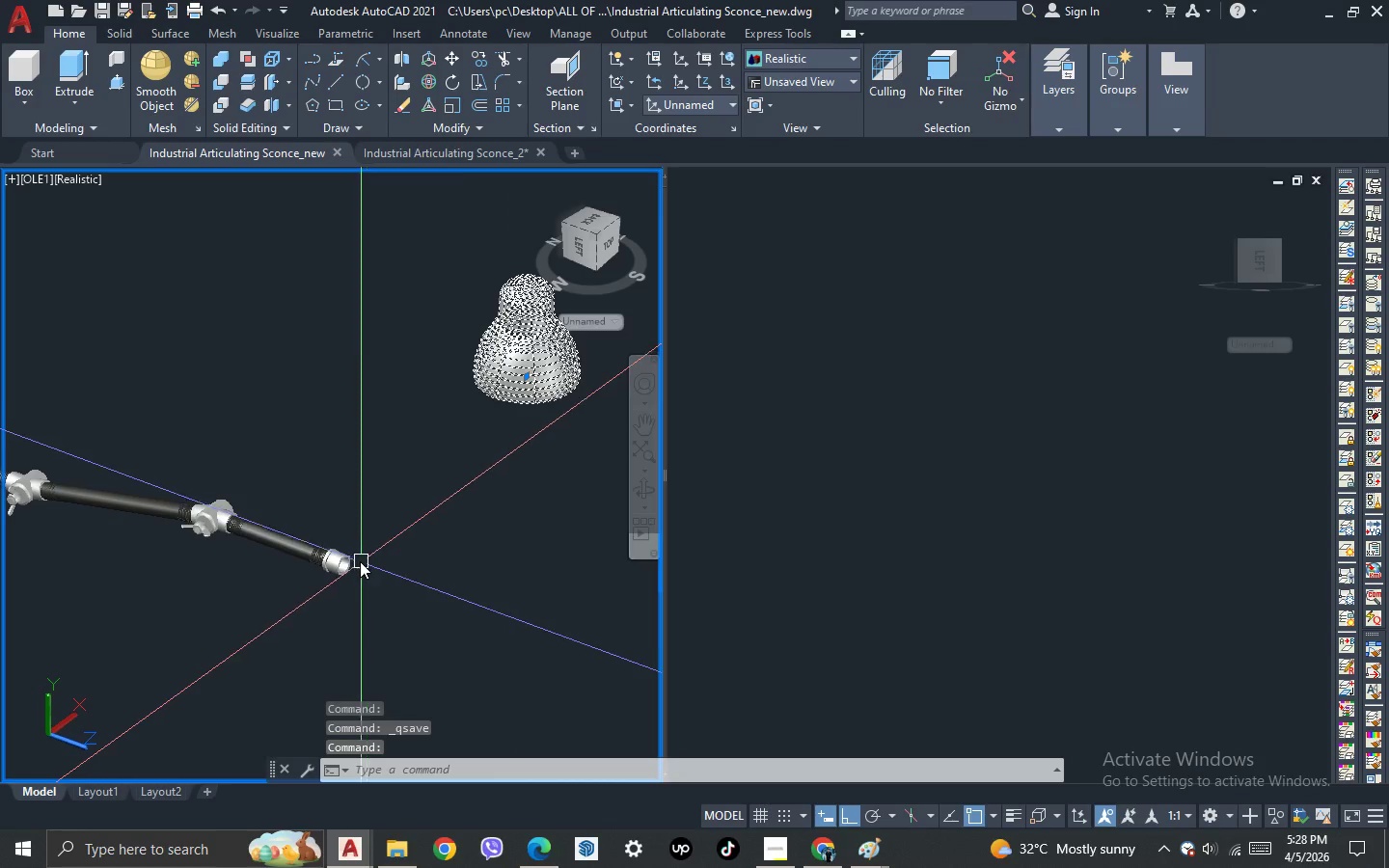 
left_click([343, 565])
 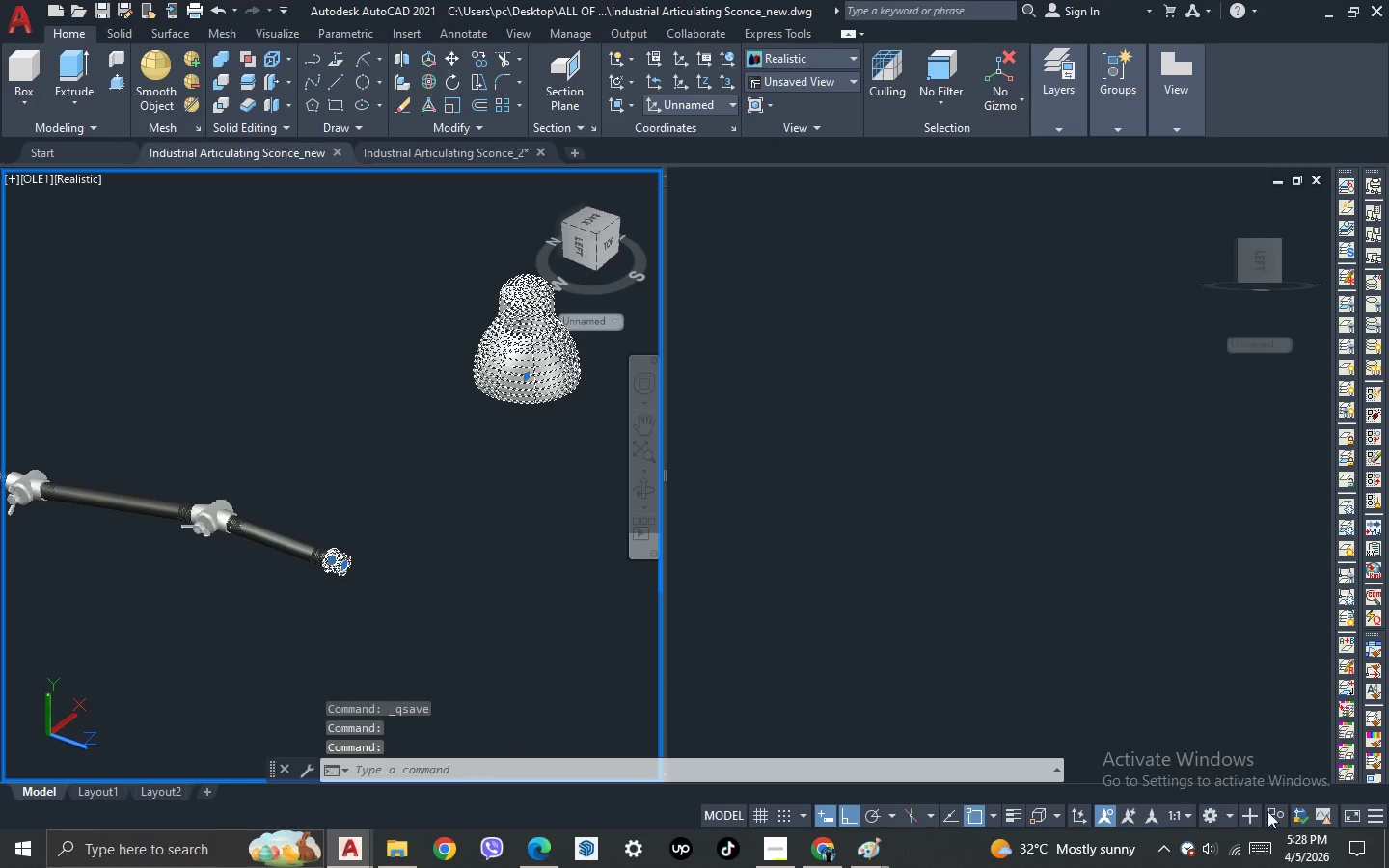 
left_click([1275, 811])
 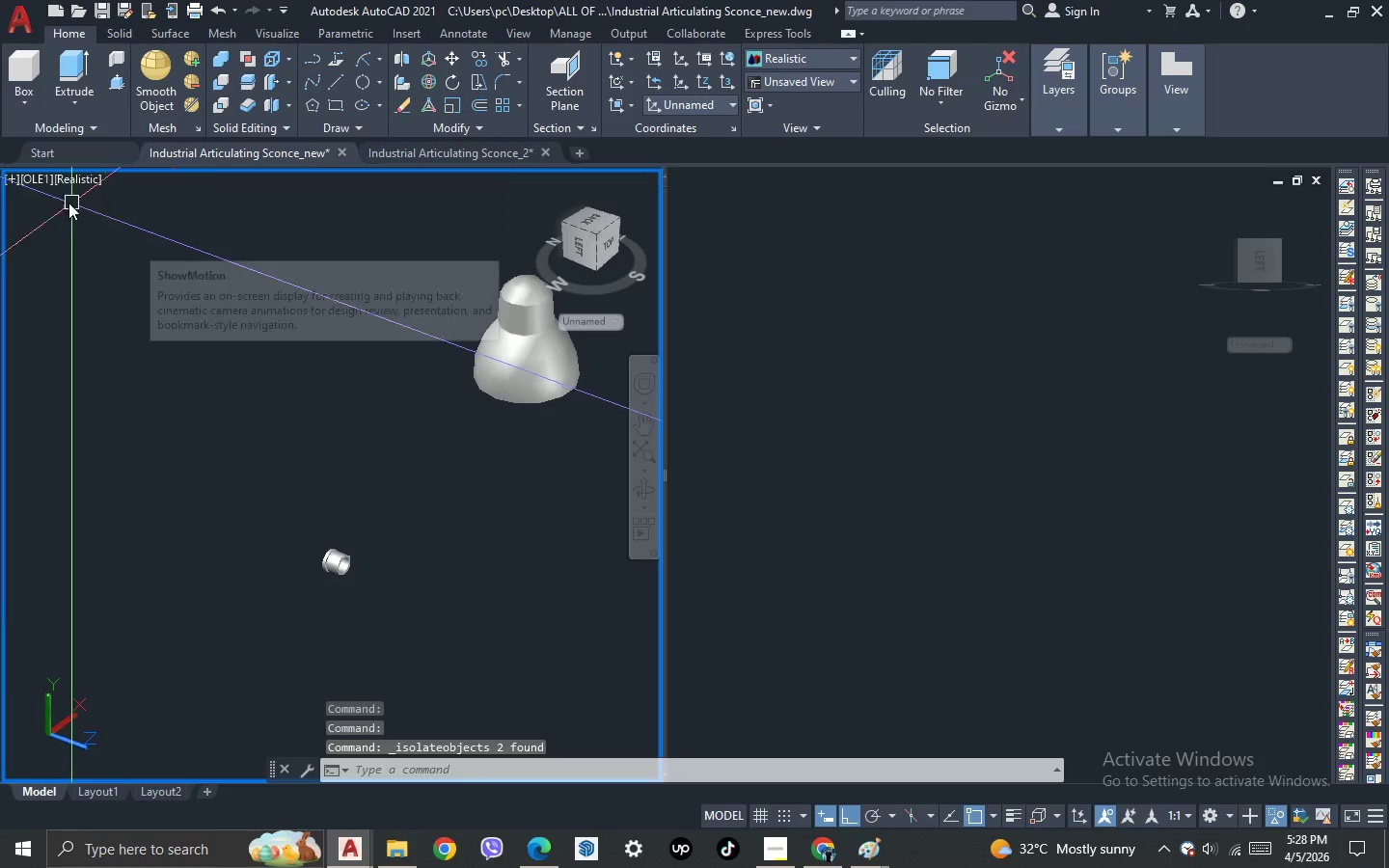 
left_click([35, 184])
 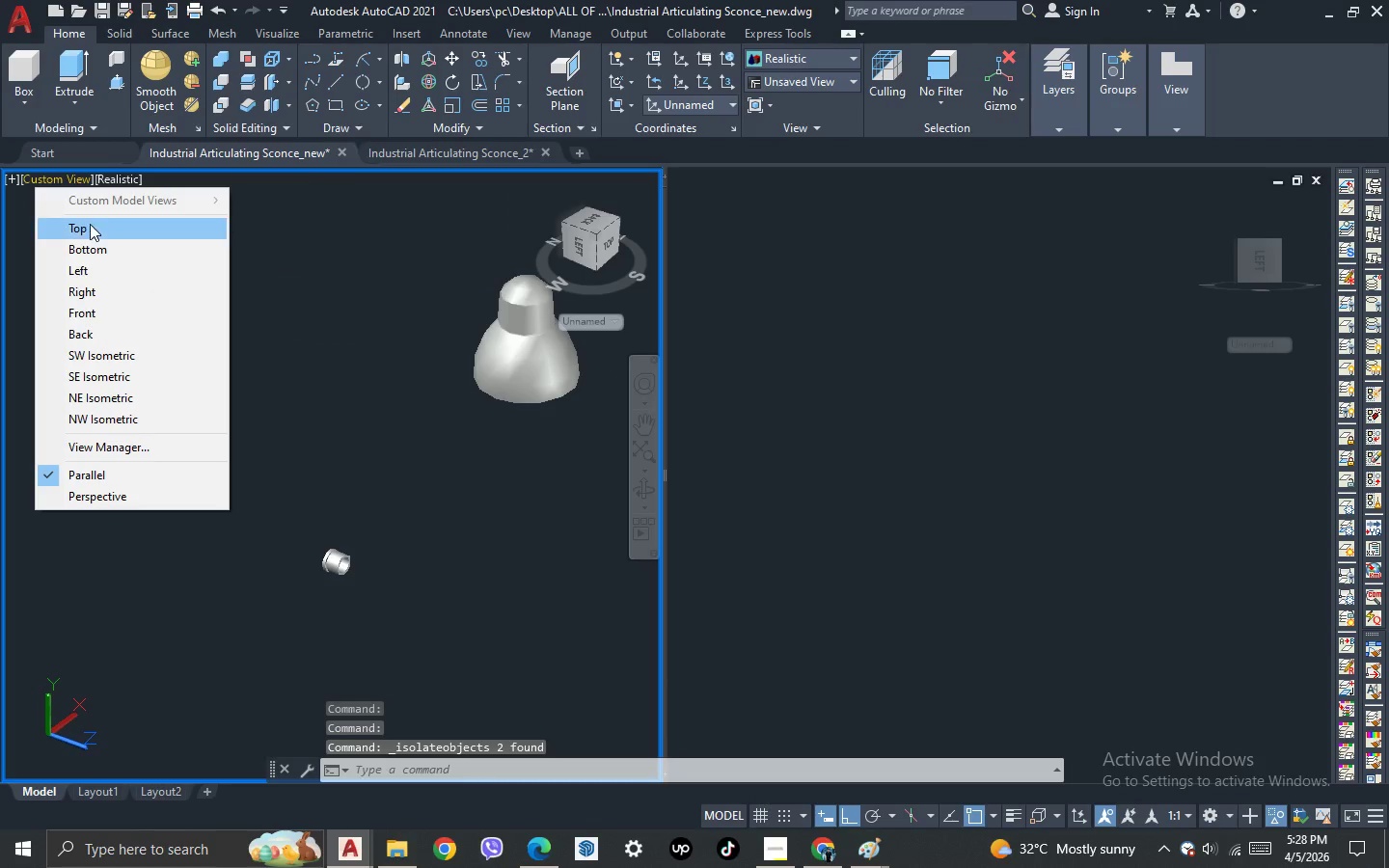 
left_click([92, 232])
 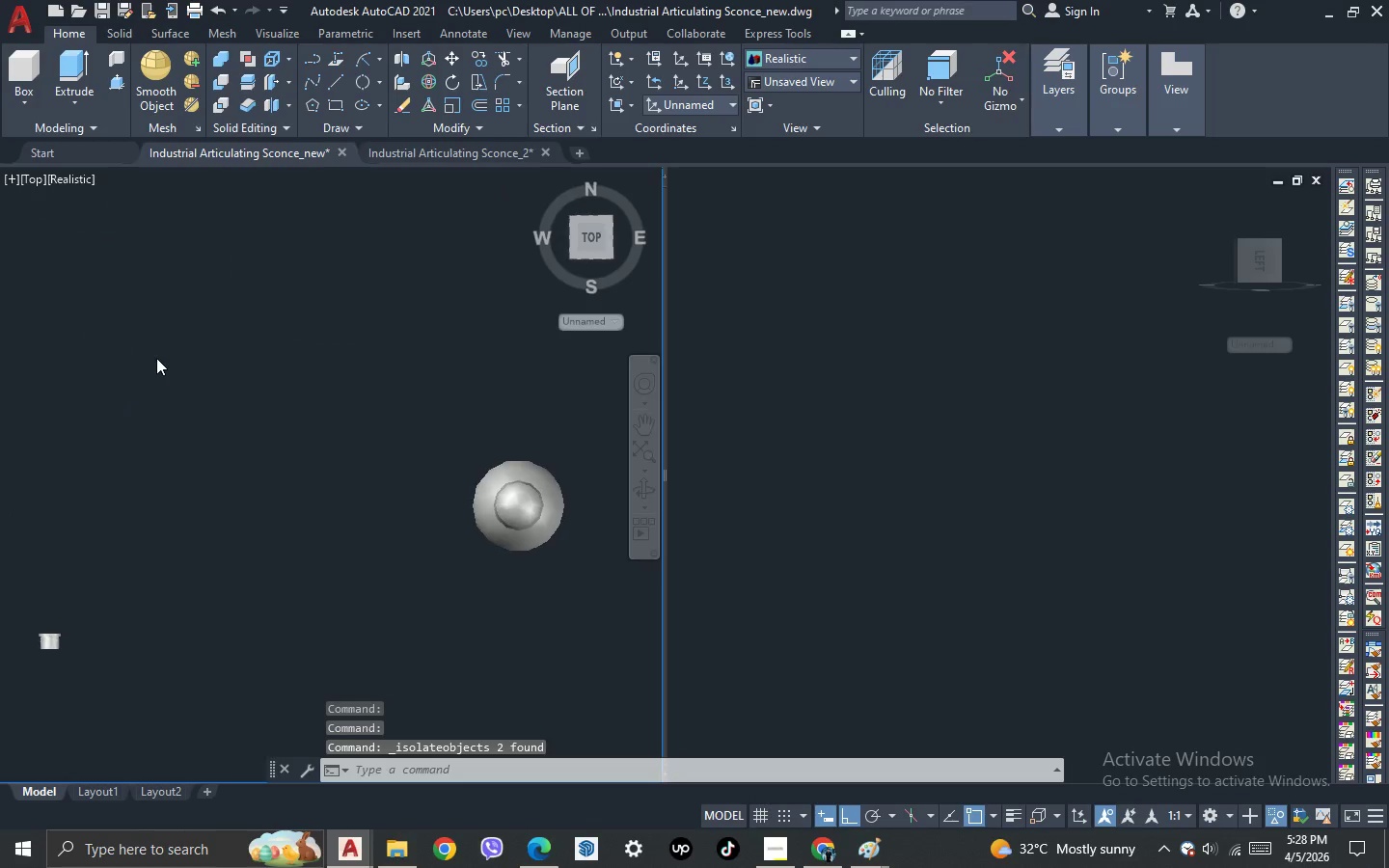 
left_click_drag(start_coordinate=[407, 499], to_coordinate=[405, 481])
 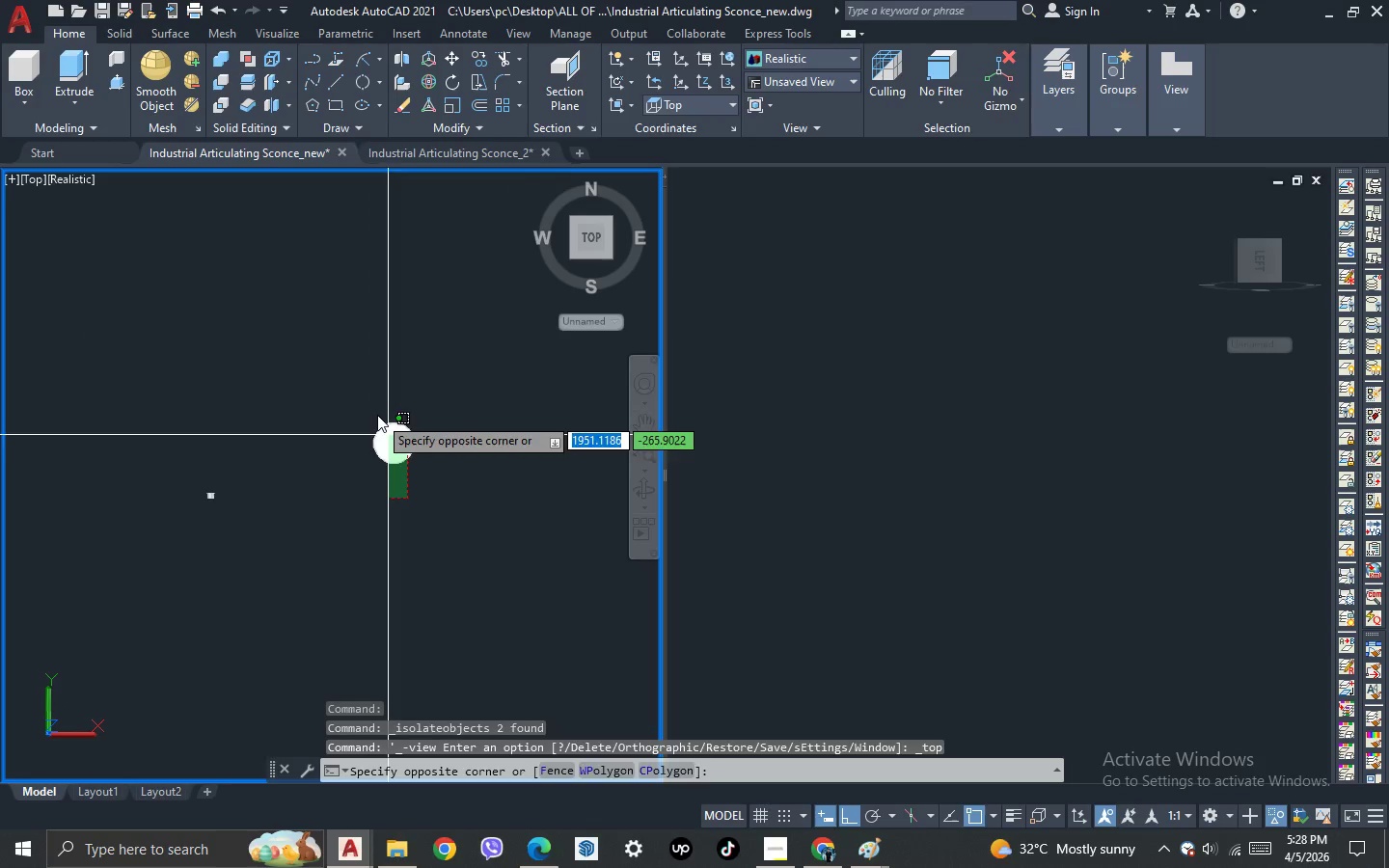 
scroll: coordinate [315, 404], scroll_direction: down, amount: 2.0
 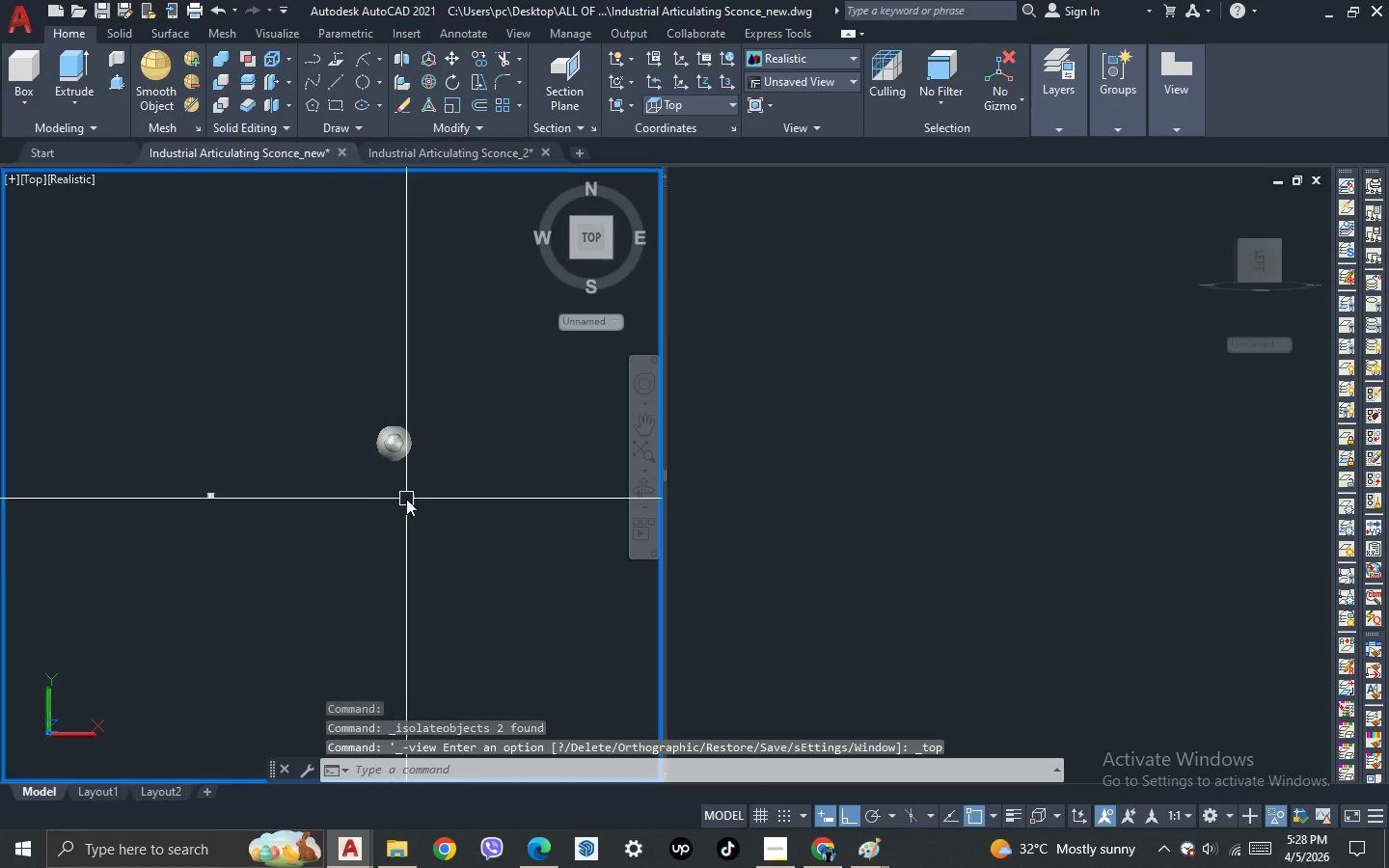 
double_click([377, 415])
 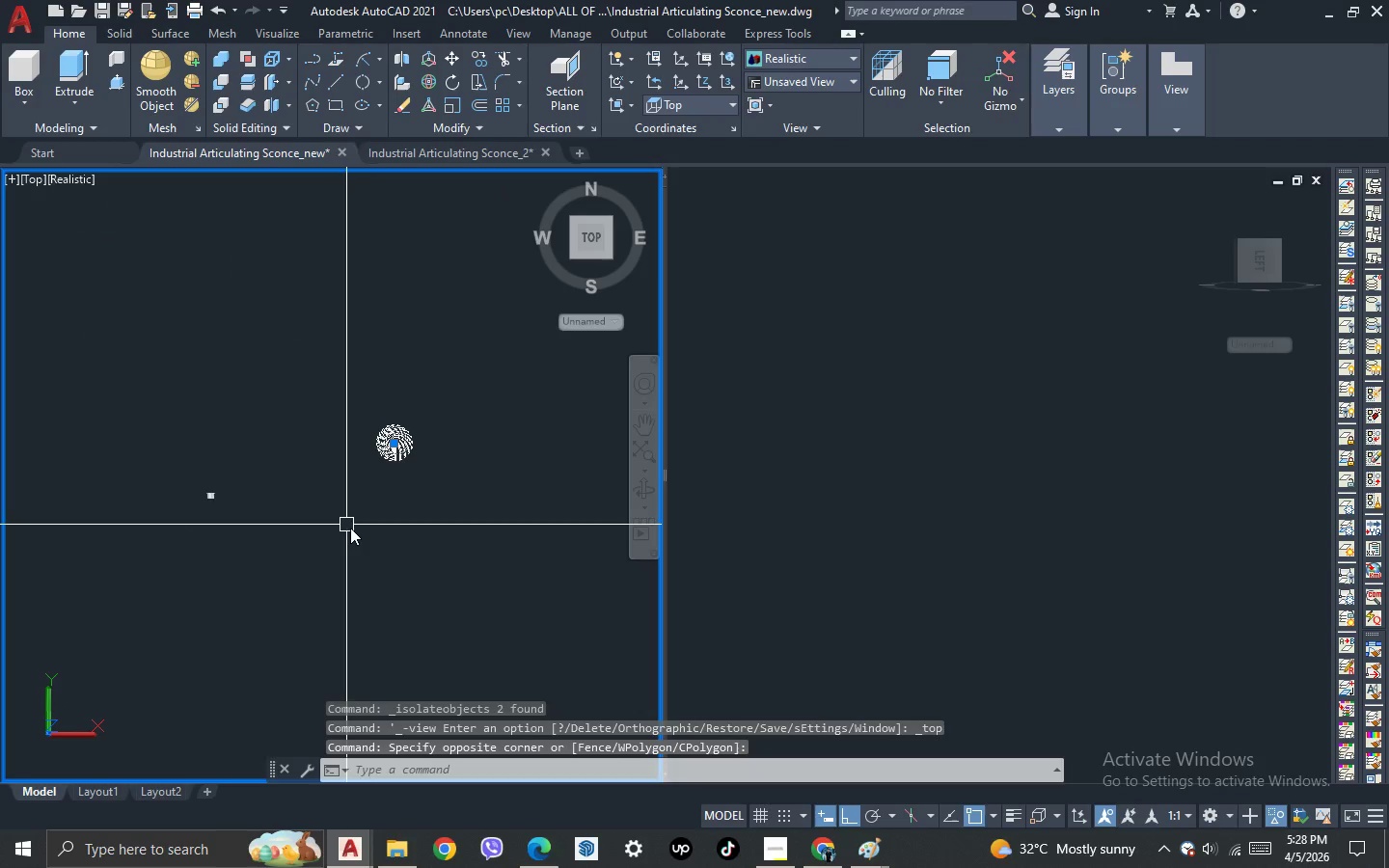 
key(M)
 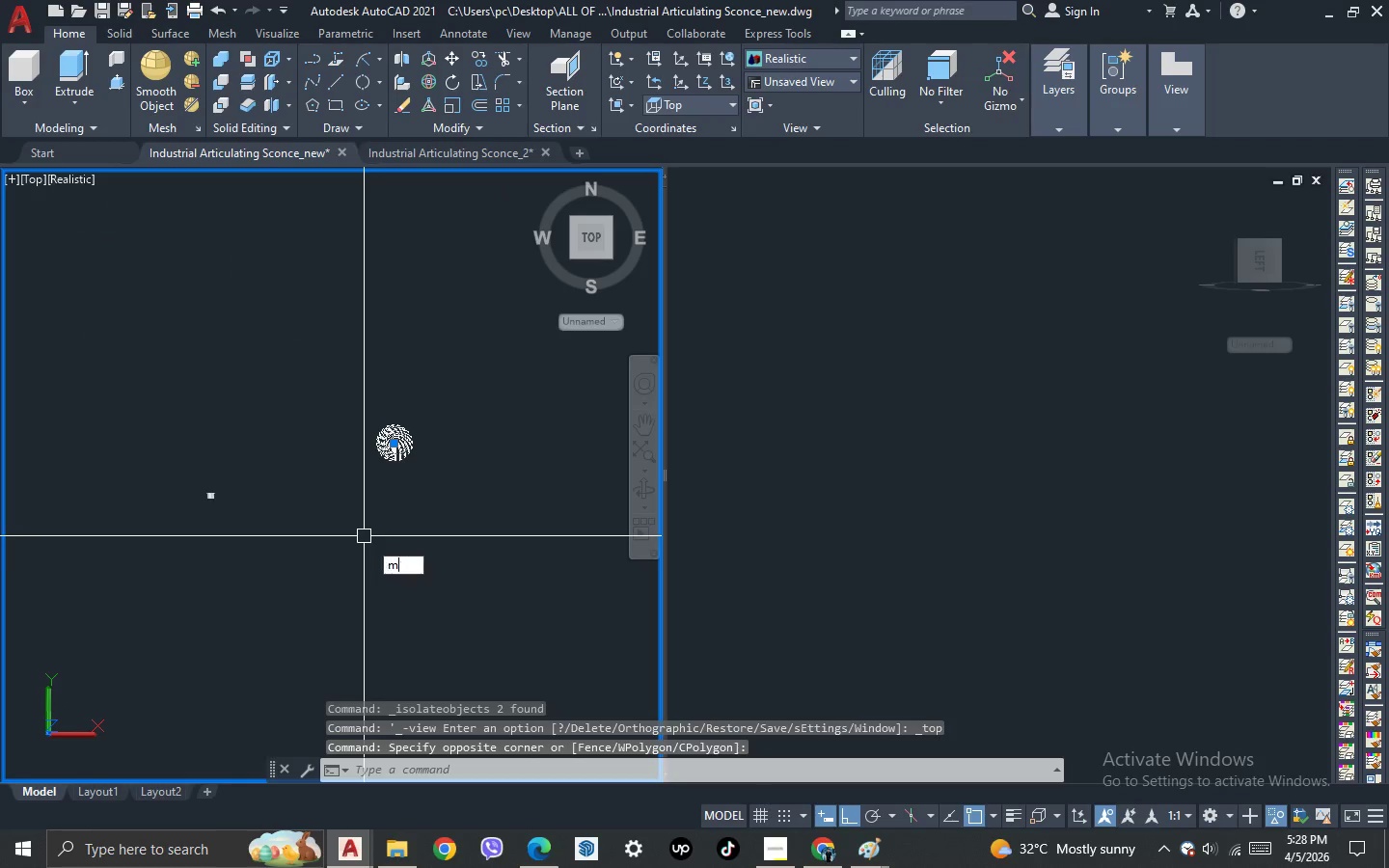 
key(Space)
 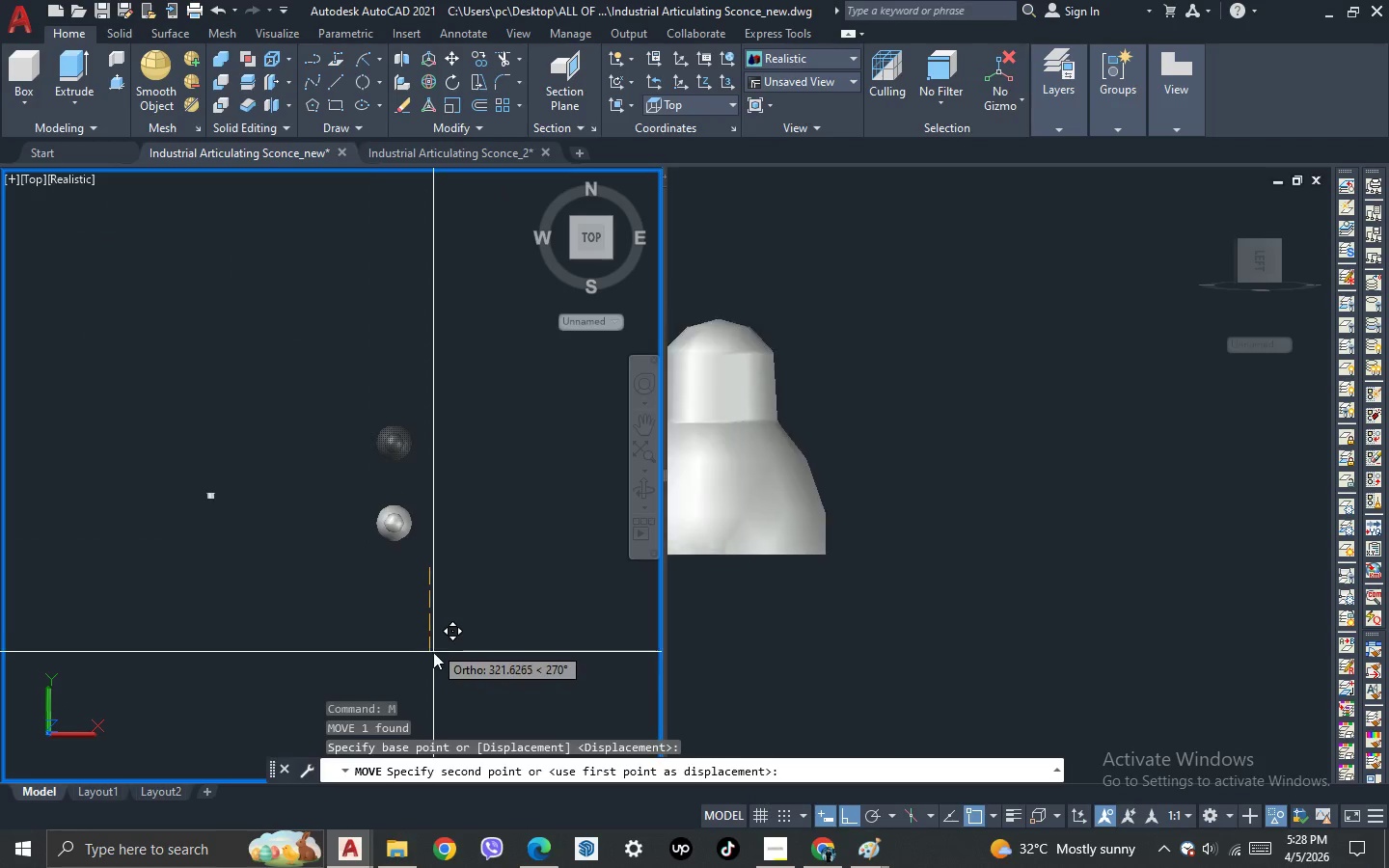 
left_click([433, 661])
 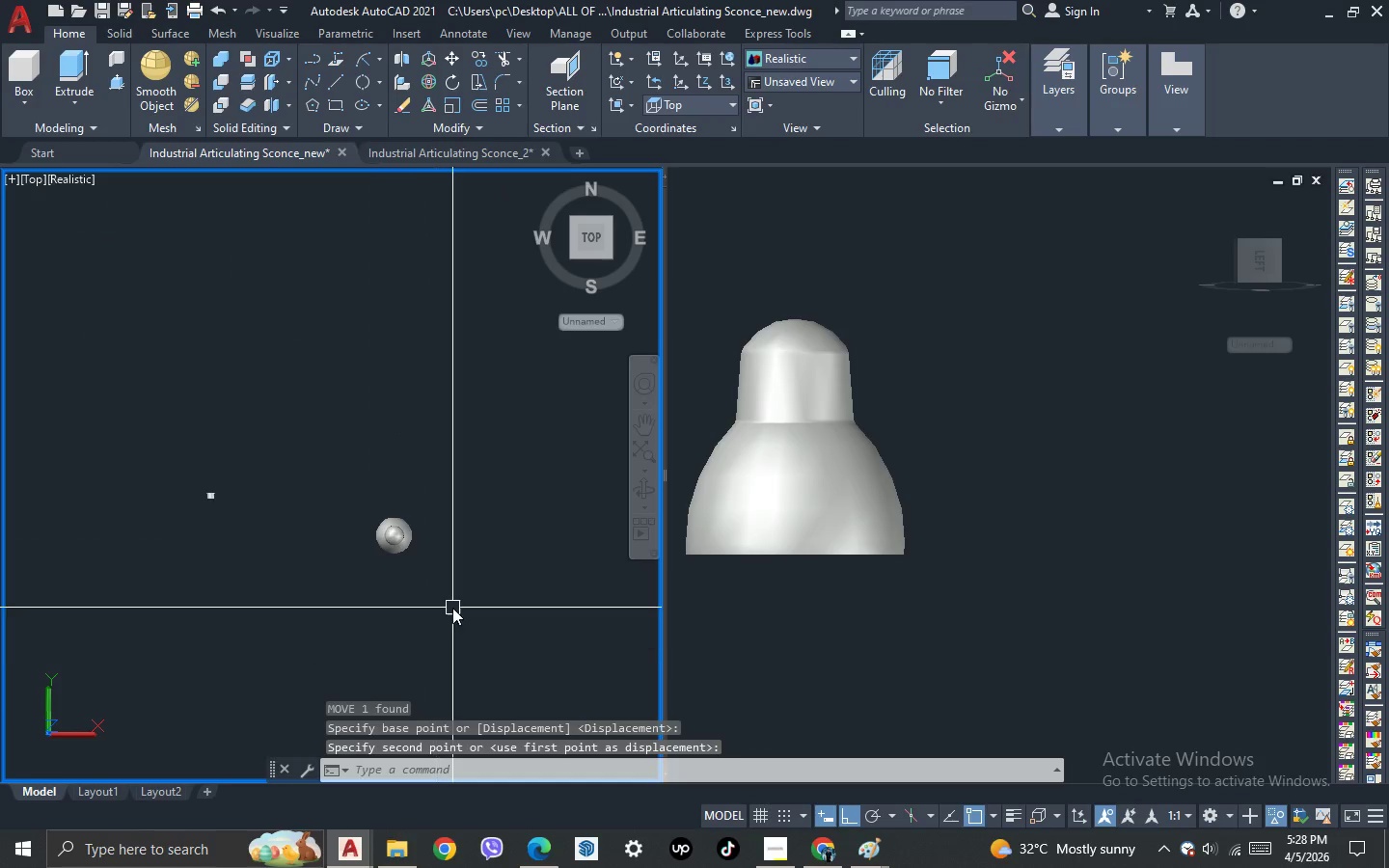 
left_click_drag(start_coordinate=[452, 606], to_coordinate=[412, 583])
 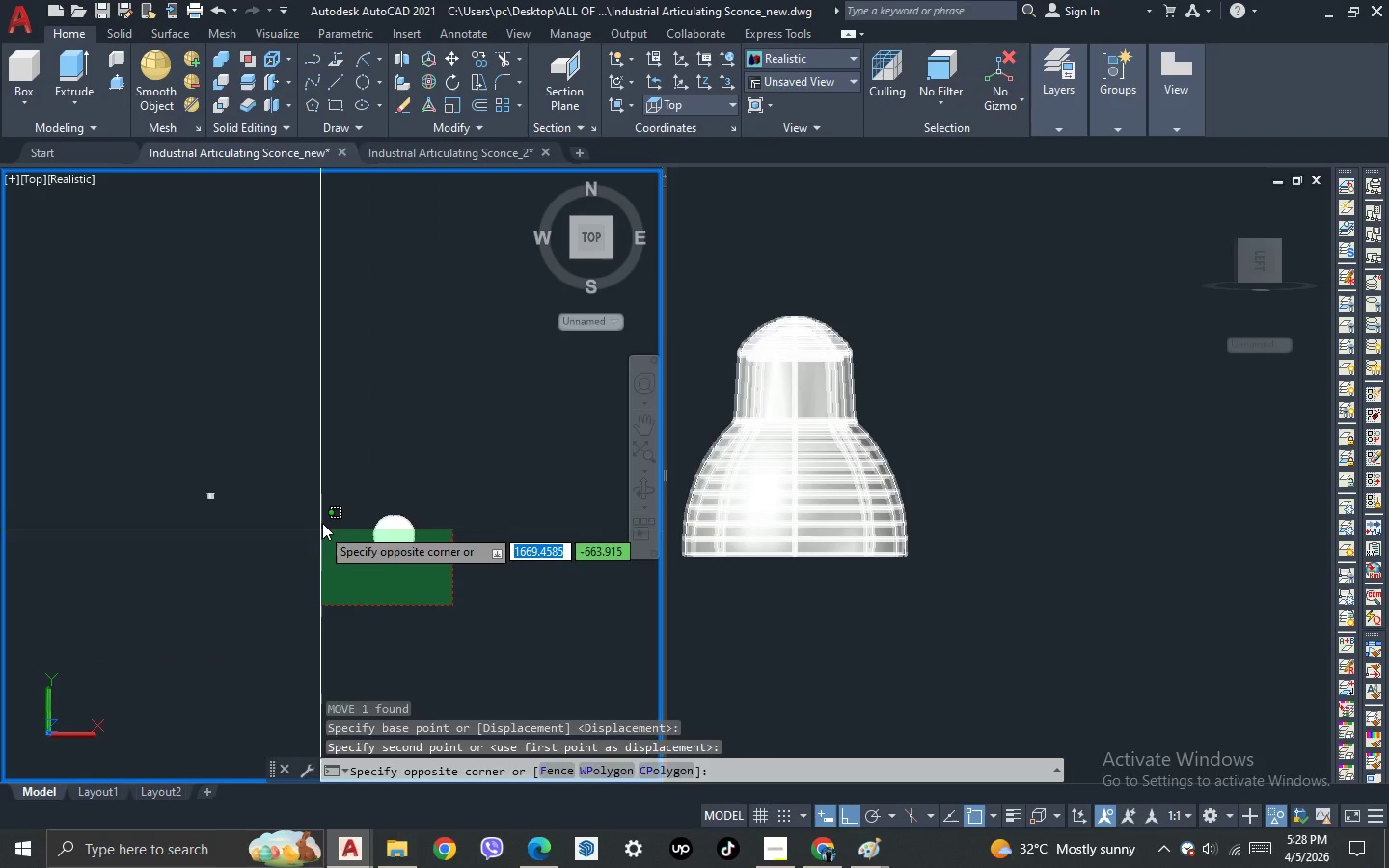 
triple_click([325, 522])
 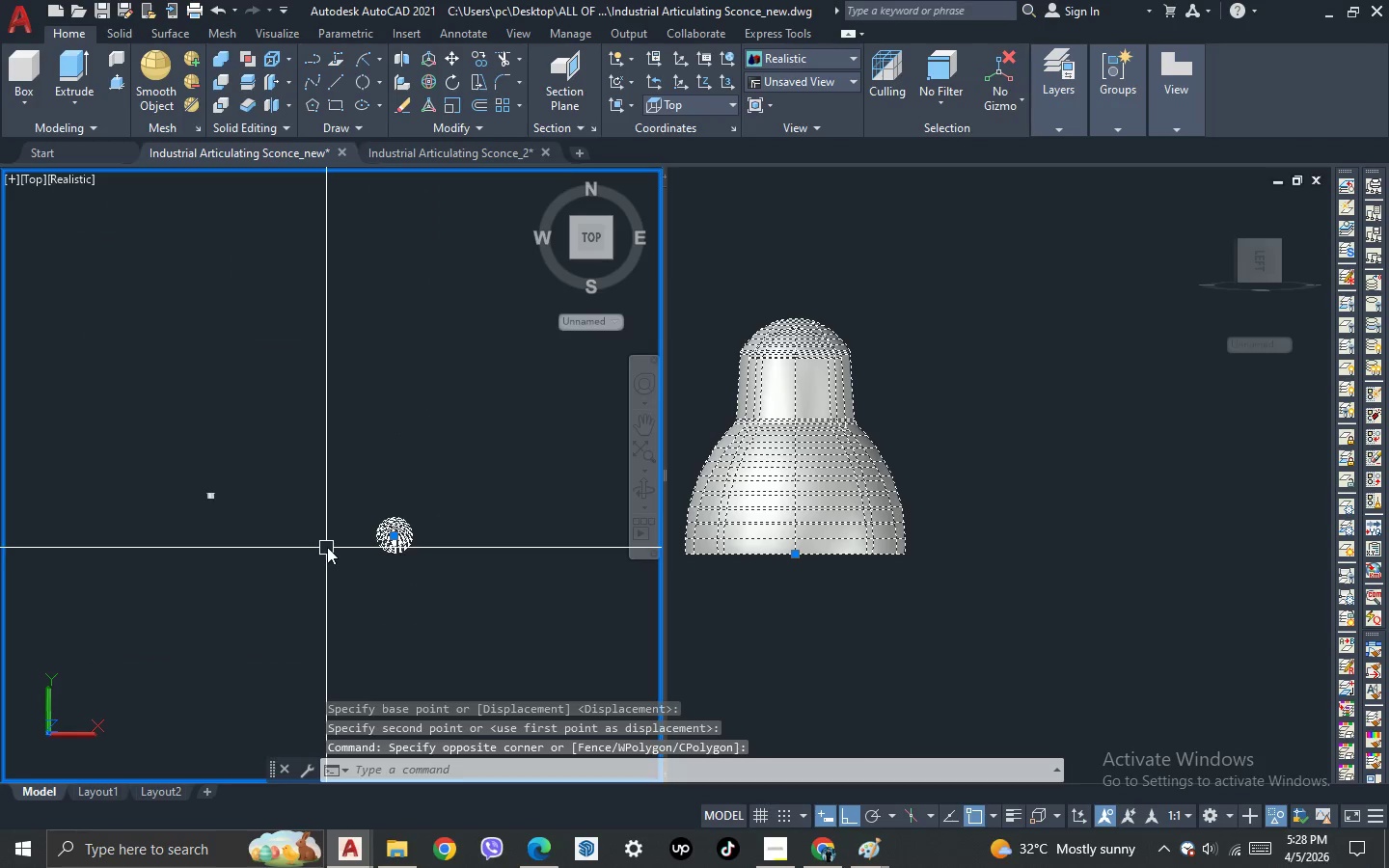 
key(M)
 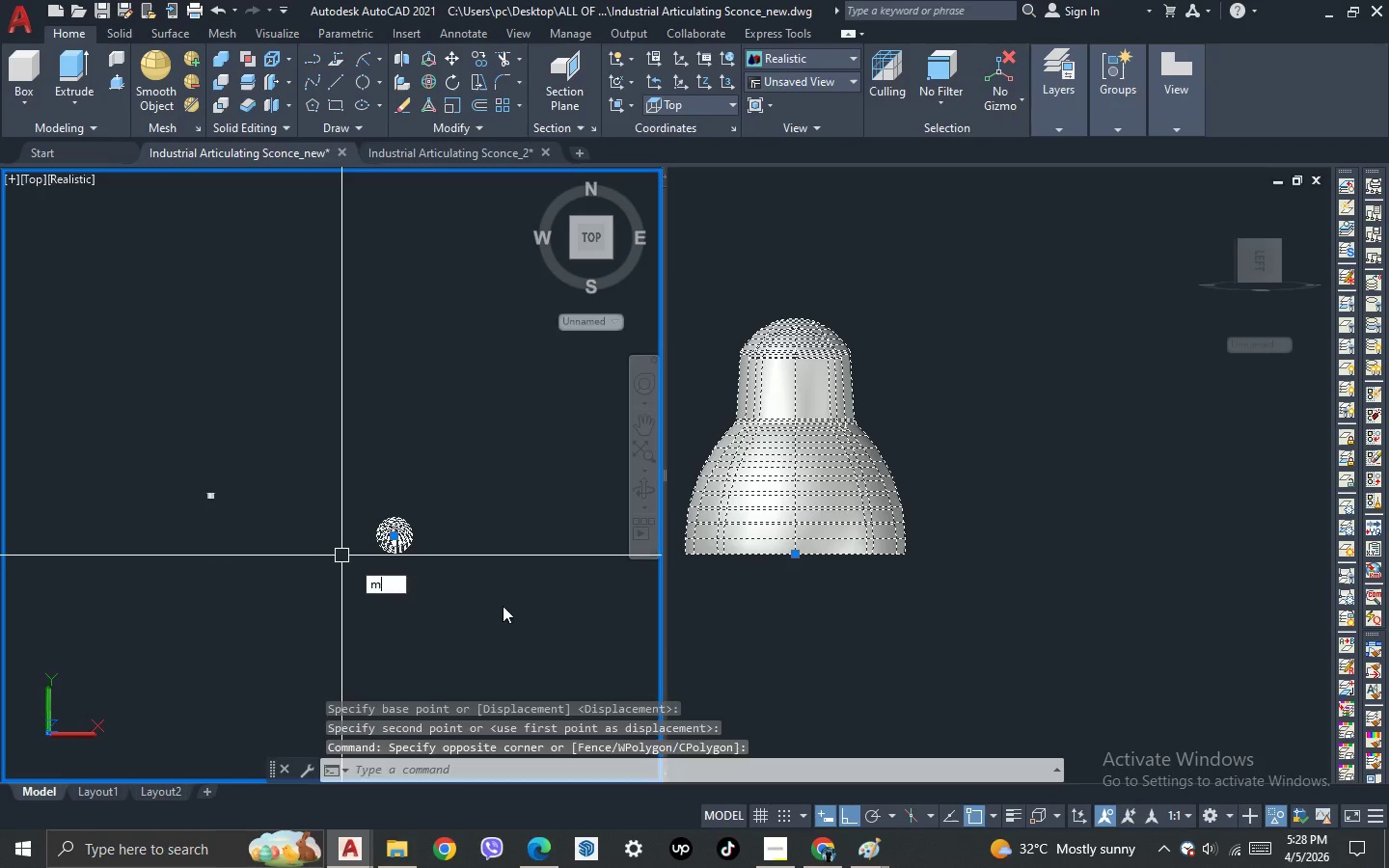 
key(Space)
 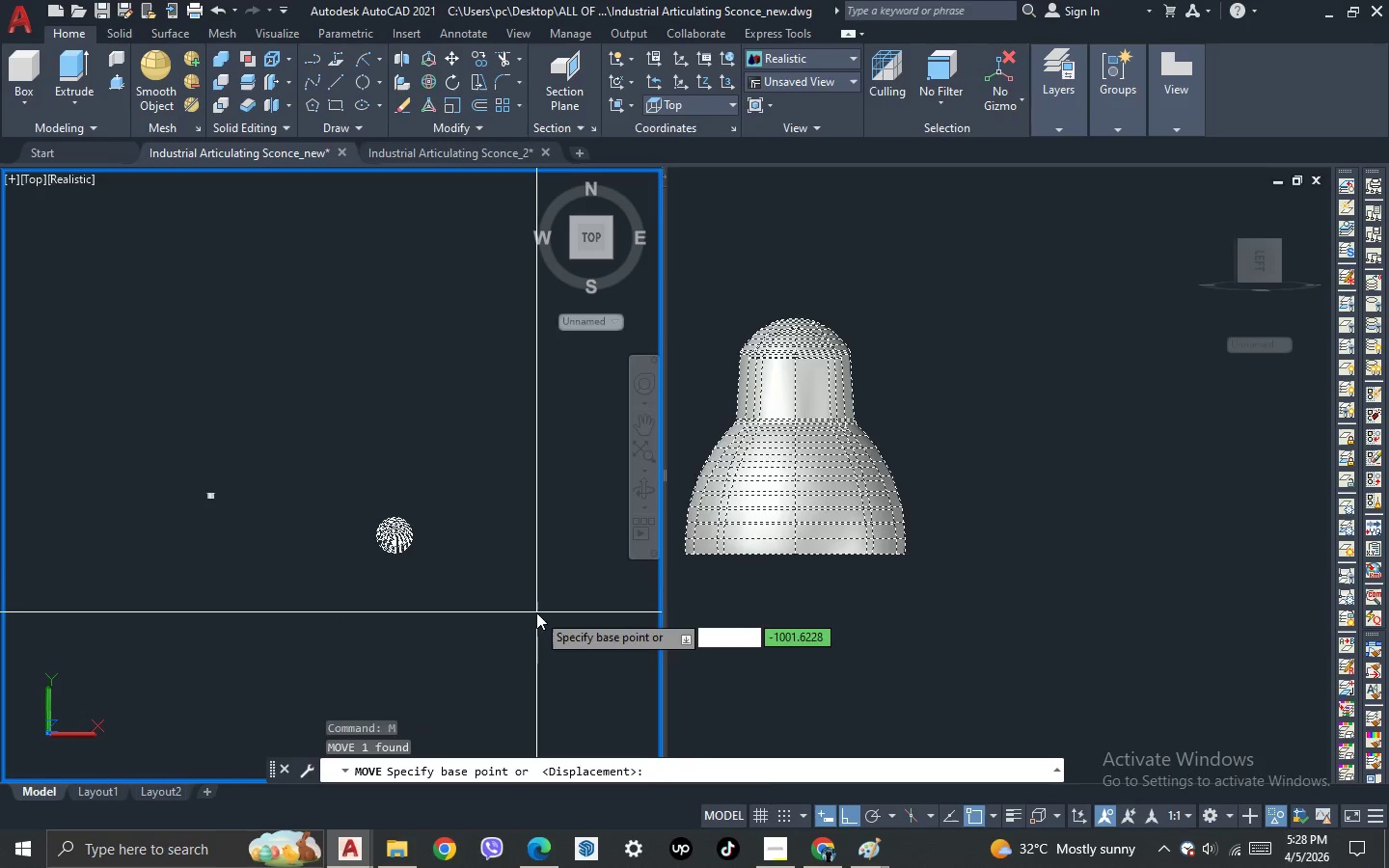 
left_click_drag(start_coordinate=[536, 612], to_coordinate=[527, 613])
 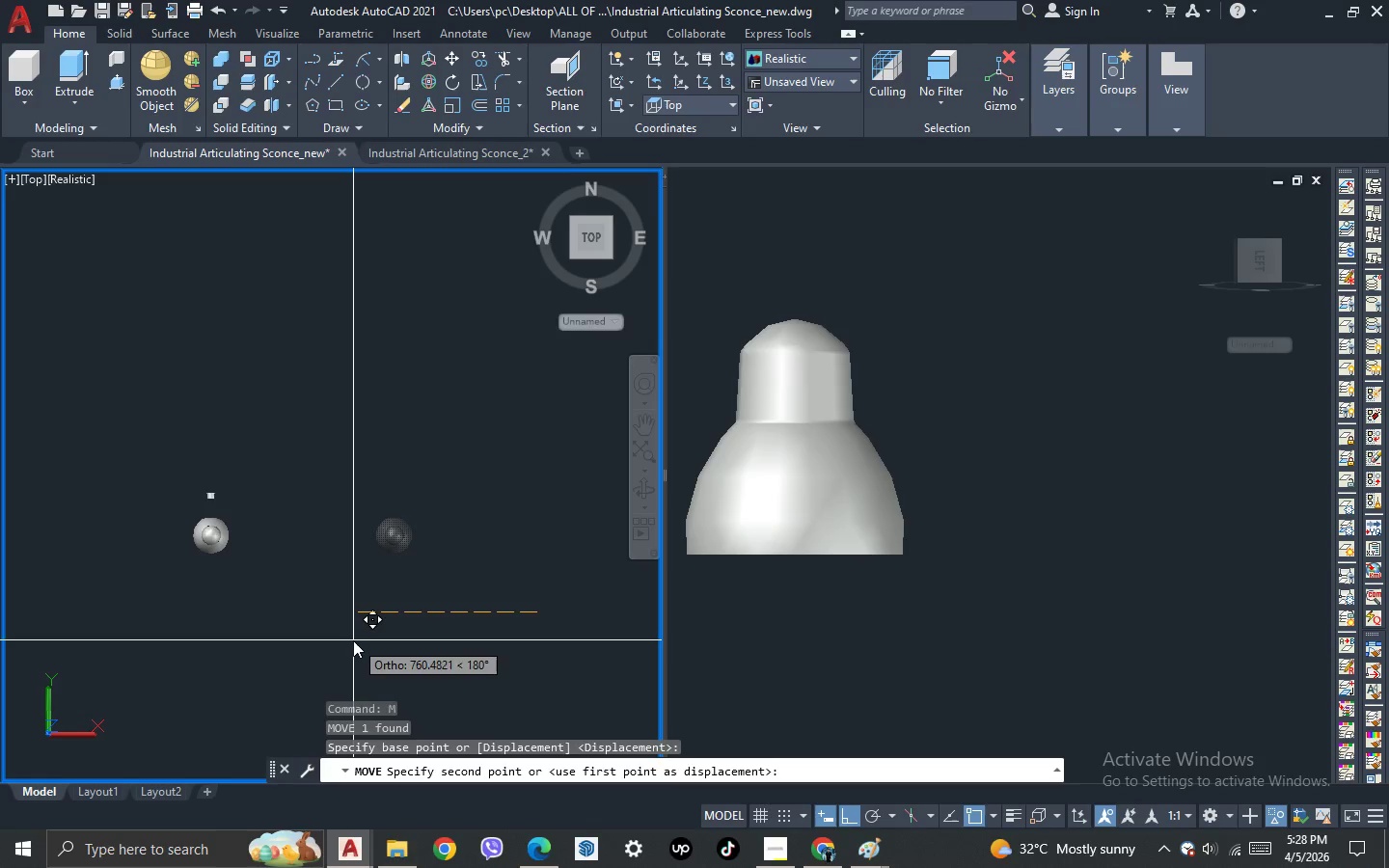 
left_click([350, 640])
 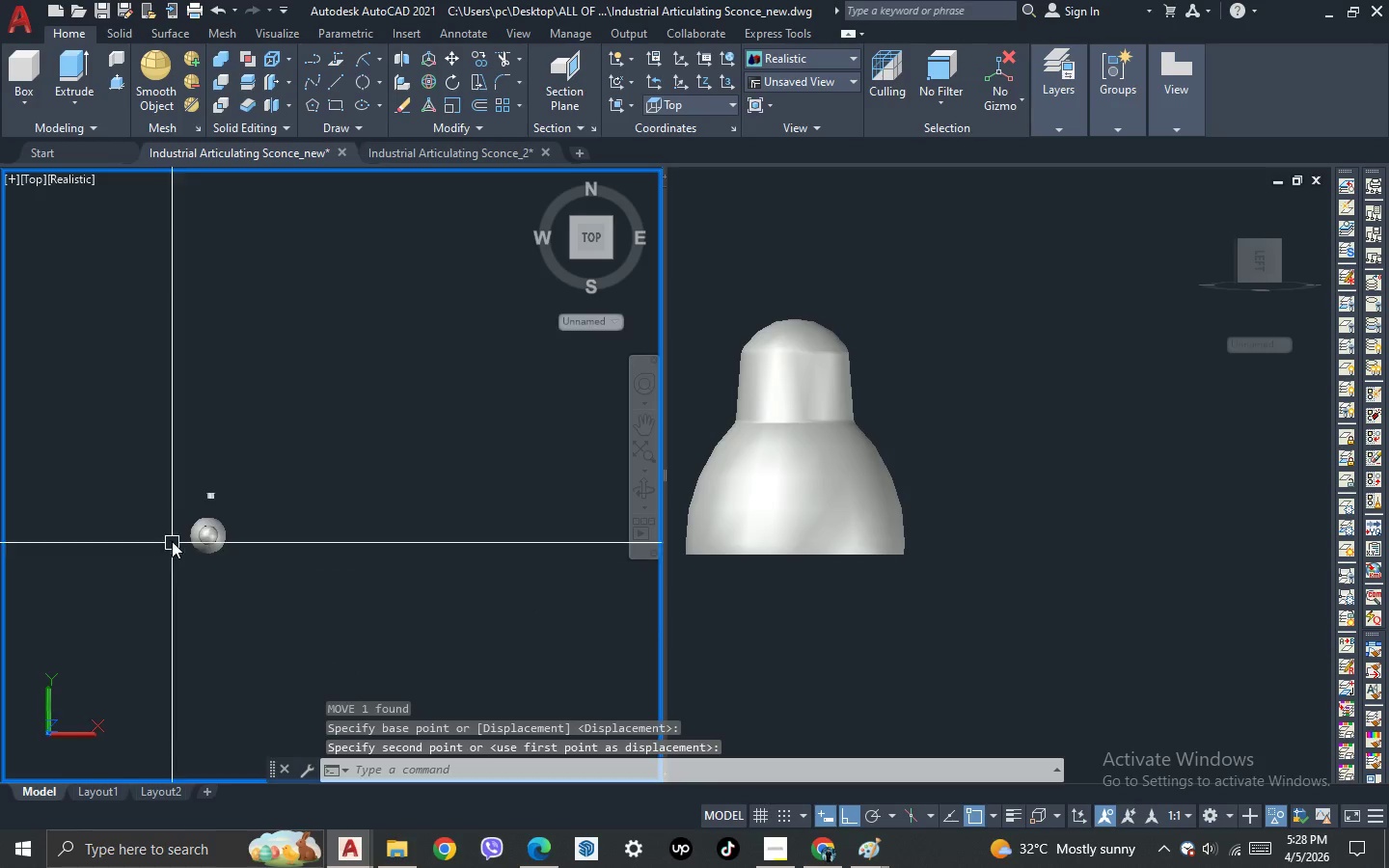 
scroll: coordinate [223, 517], scroll_direction: up, amount: 4.0
 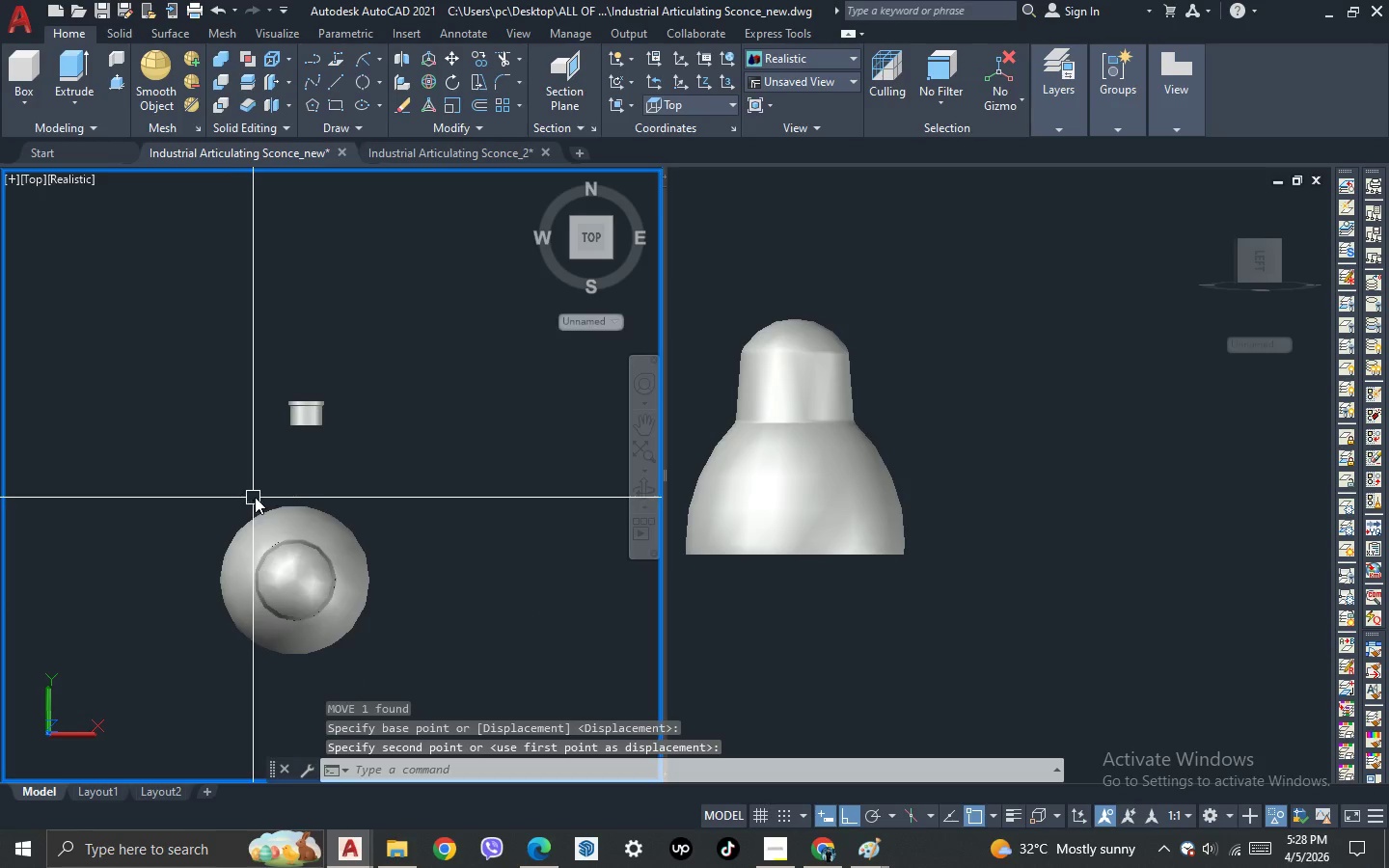 
key(L)
 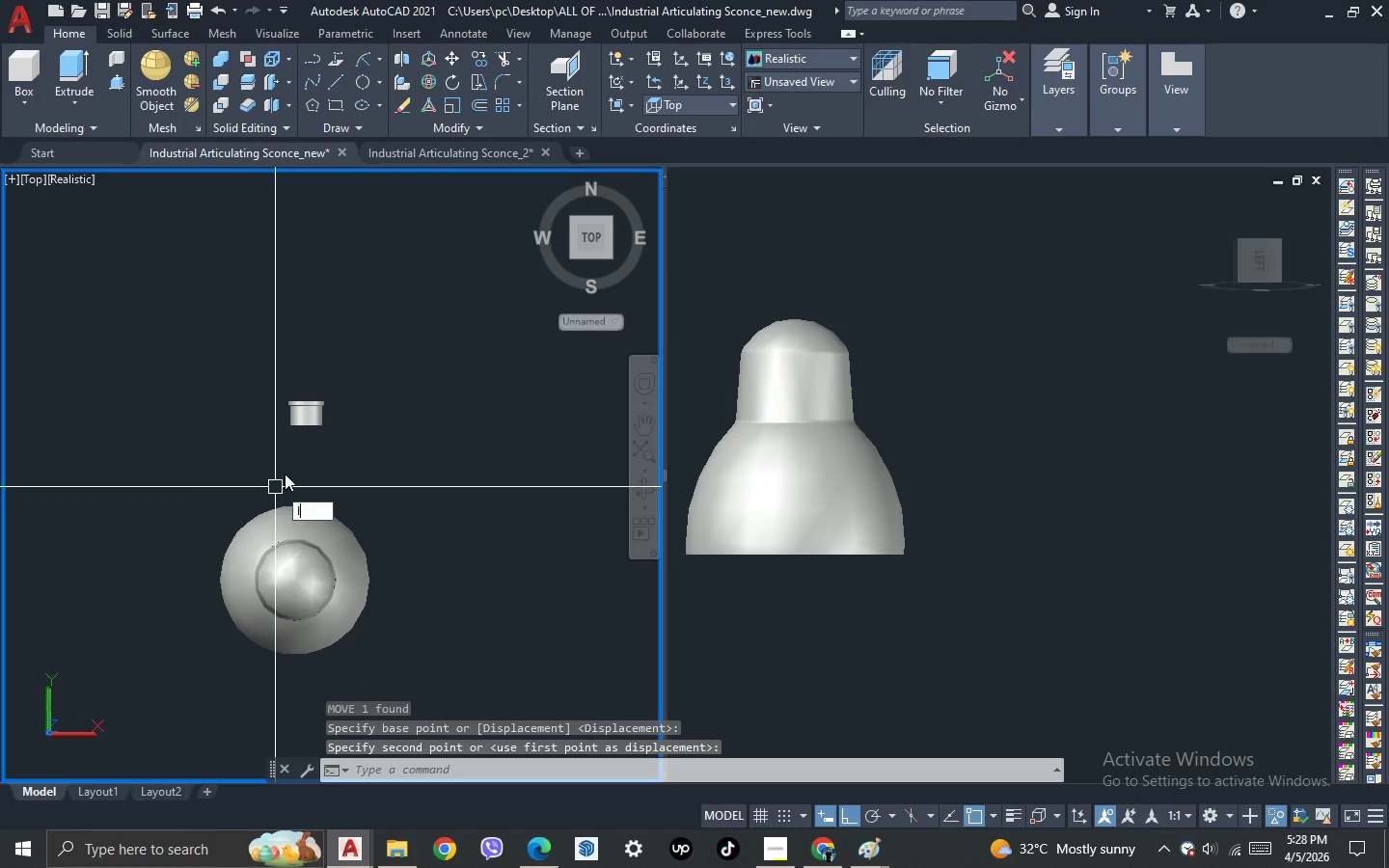 
key(Space)
 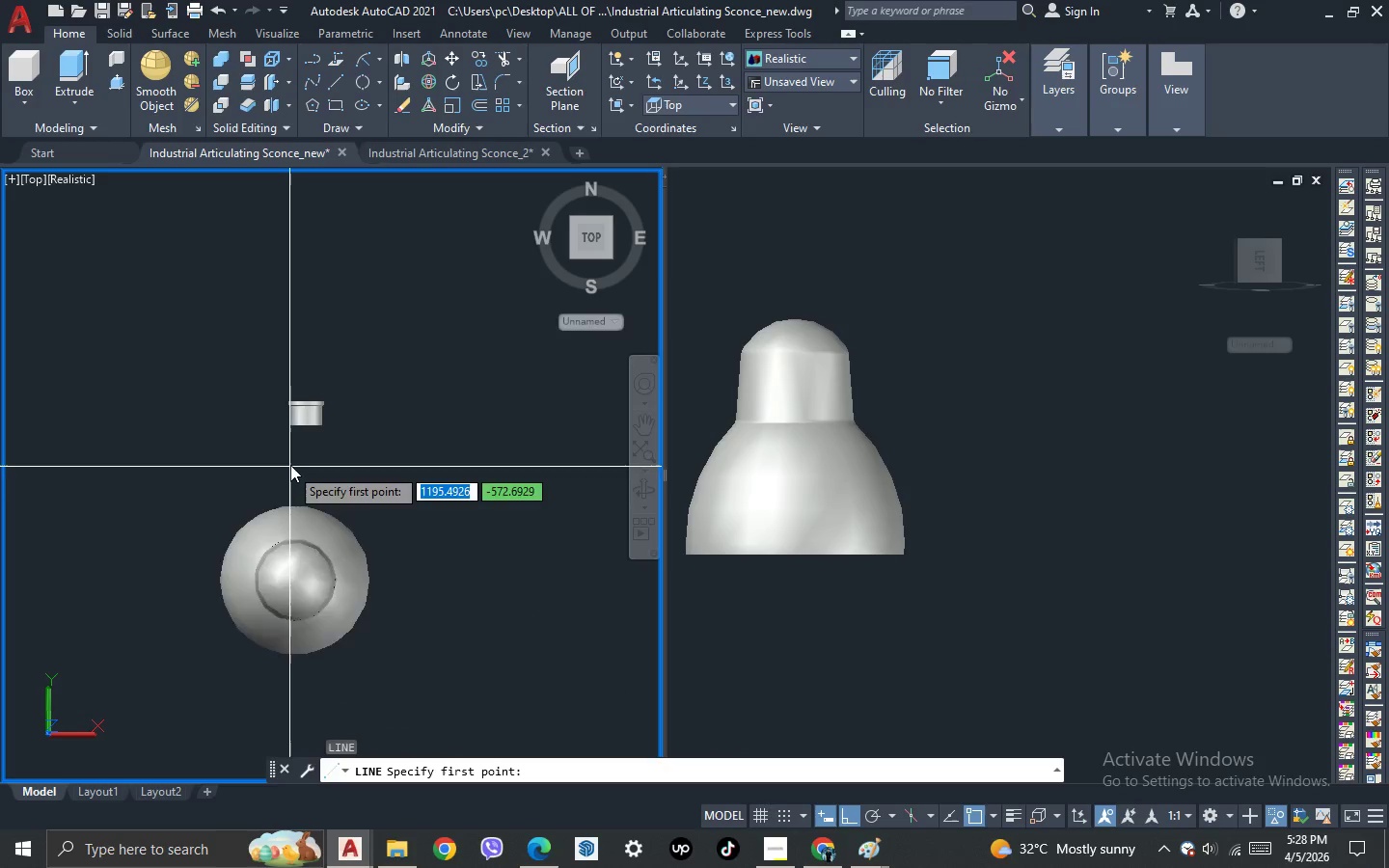 
scroll: coordinate [290, 463], scroll_direction: up, amount: 2.0
 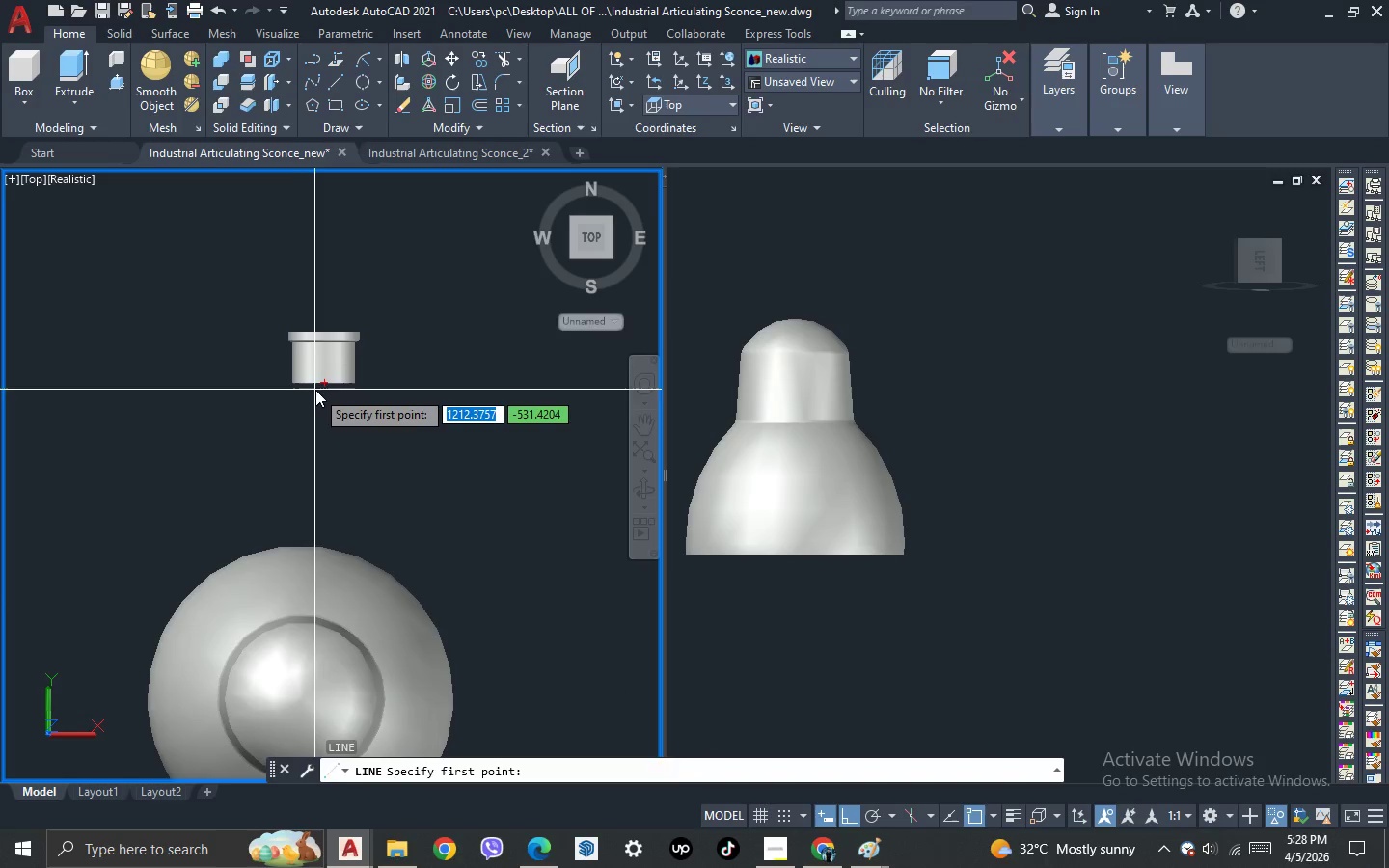 
left_click([320, 388])
 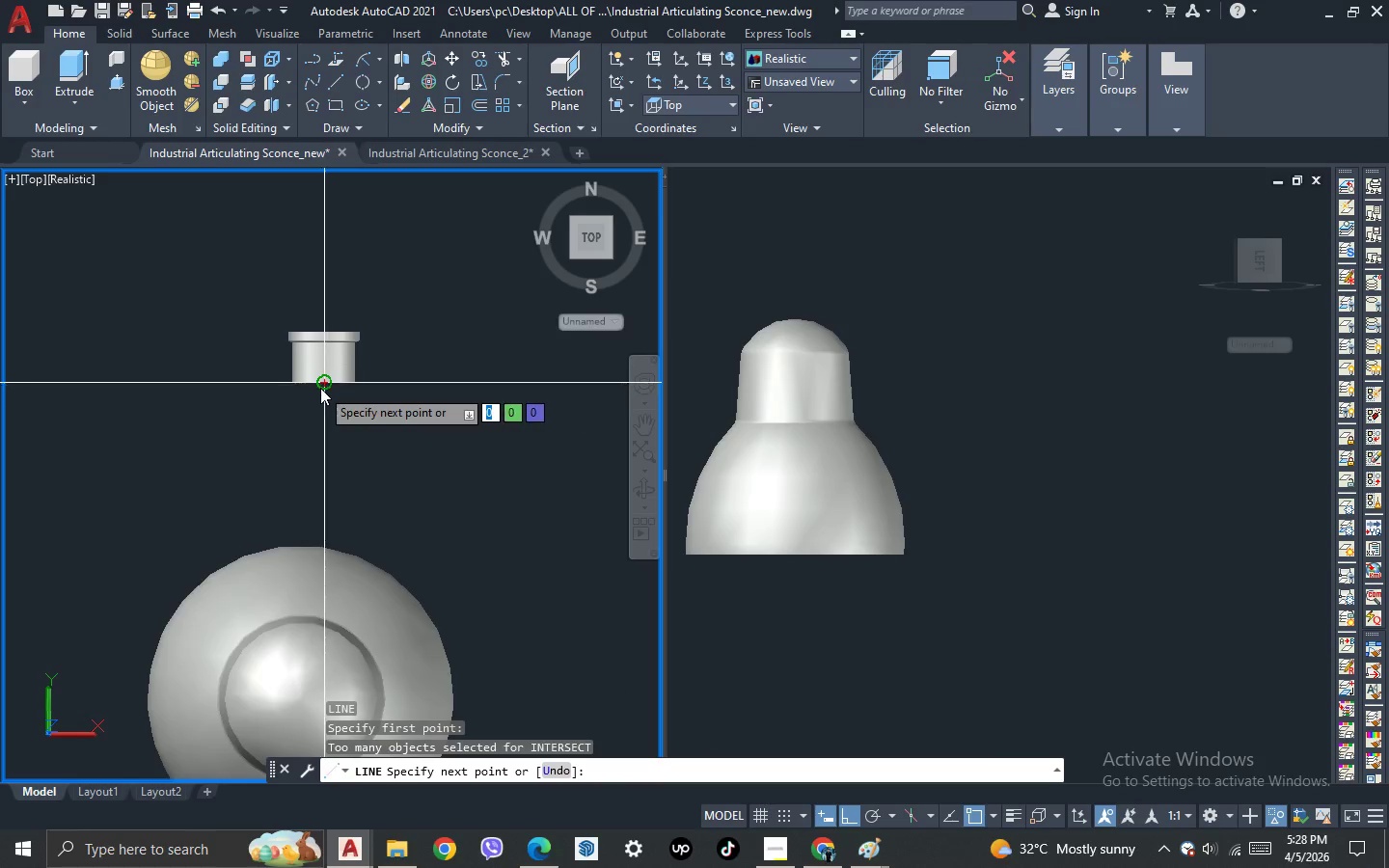 
left_click_drag(start_coordinate=[375, 627], to_coordinate=[375, 617])
 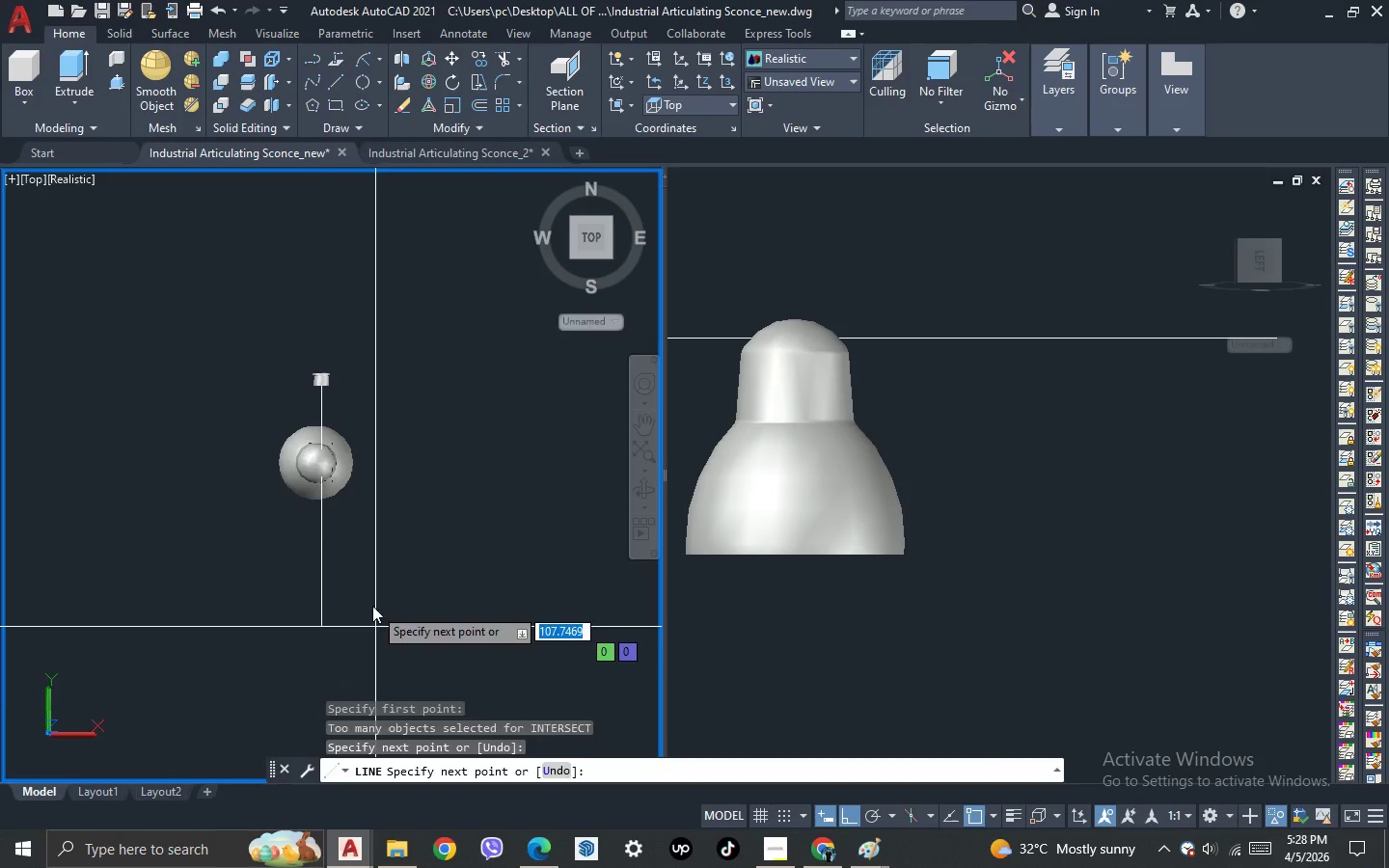 
scroll: coordinate [320, 388], scroll_direction: down, amount: 3.0
 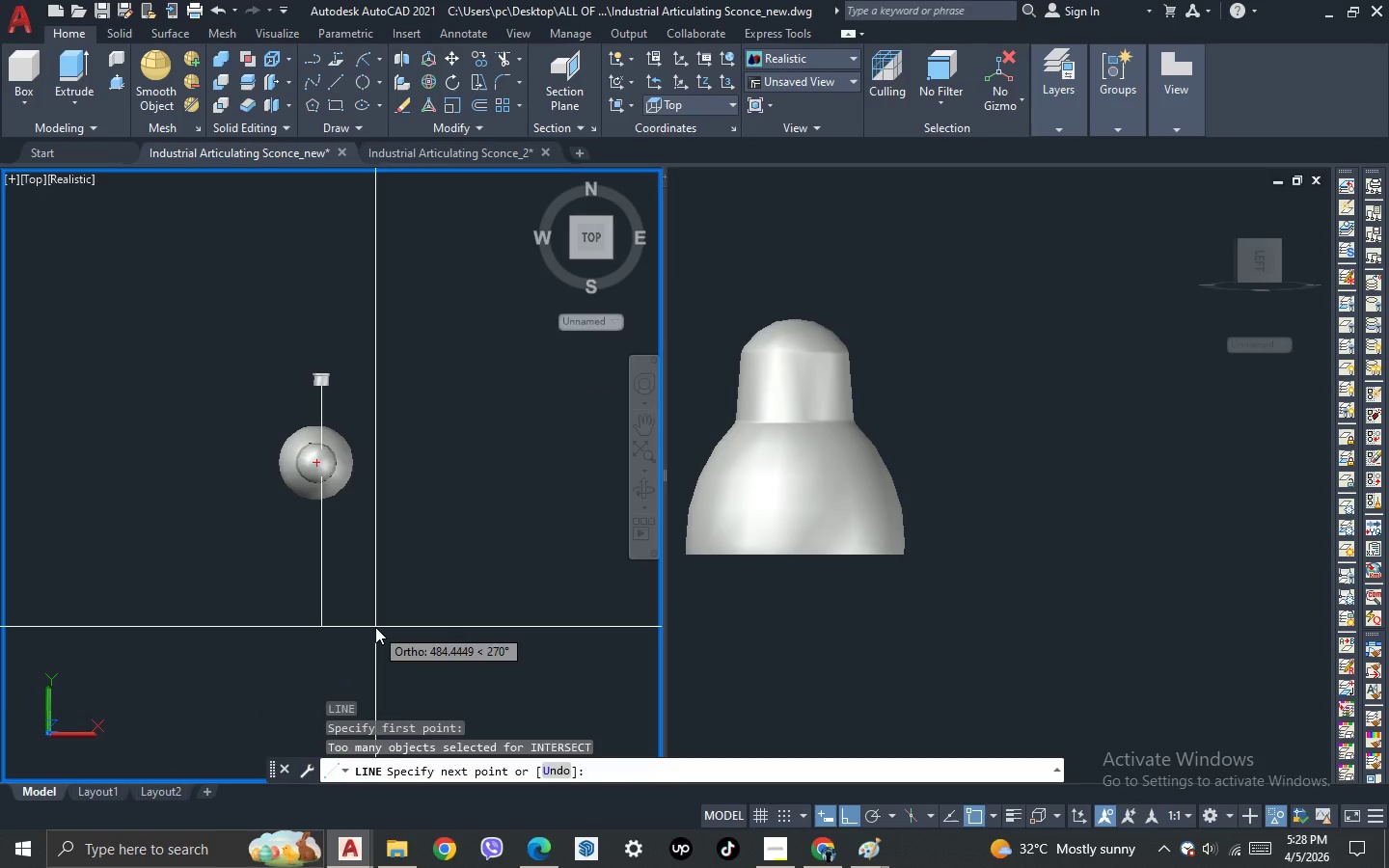 
key(Escape)
 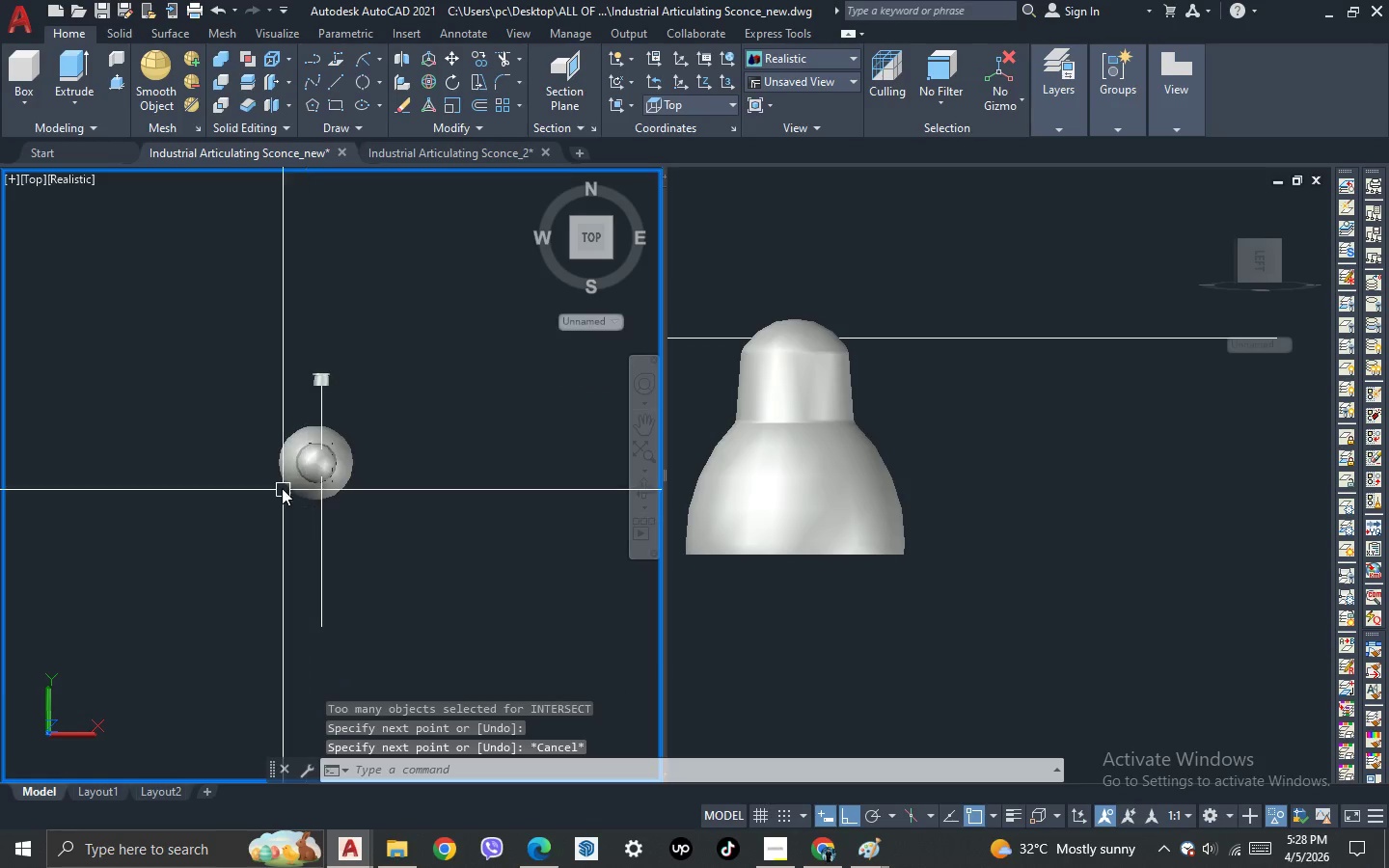 
left_click([311, 450])
 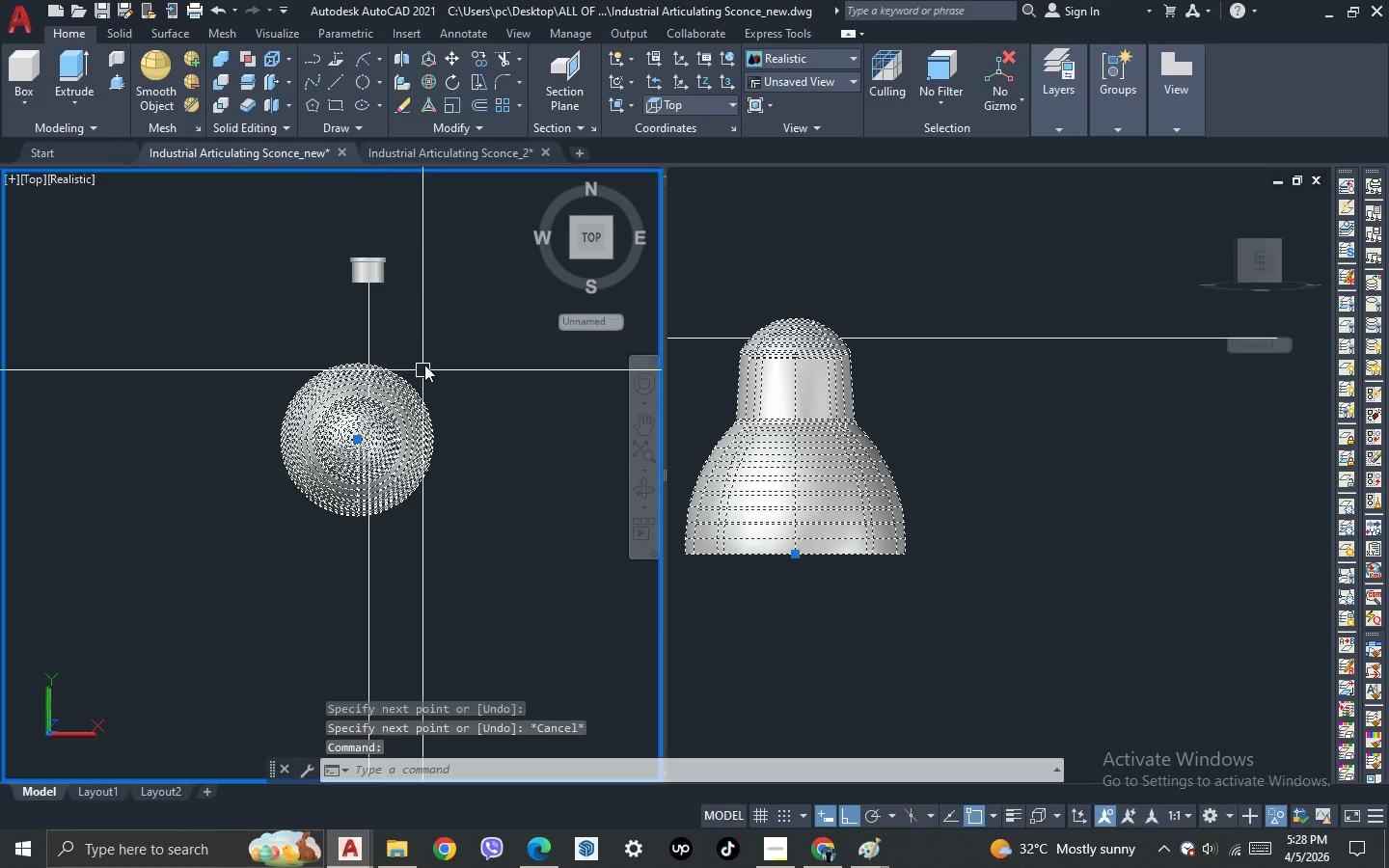 
scroll: coordinate [426, 344], scroll_direction: up, amount: 4.0
 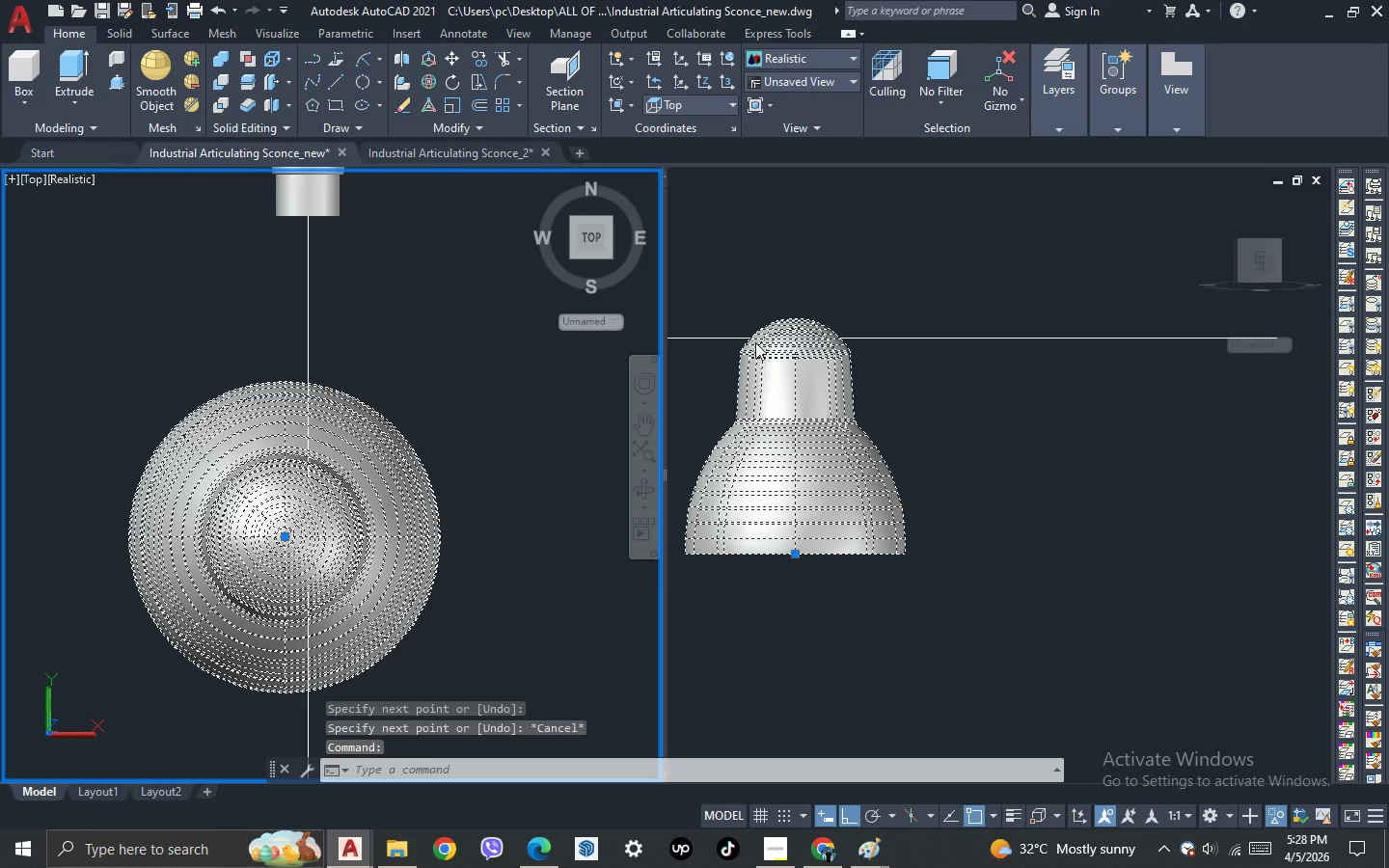 
key(Escape)
 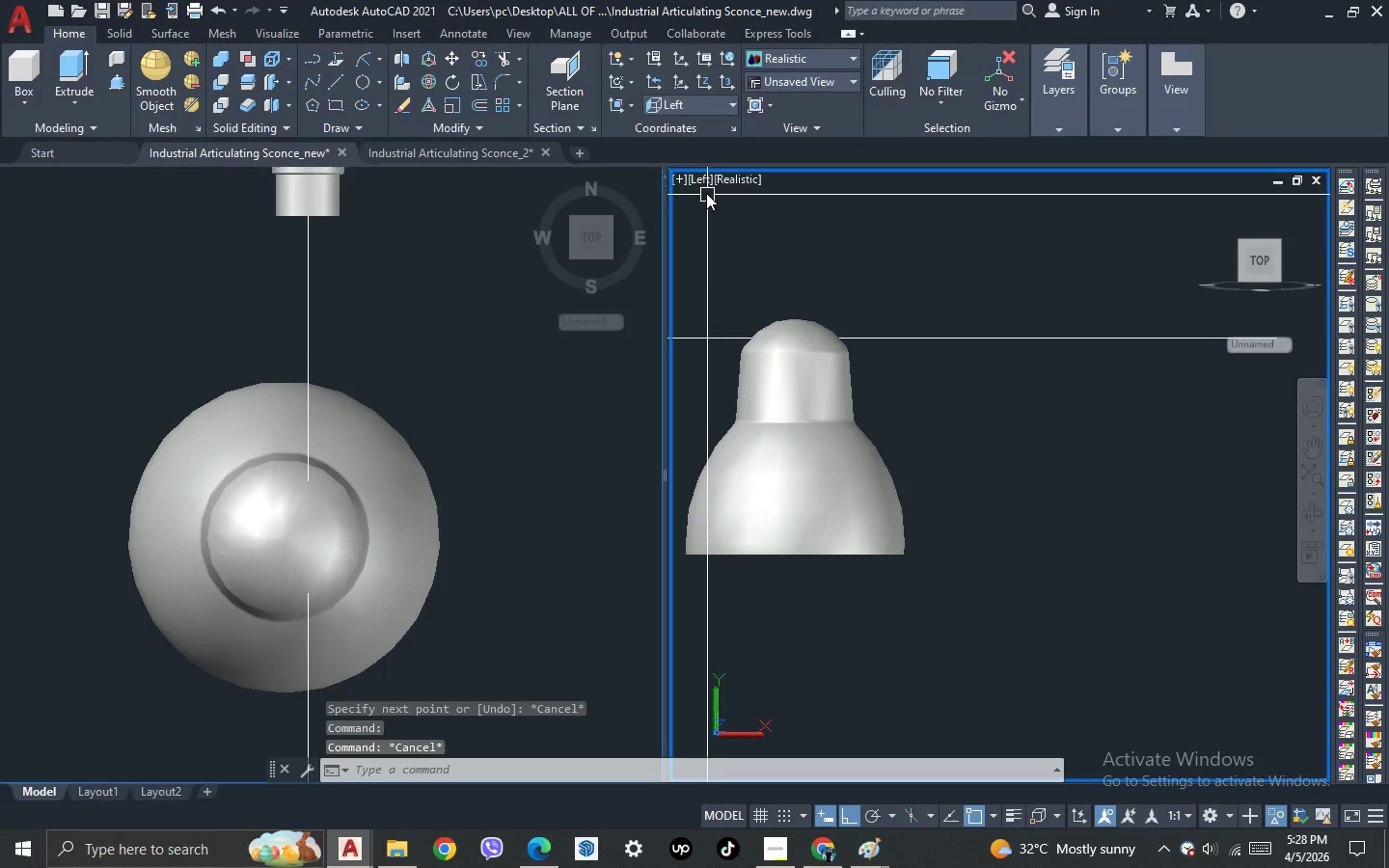 
scroll: coordinate [837, 275], scroll_direction: down, amount: 2.0
 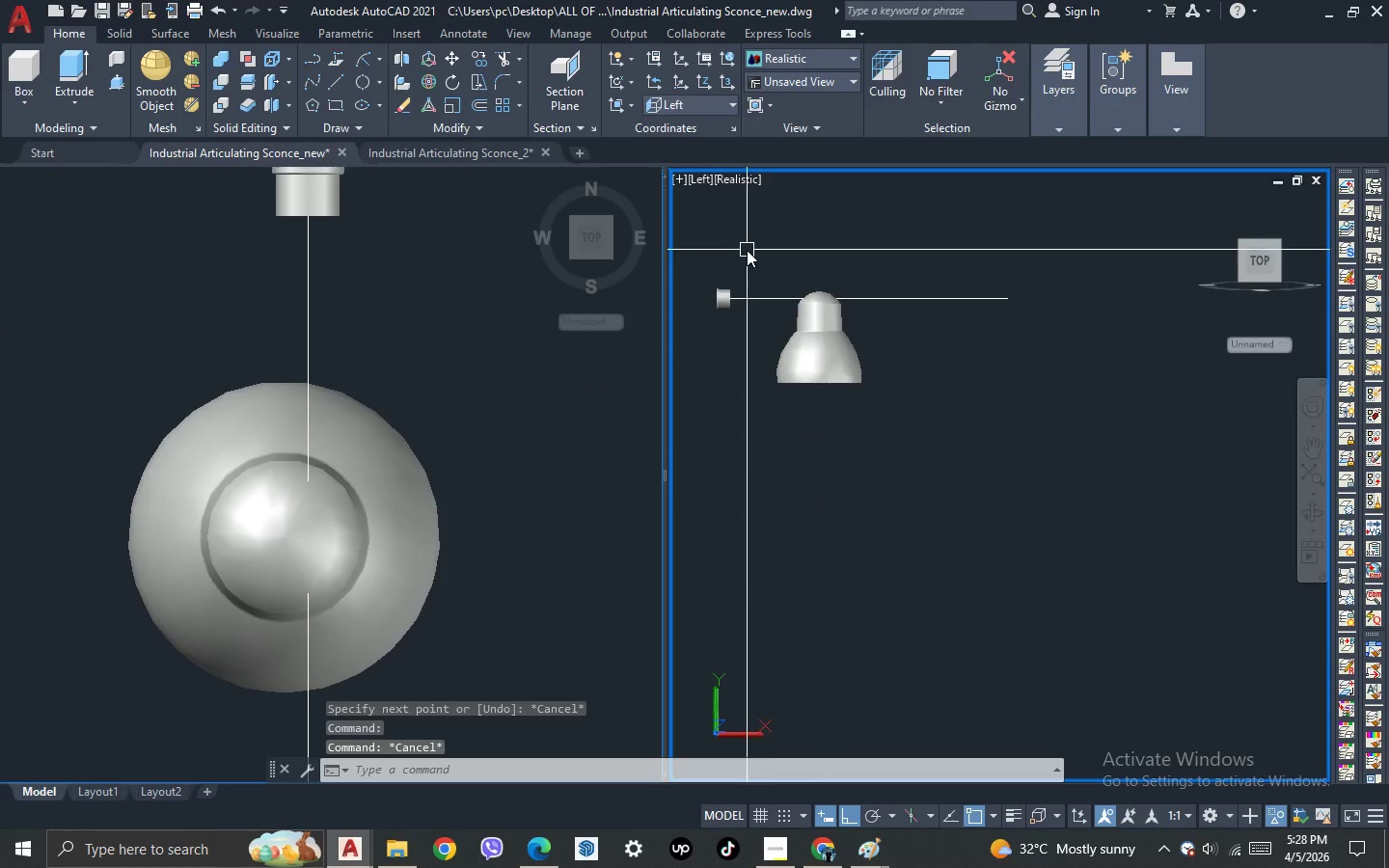 
scroll: coordinate [746, 250], scroll_direction: up, amount: 1.0
 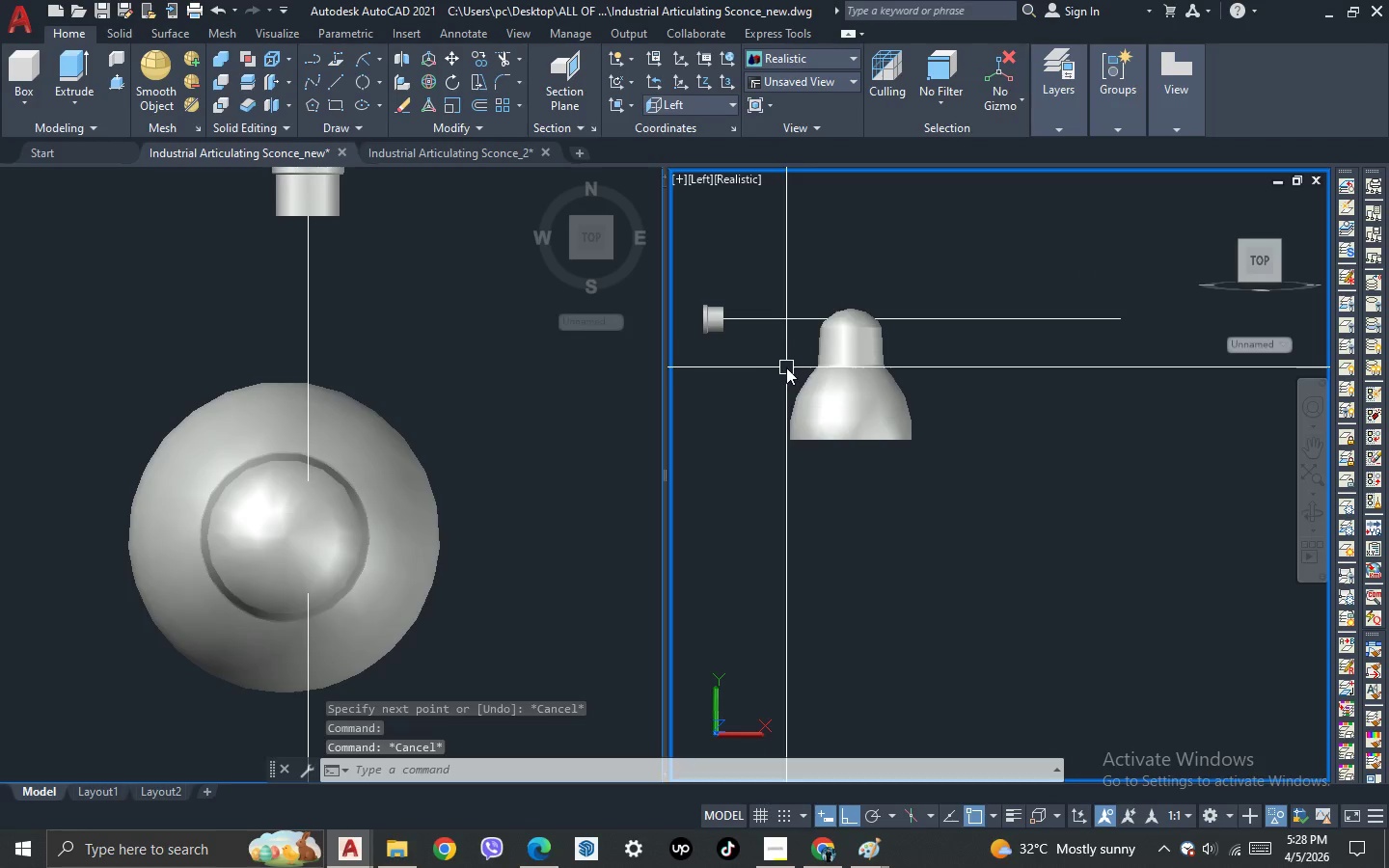 
left_click_drag(start_coordinate=[957, 473], to_coordinate=[930, 445])
 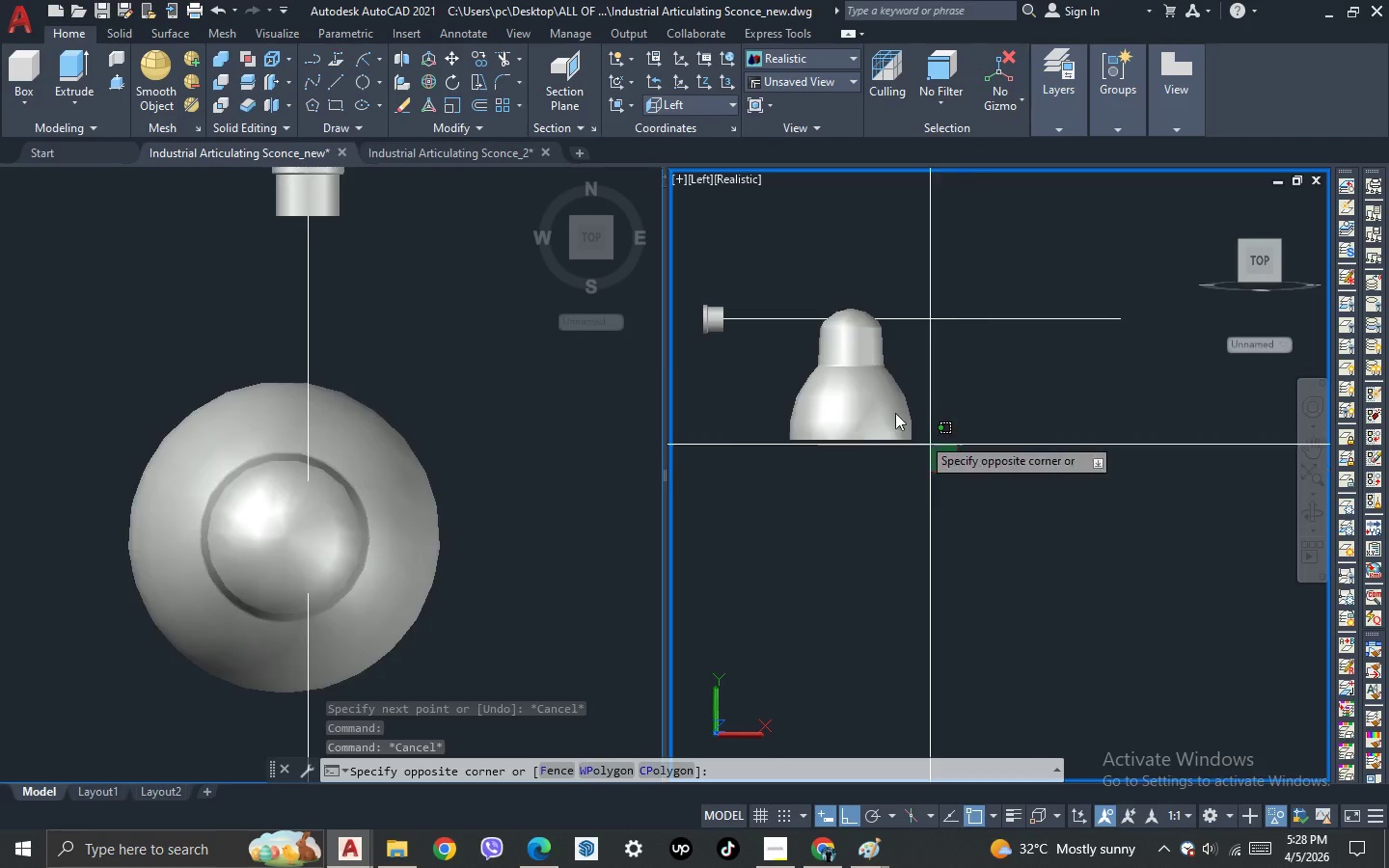 
double_click([891, 409])
 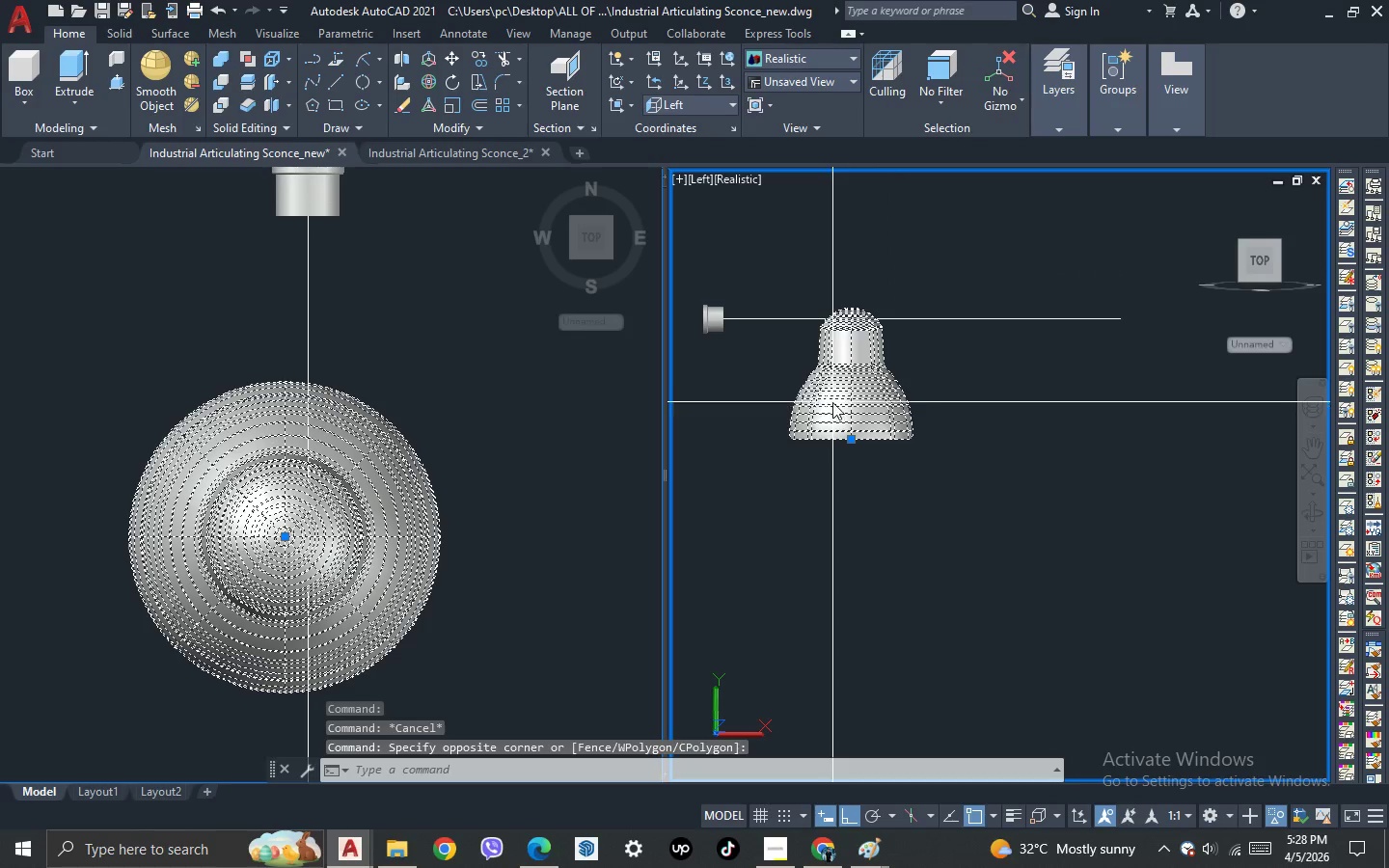 
key(M)
 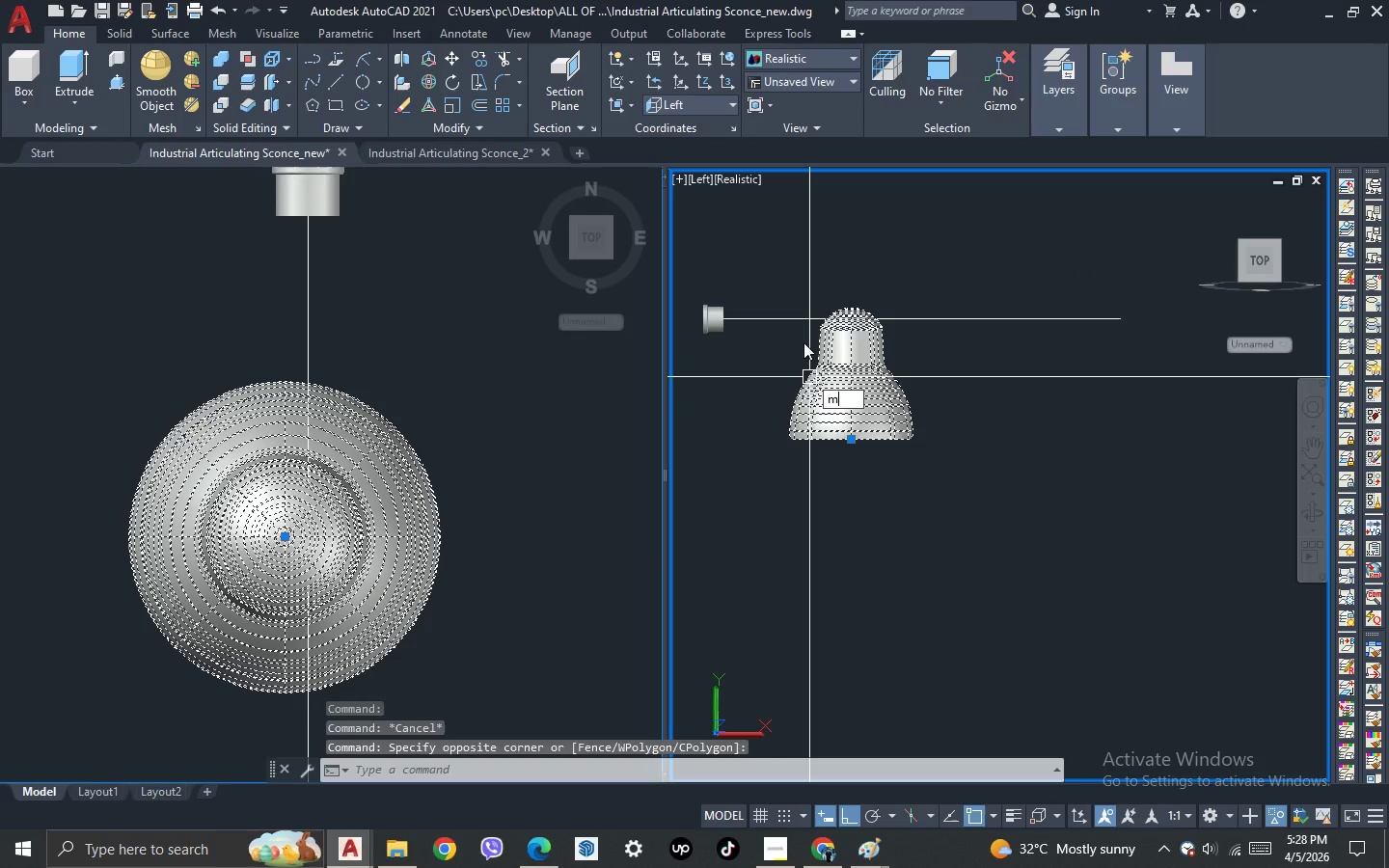 
key(Space)
 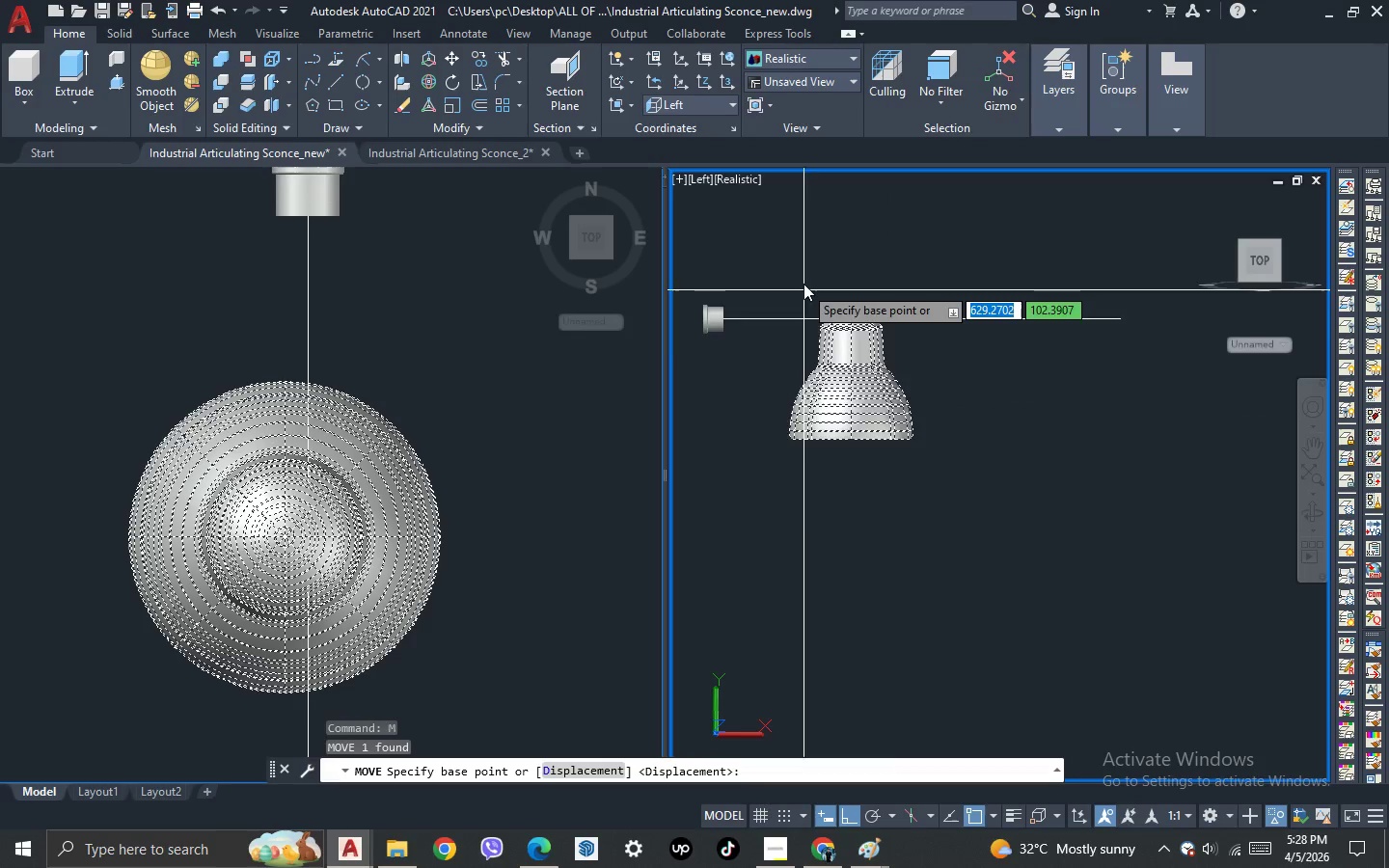 
scroll: coordinate [803, 284], scroll_direction: up, amount: 1.0
 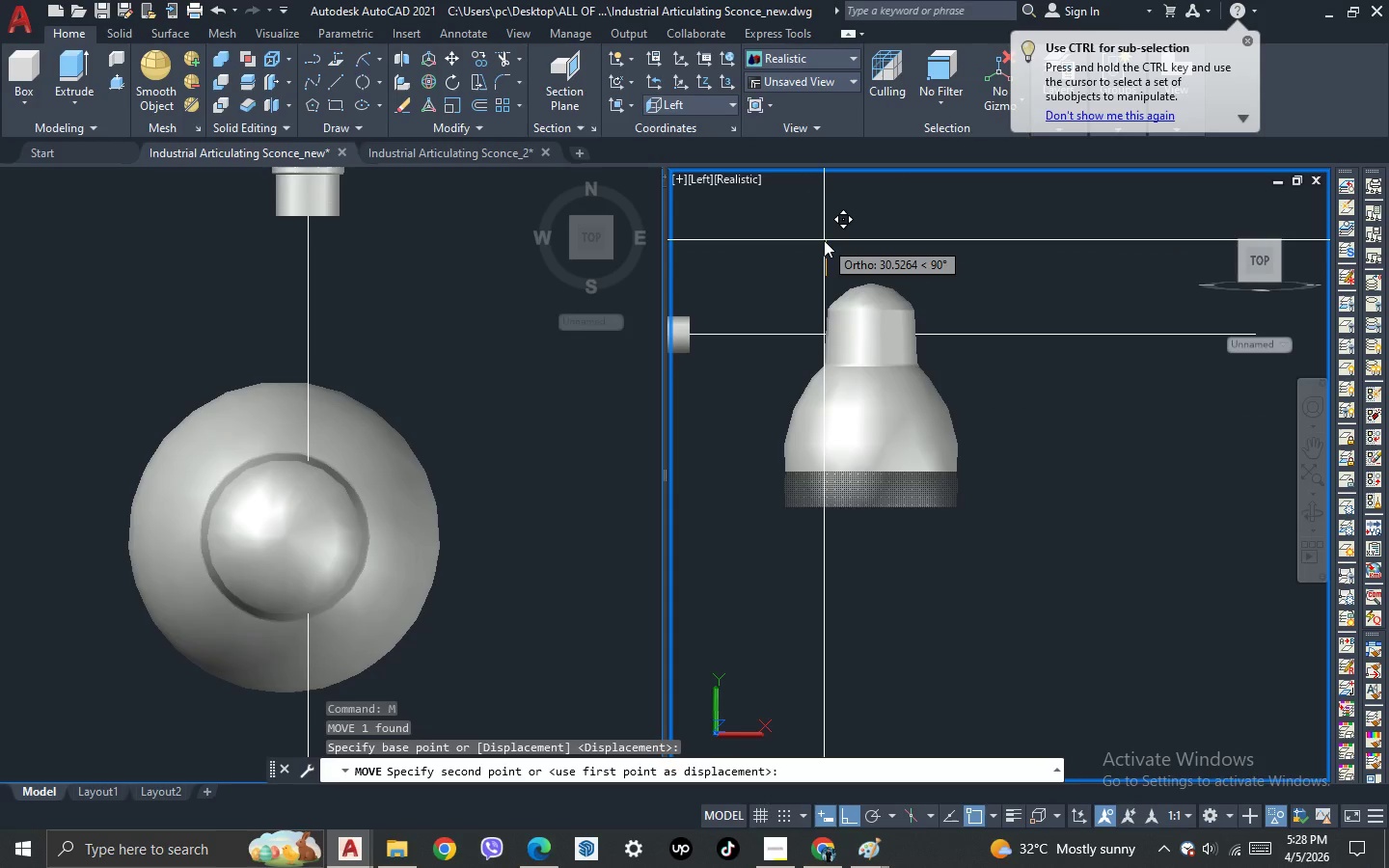 
left_click([824, 240])
 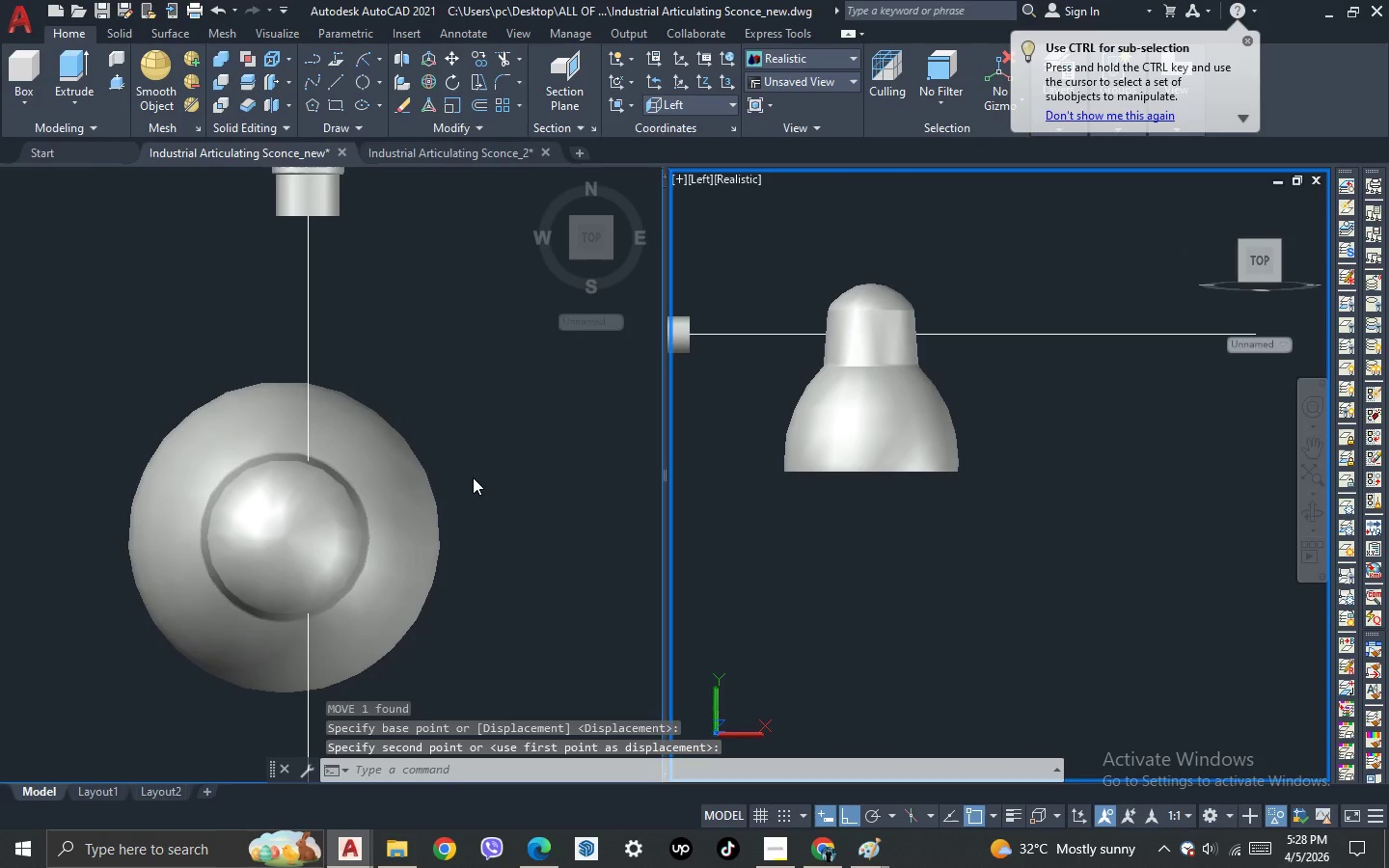 
double_click([474, 473])
 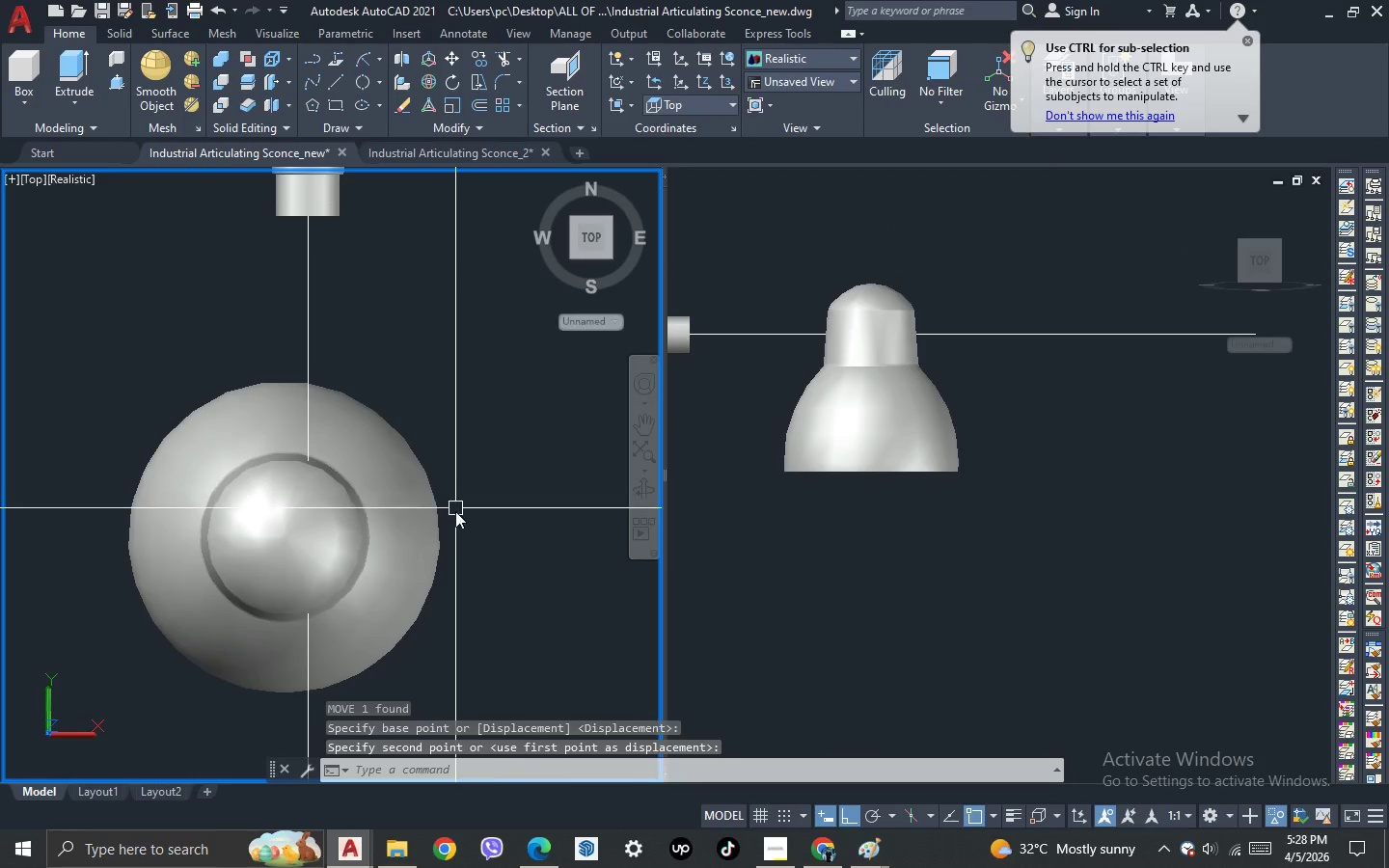 
left_click_drag(start_coordinate=[456, 514], to_coordinate=[453, 508])
 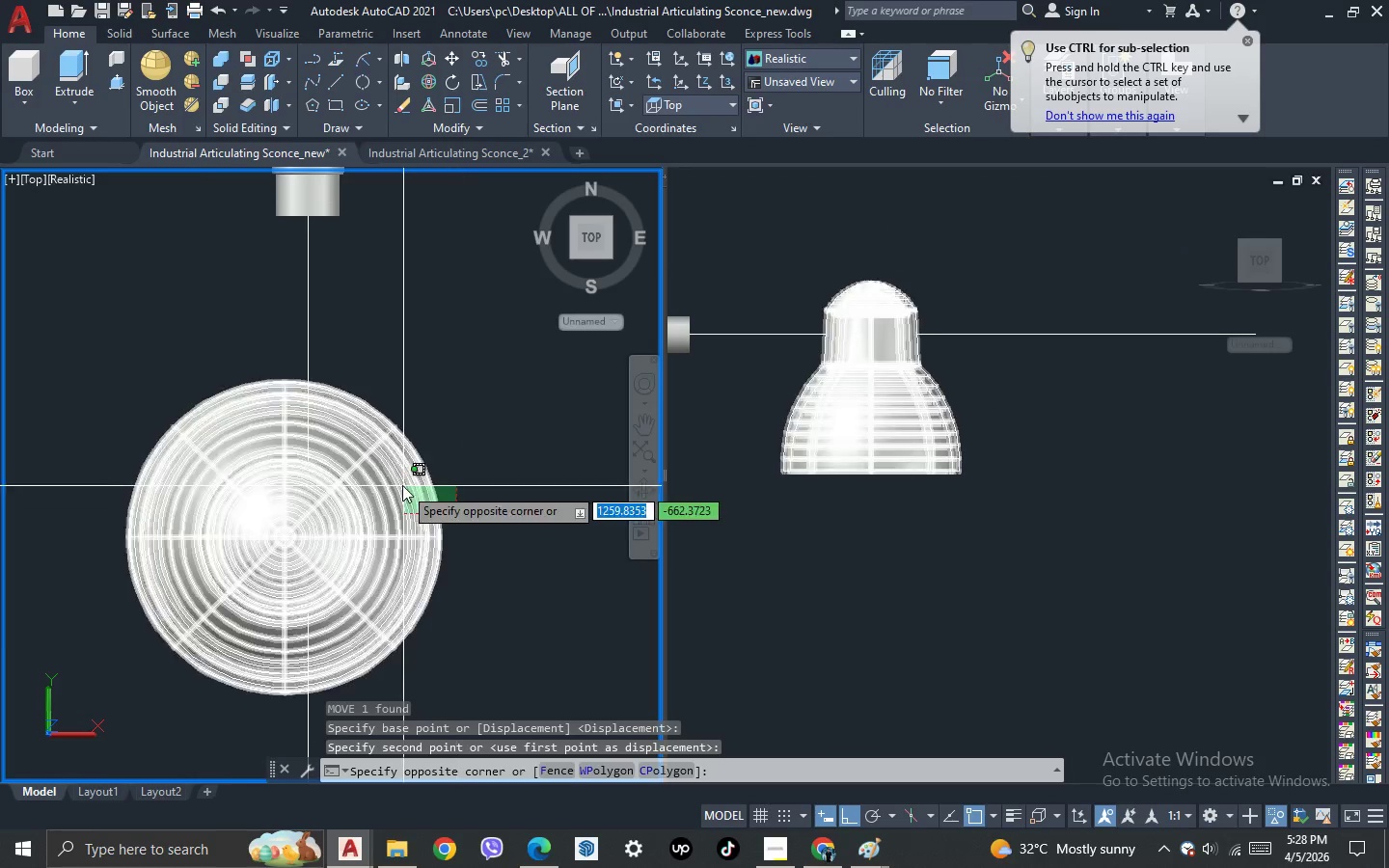 
triple_click([402, 485])
 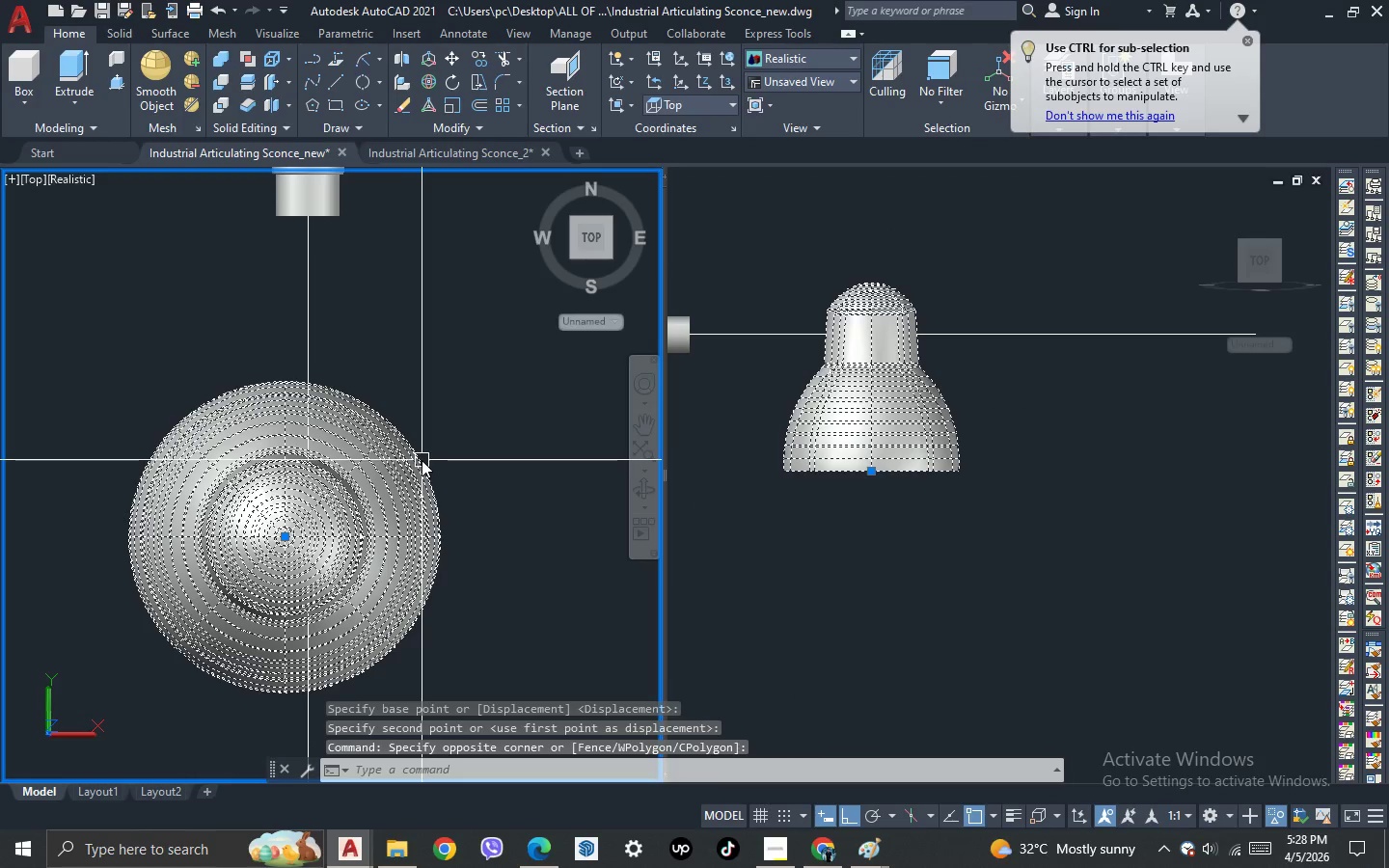 
key(M)
 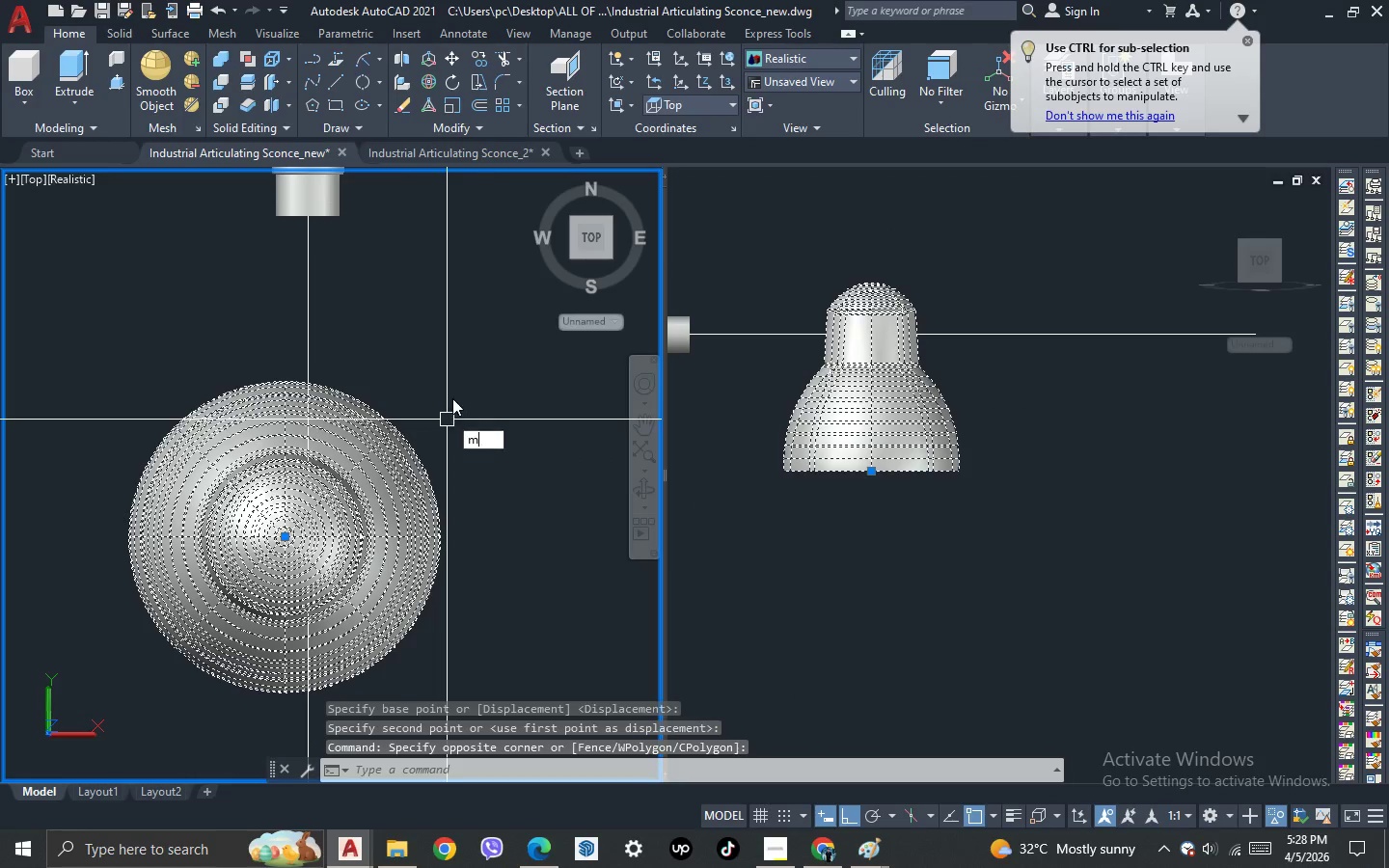 
key(Space)
 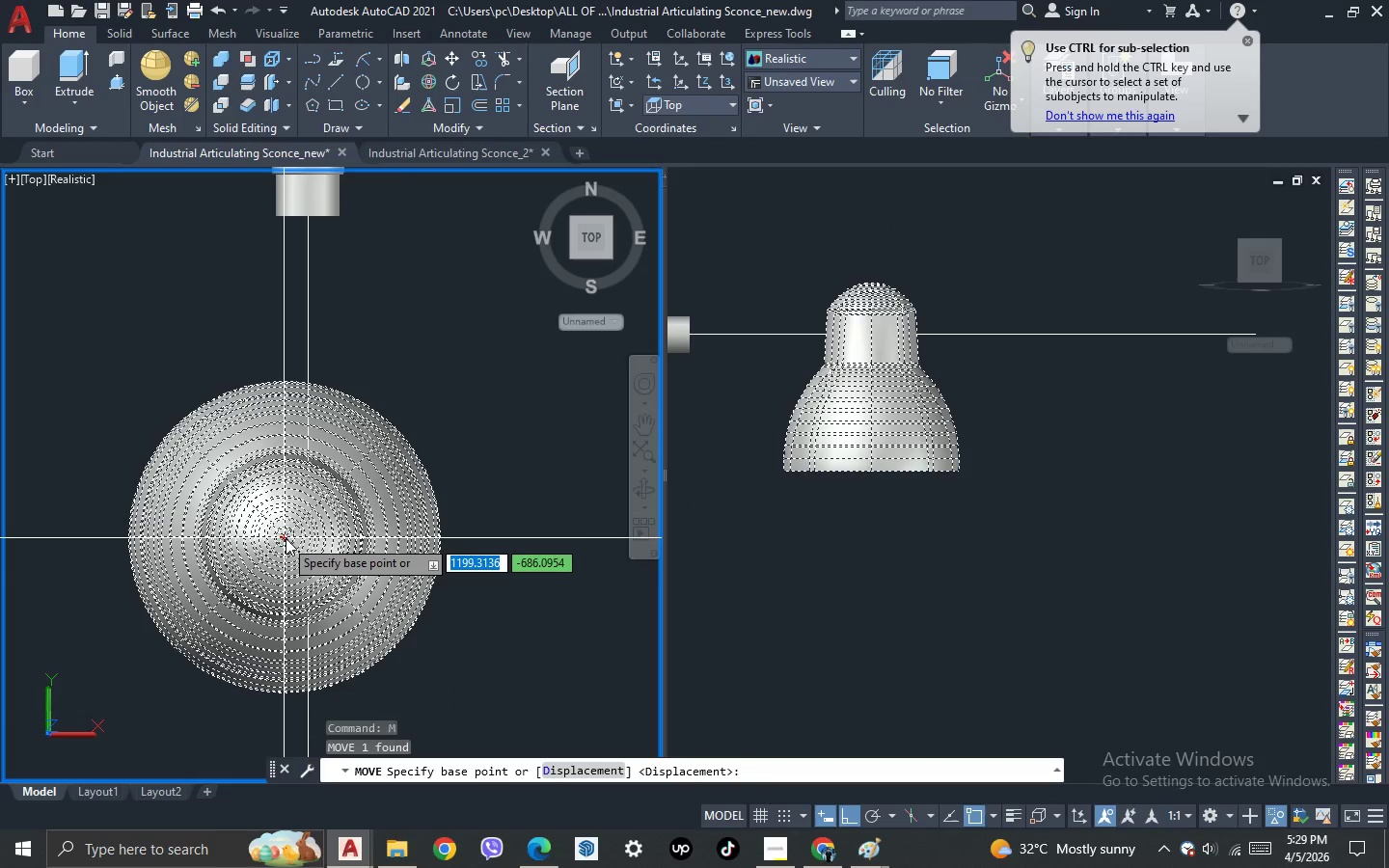 
left_click([286, 539])
 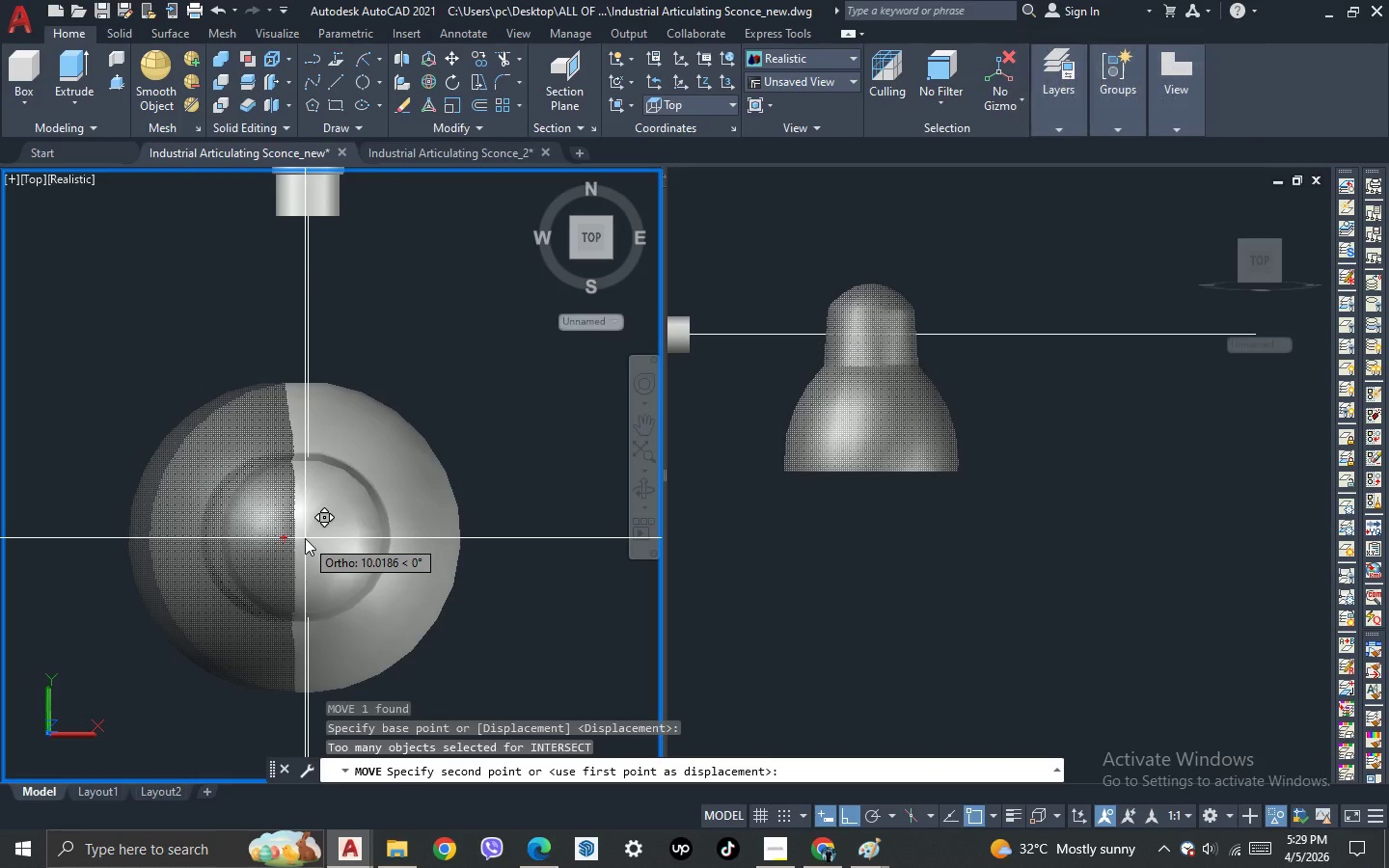 
key(Escape)
 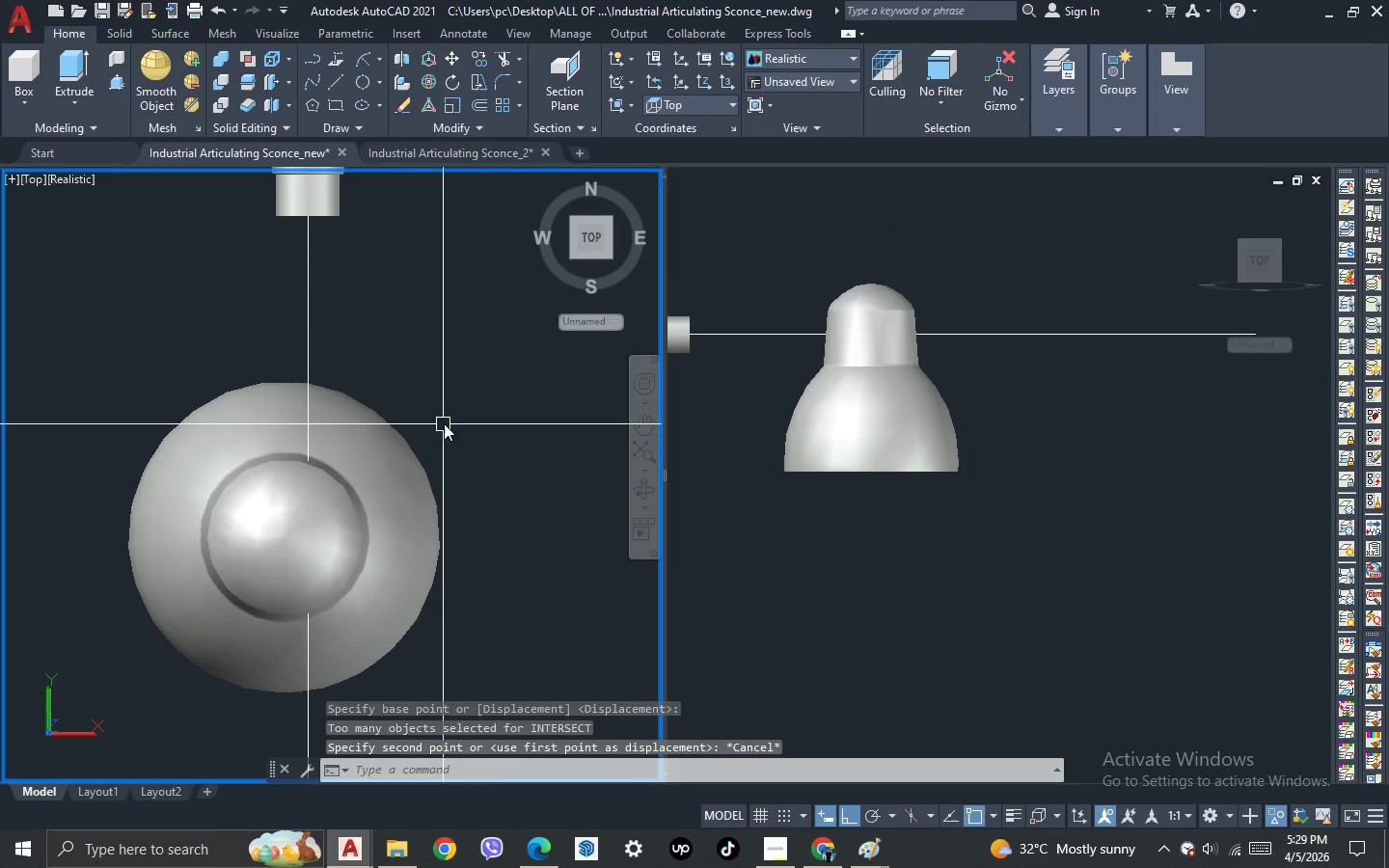 
left_click_drag(start_coordinate=[444, 423], to_coordinate=[440, 438])
 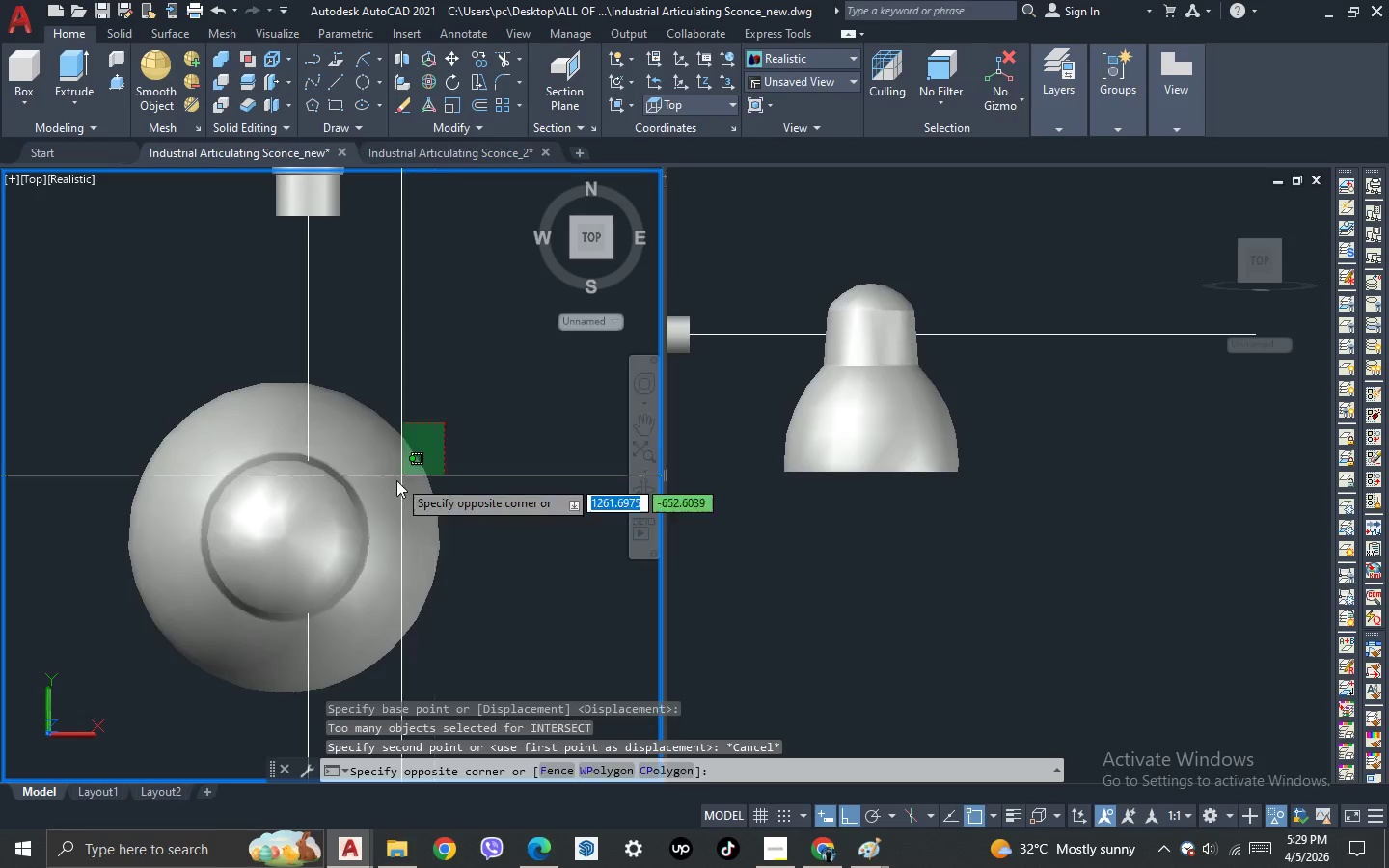 
double_click([396, 482])
 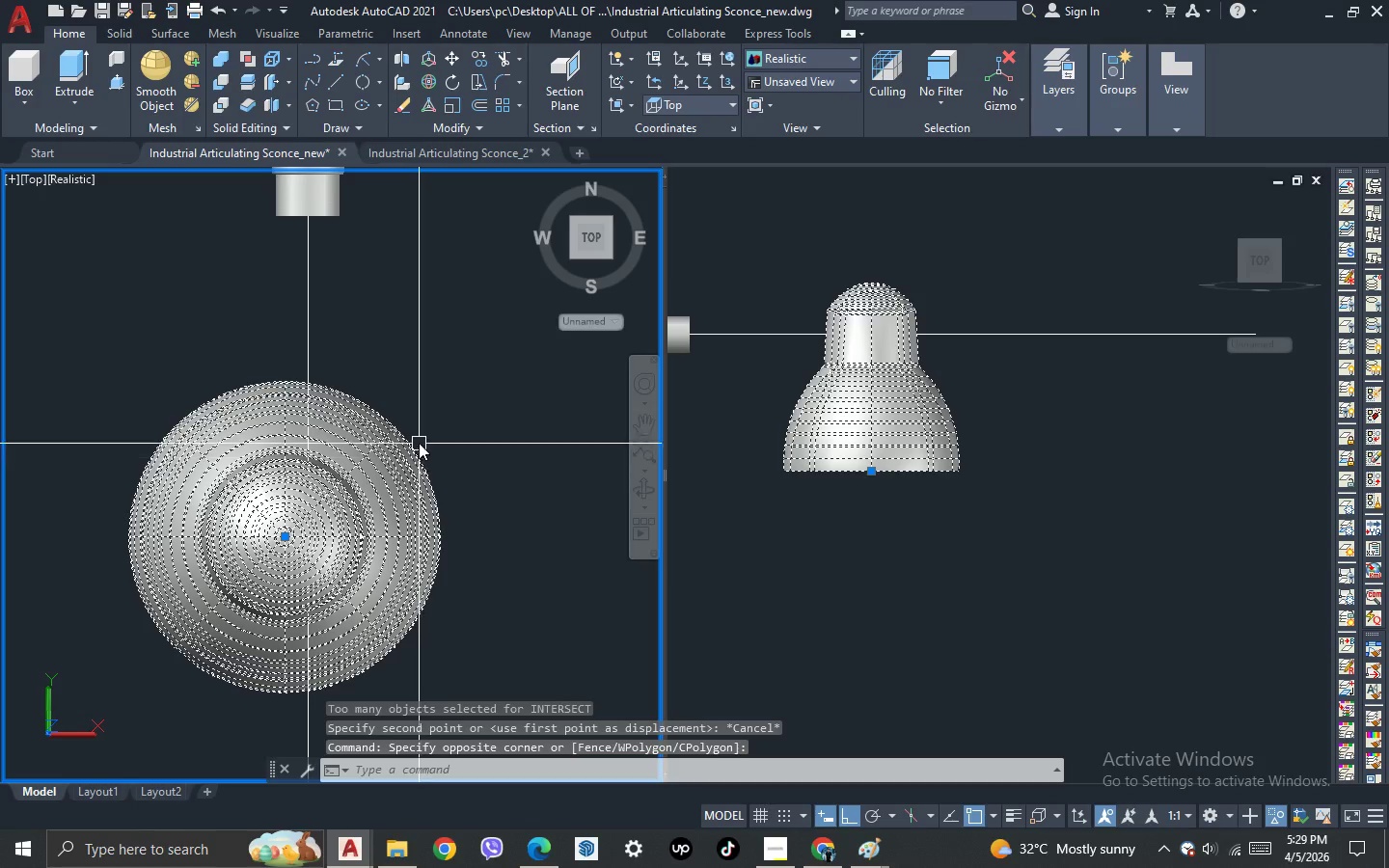 
key(M)
 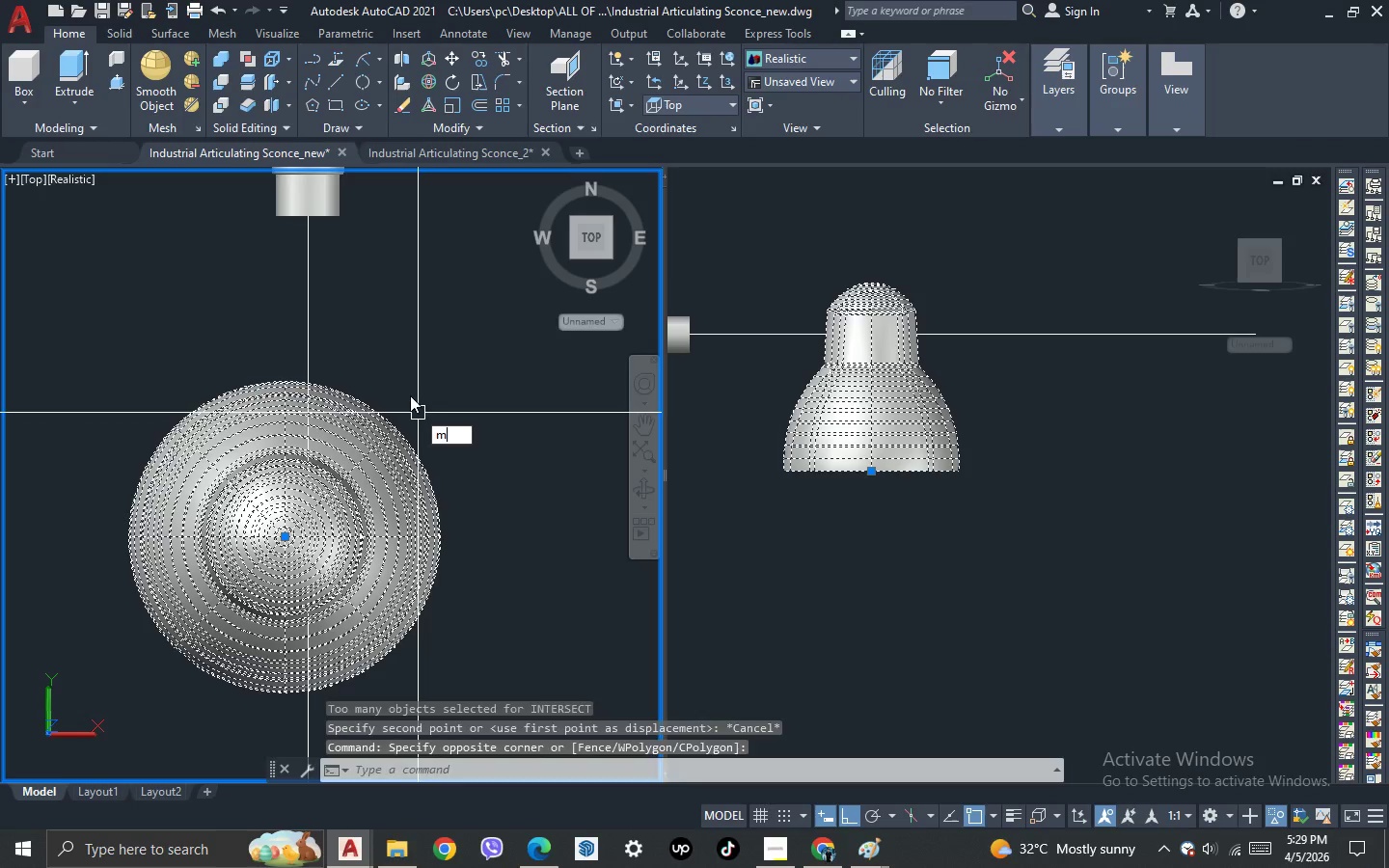 
key(Space)
 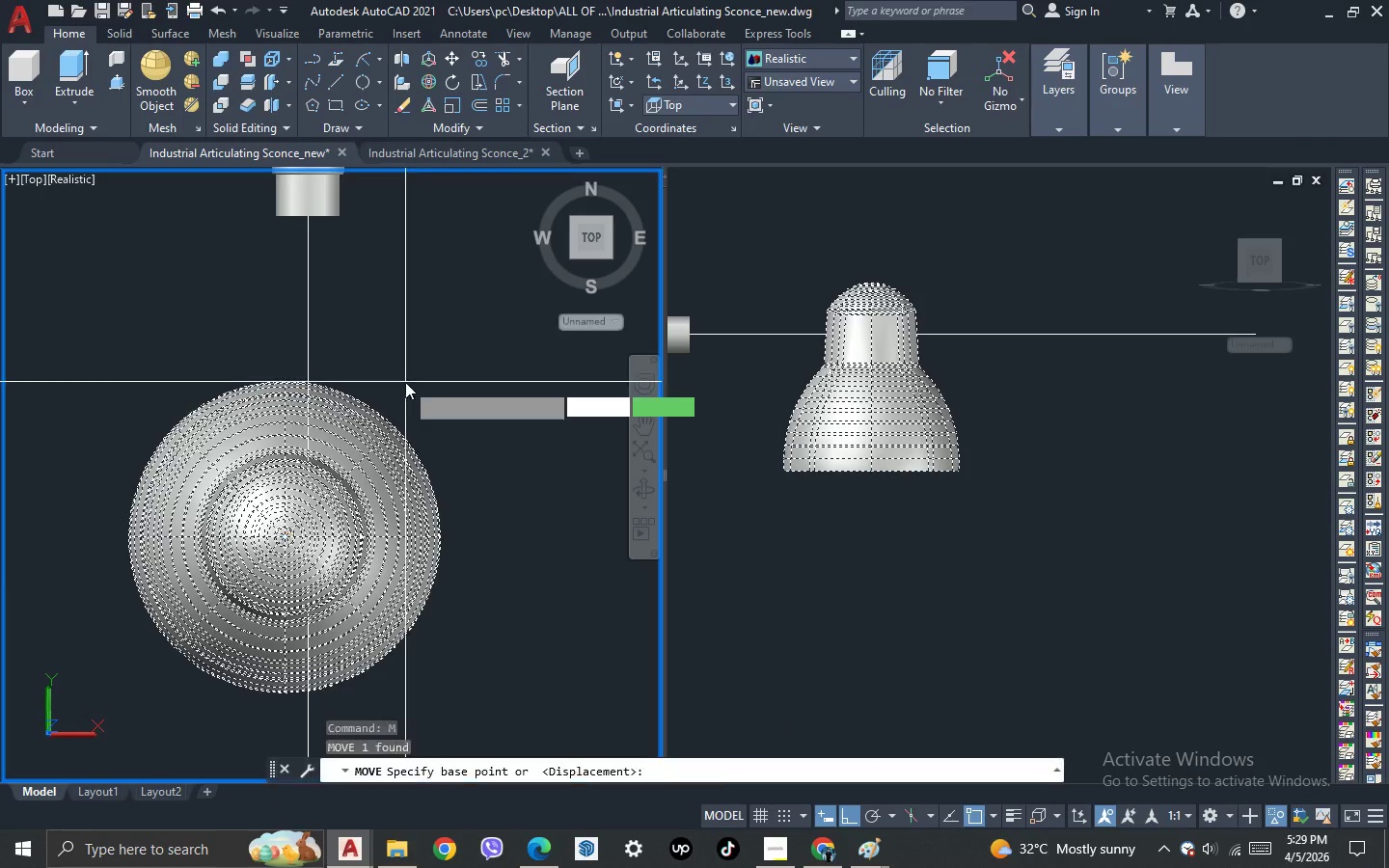 
left_click([399, 368])
 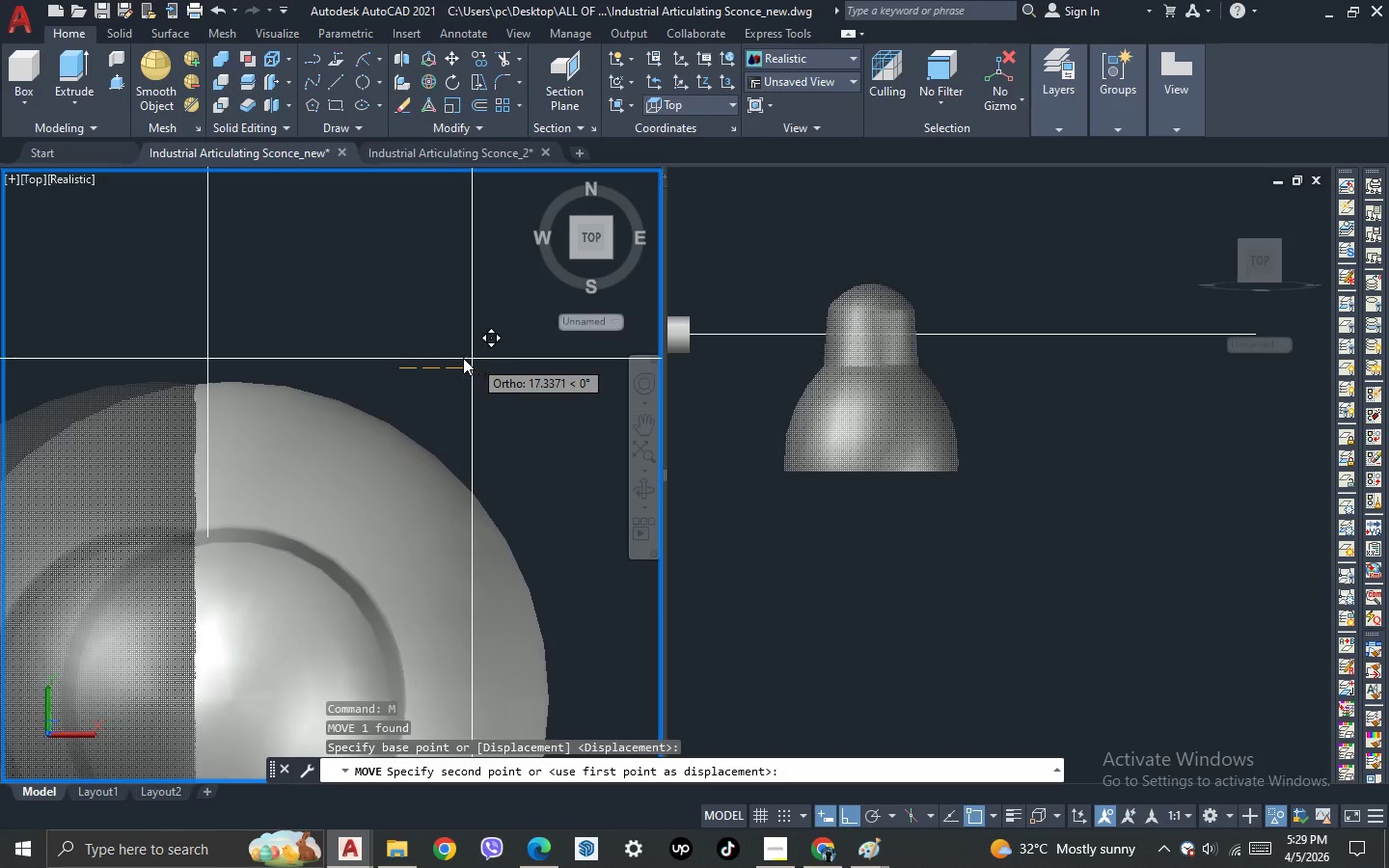 
scroll: coordinate [402, 379], scroll_direction: up, amount: 2.0
 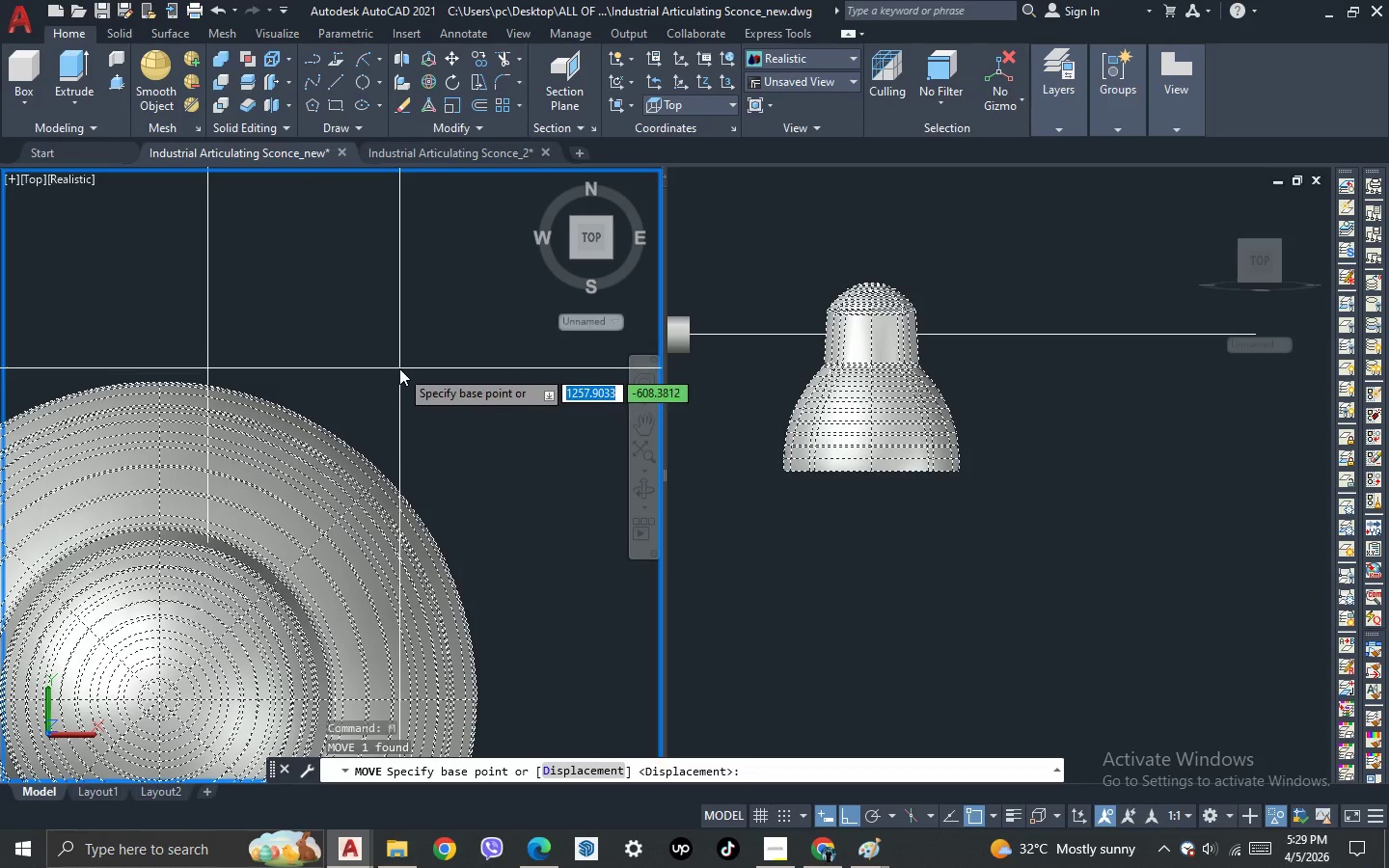 
key(Escape)
 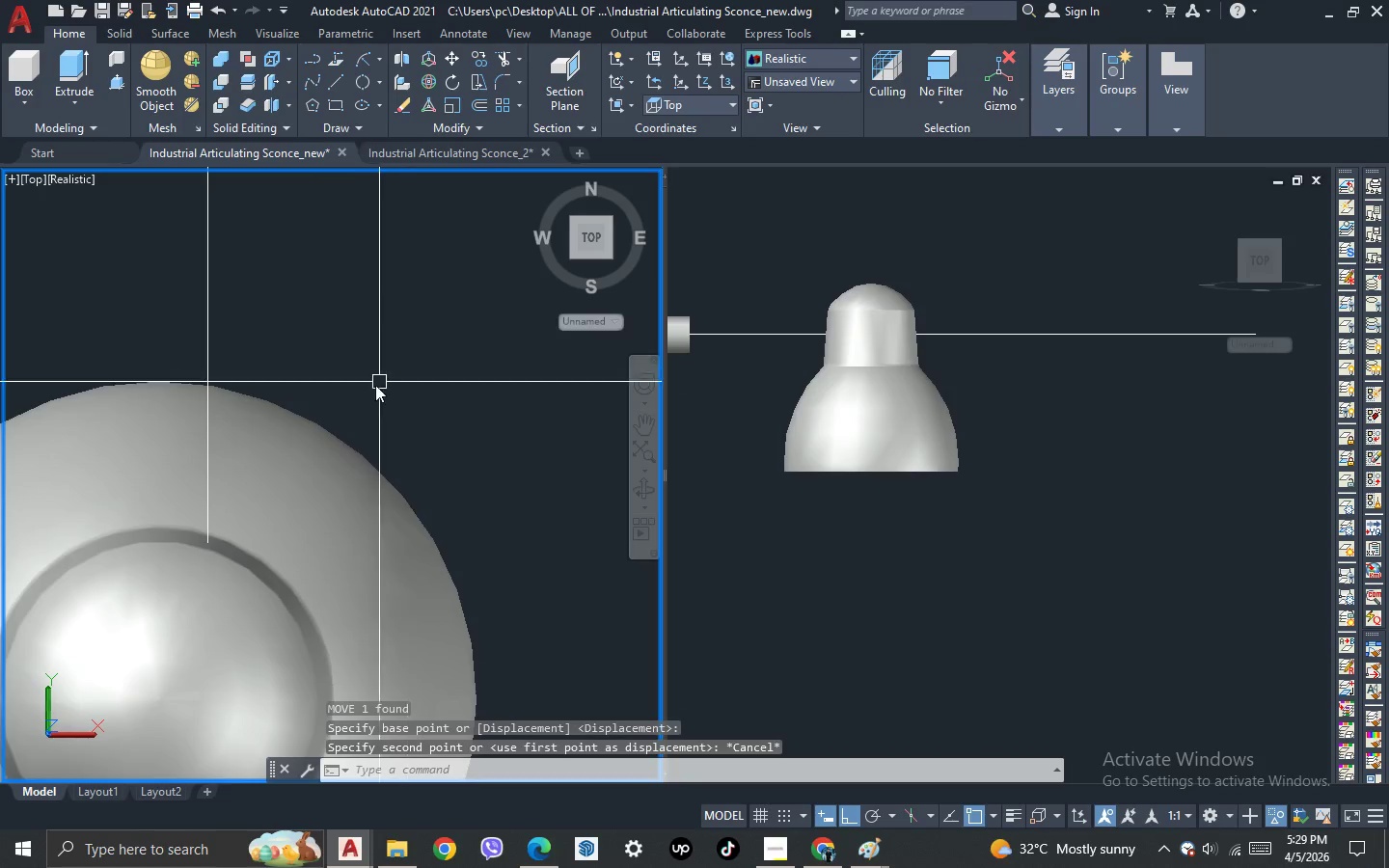 
key(Escape)
 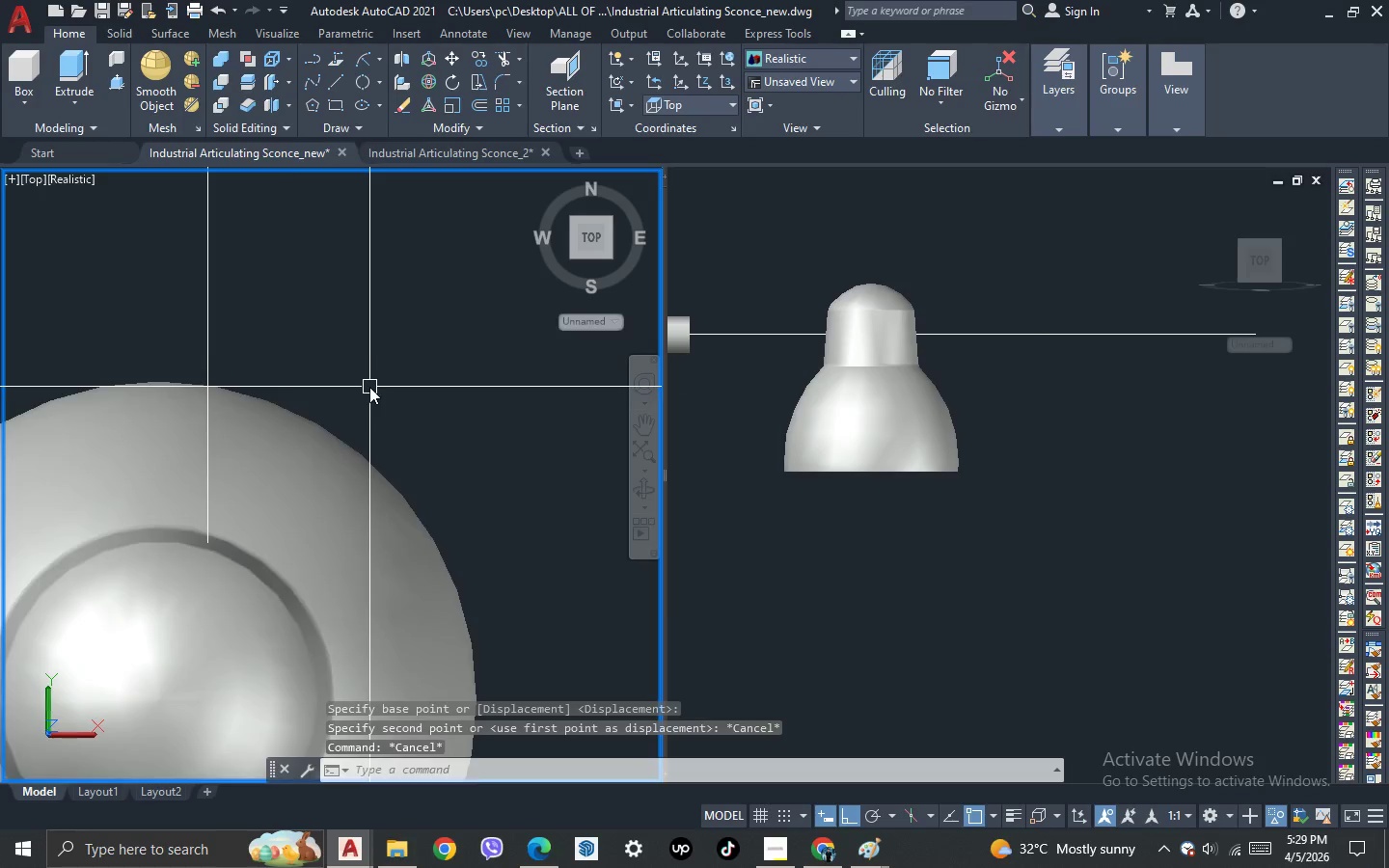 
scroll: coordinate [367, 399], scroll_direction: down, amount: 2.0
 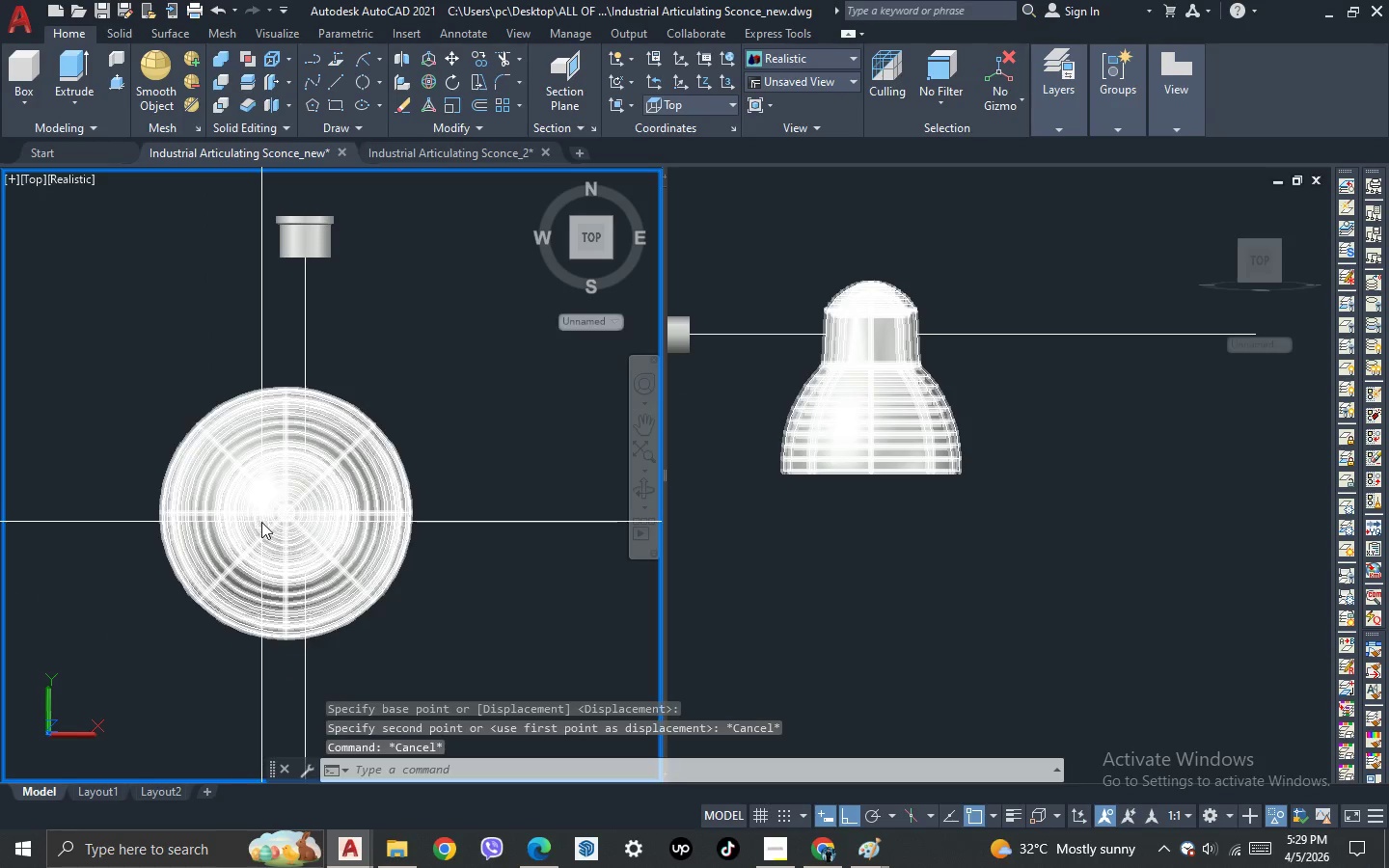 
type(l )
key(Escape)
type(dli )
 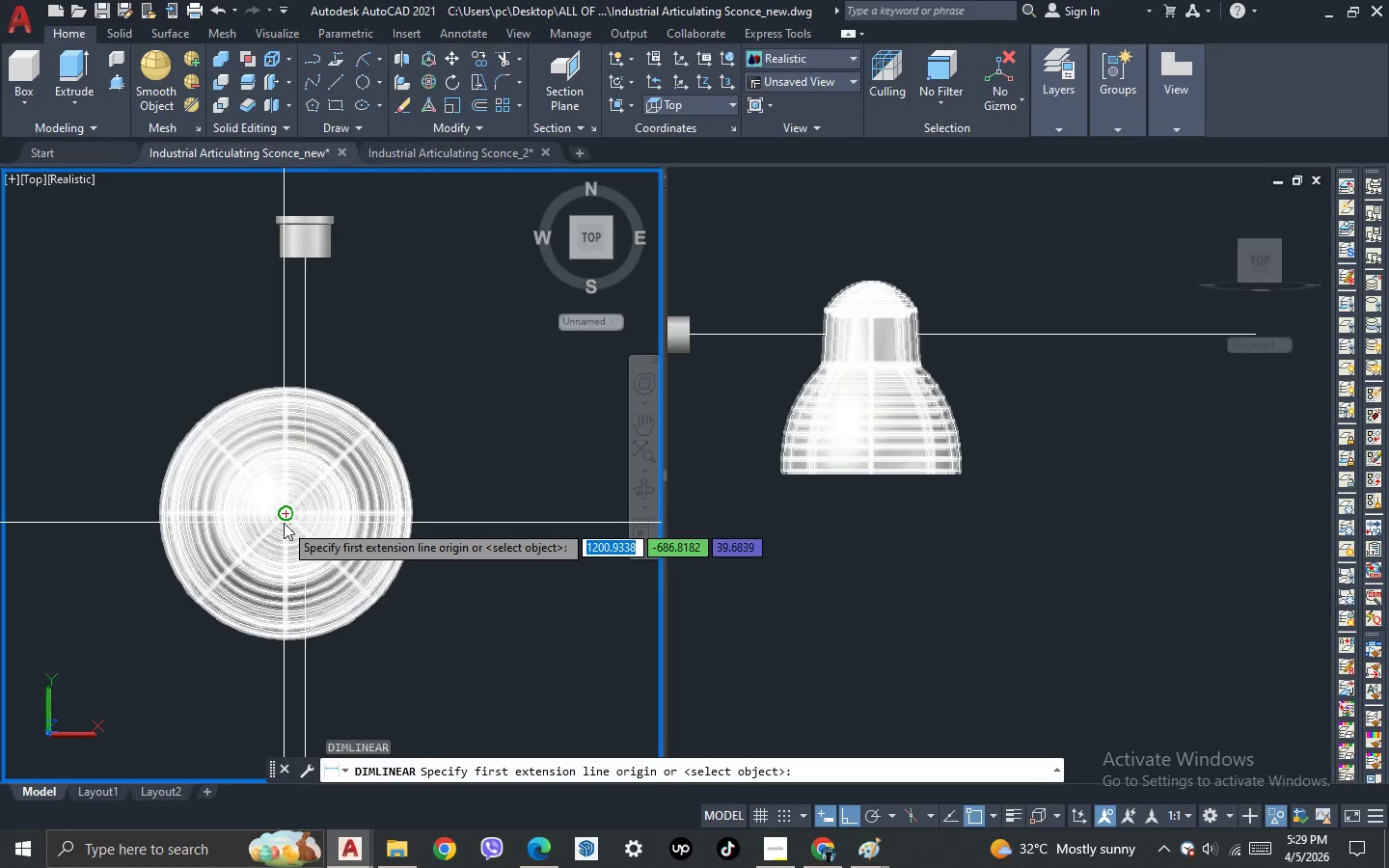 
left_click([284, 523])
 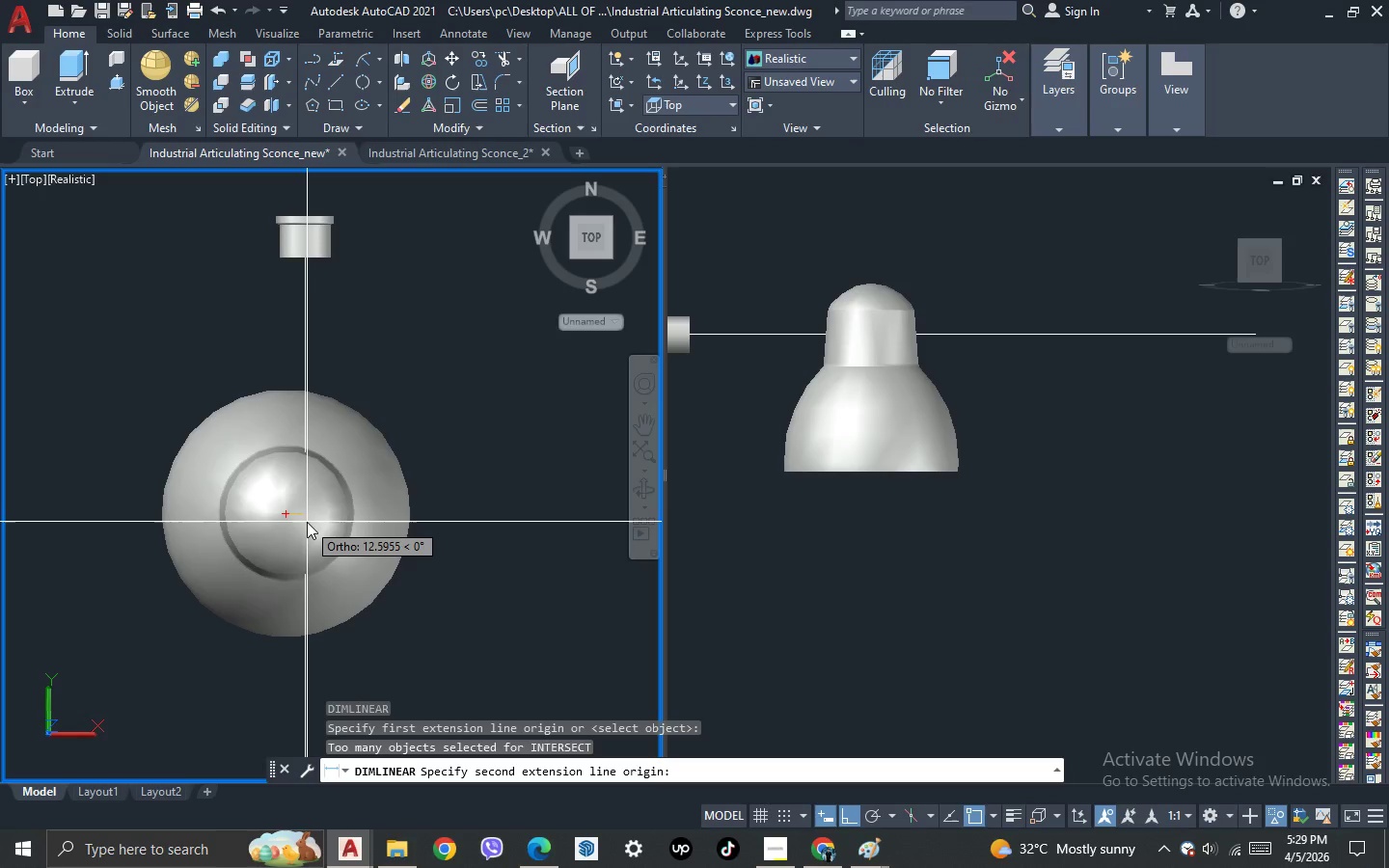 
scroll: coordinate [289, 648], scroll_direction: down, amount: 1.0
 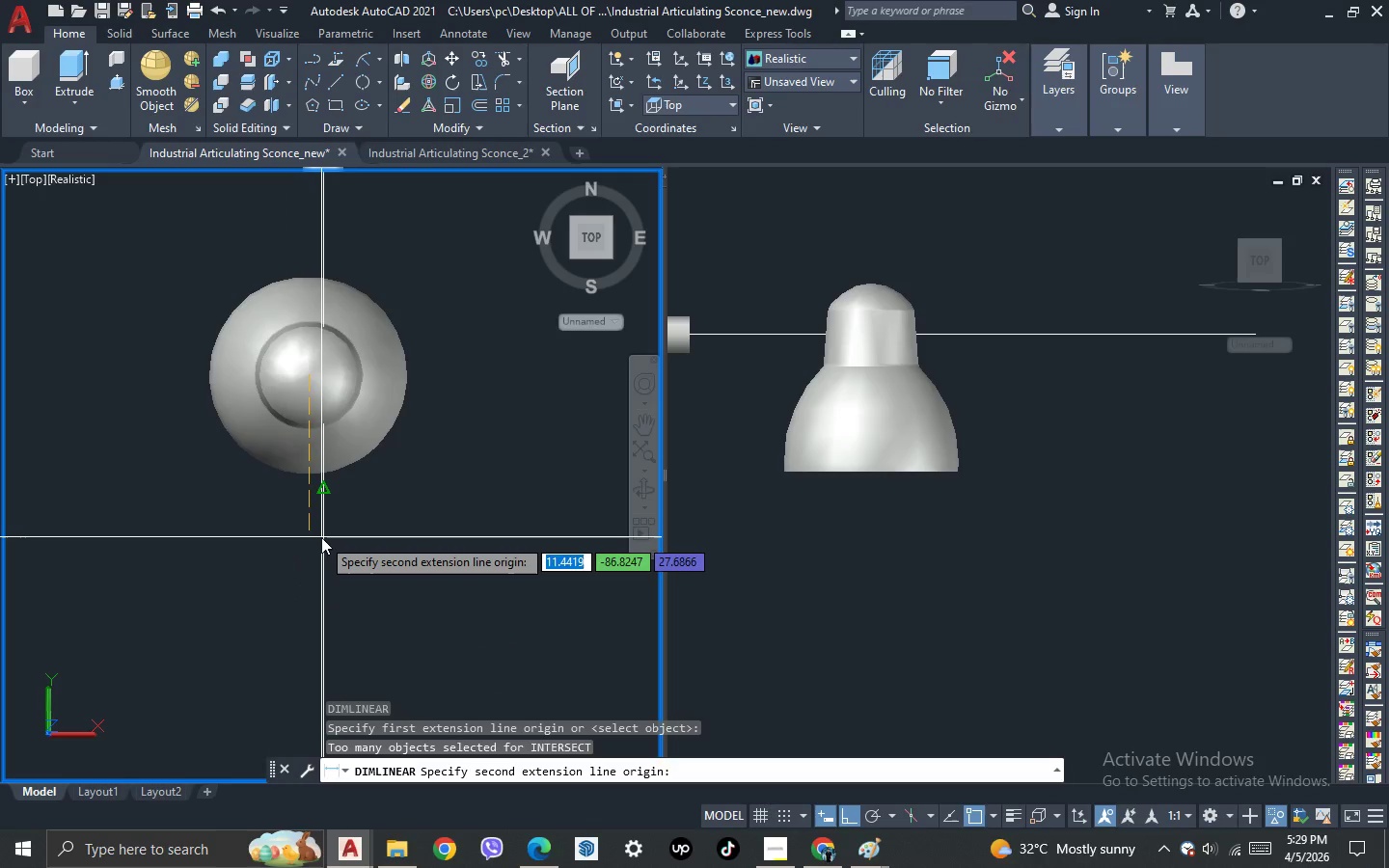 
left_click([321, 537])
 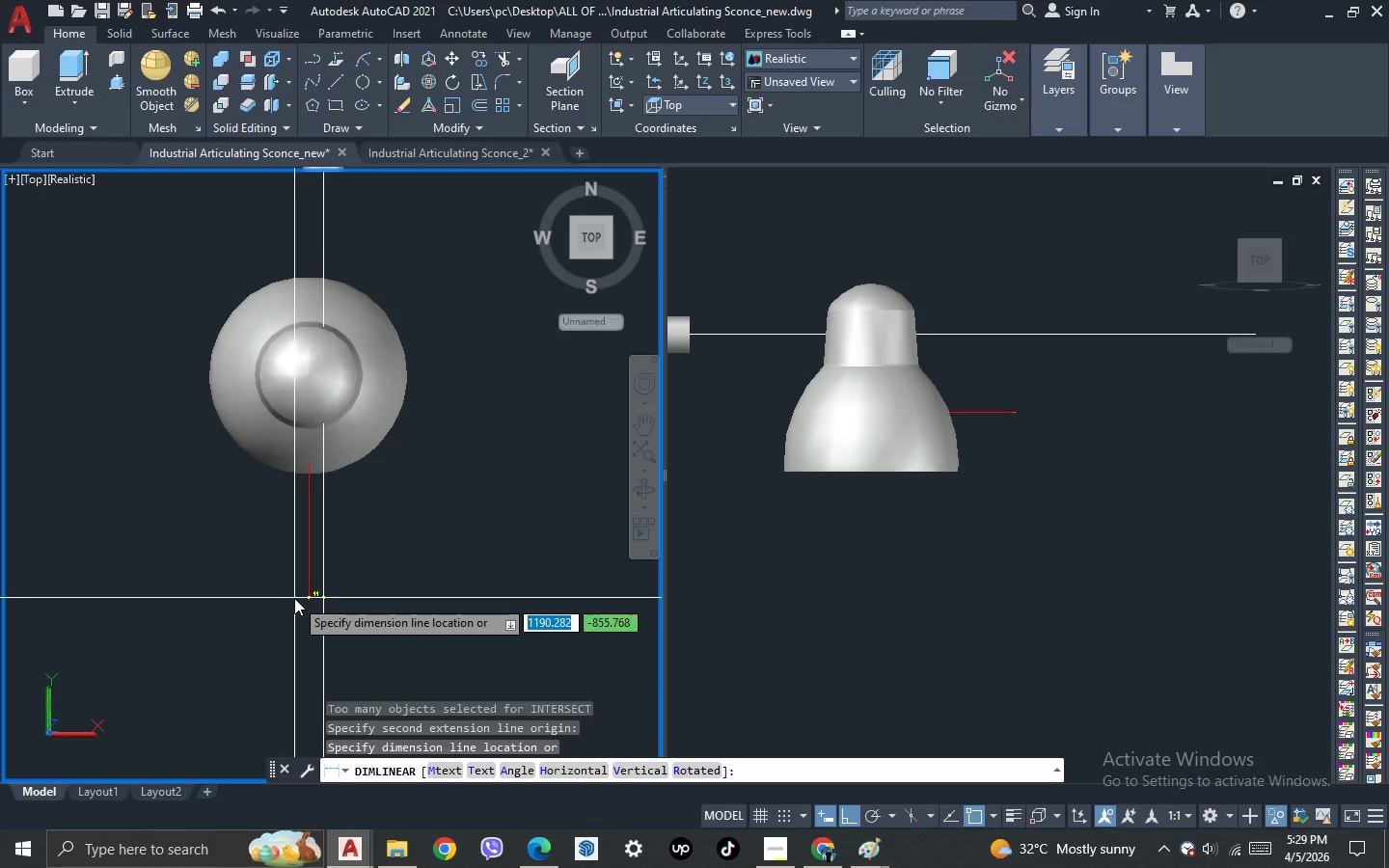 
left_click([294, 598])
 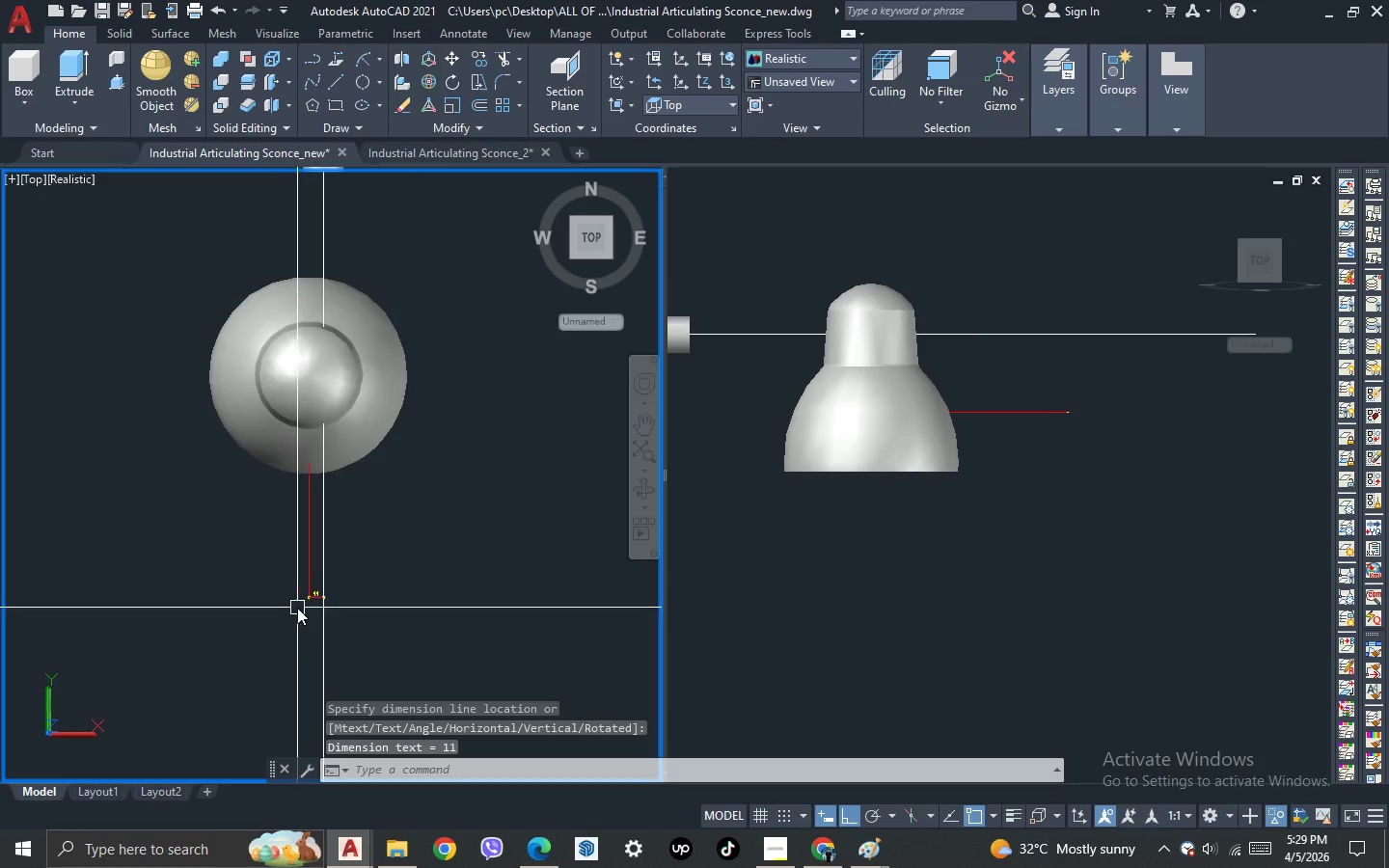 
scroll: coordinate [297, 608], scroll_direction: up, amount: 2.0
 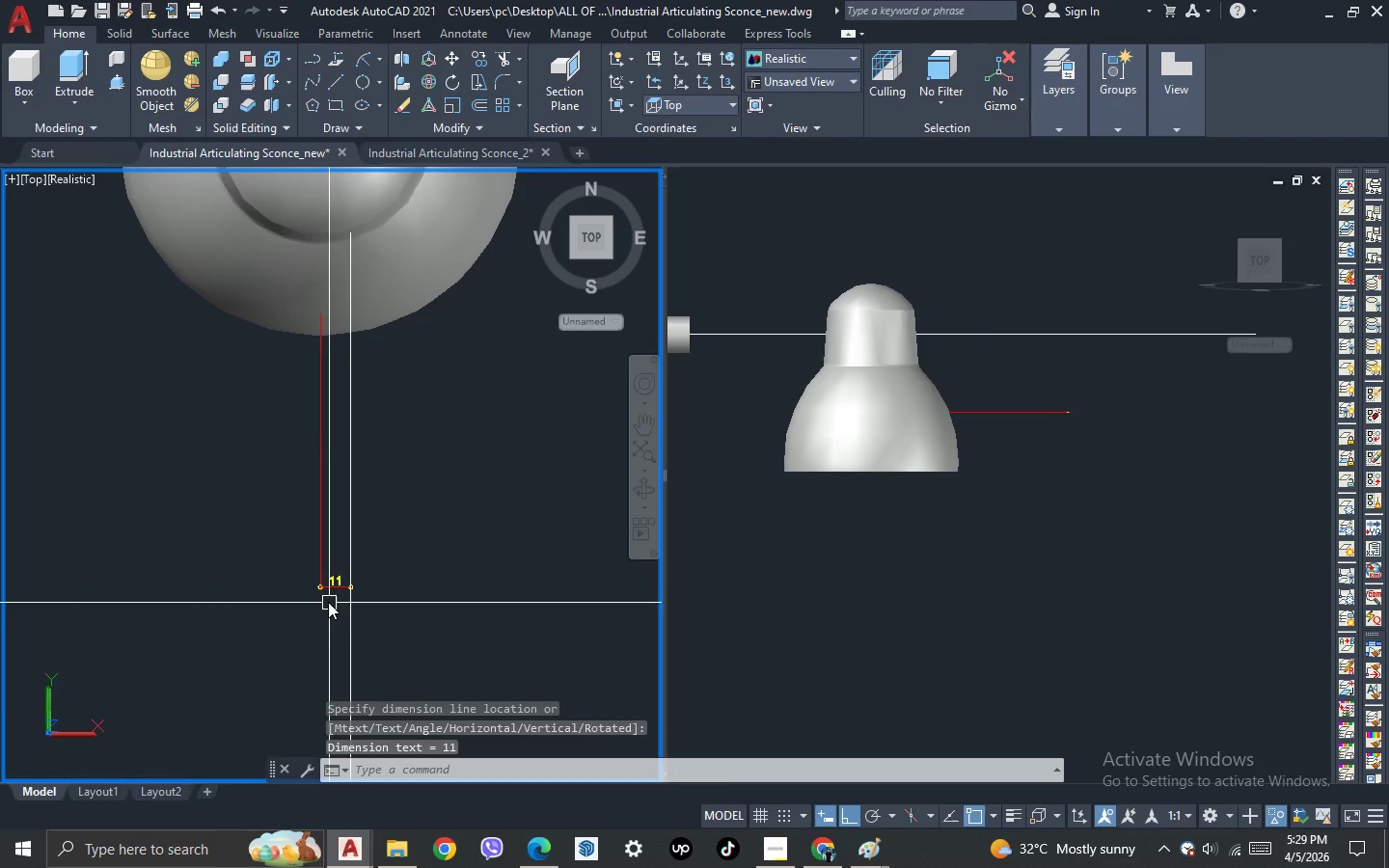 
left_click([325, 589])
 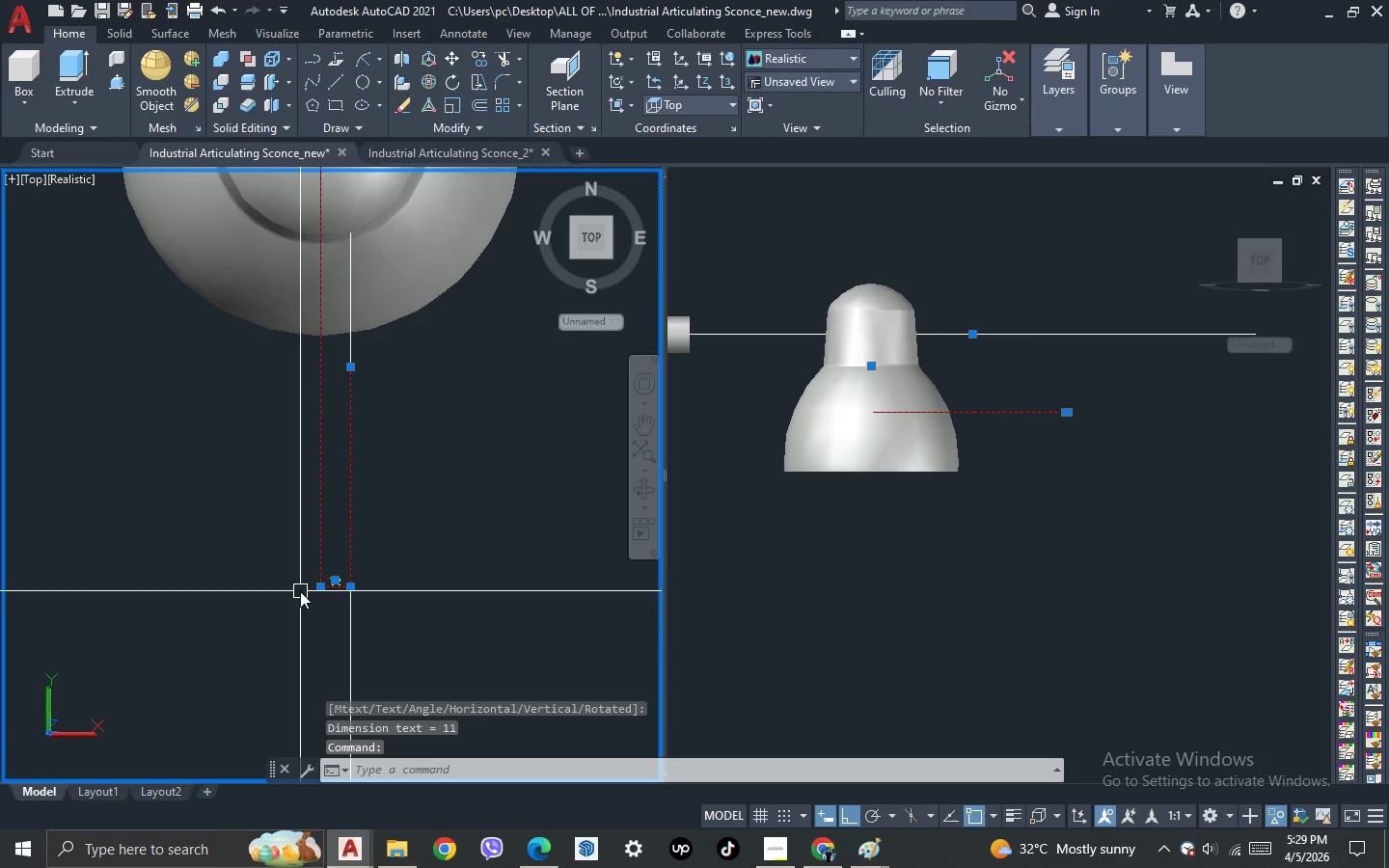 
key(Delete)
 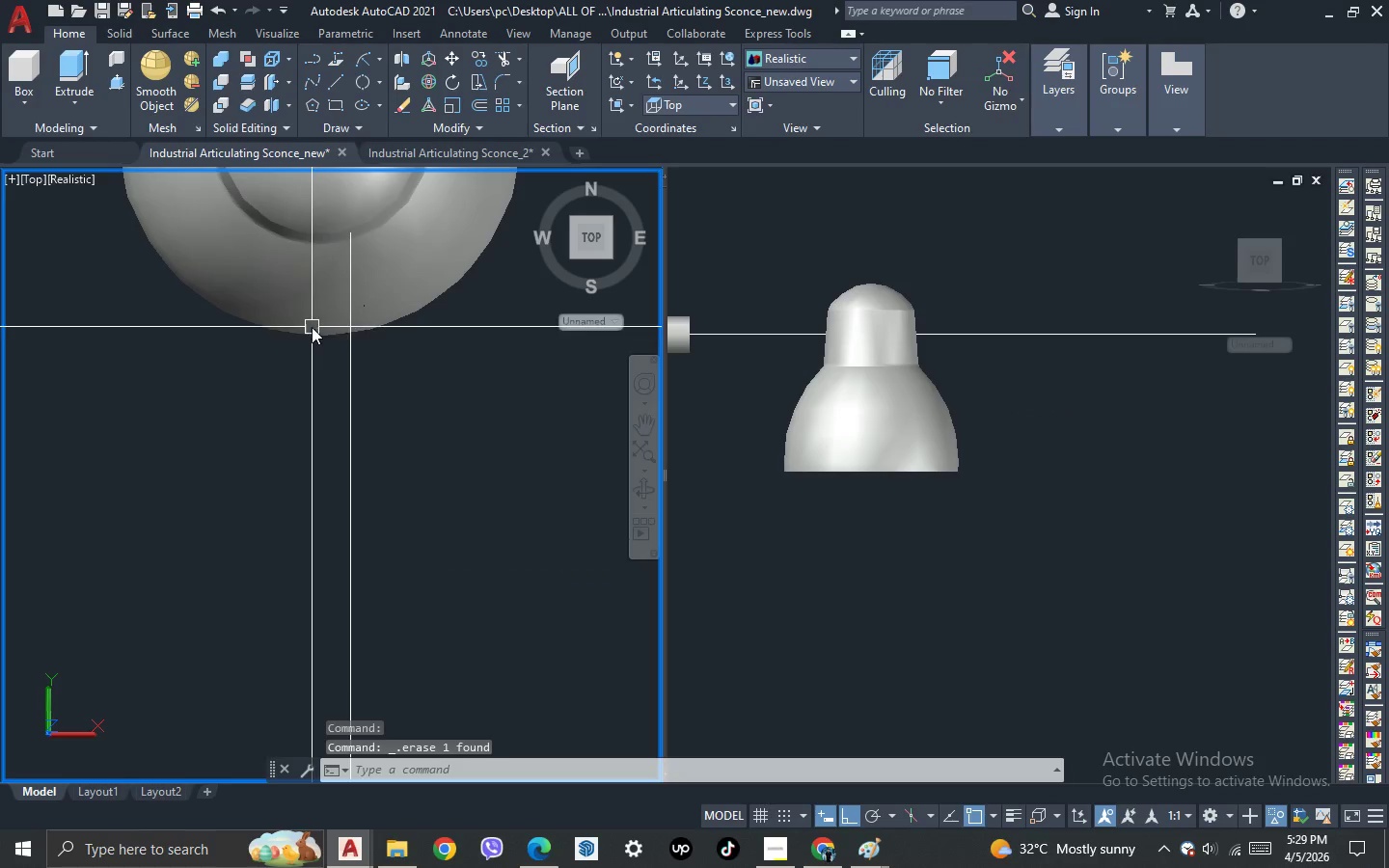 
left_click([312, 327])
 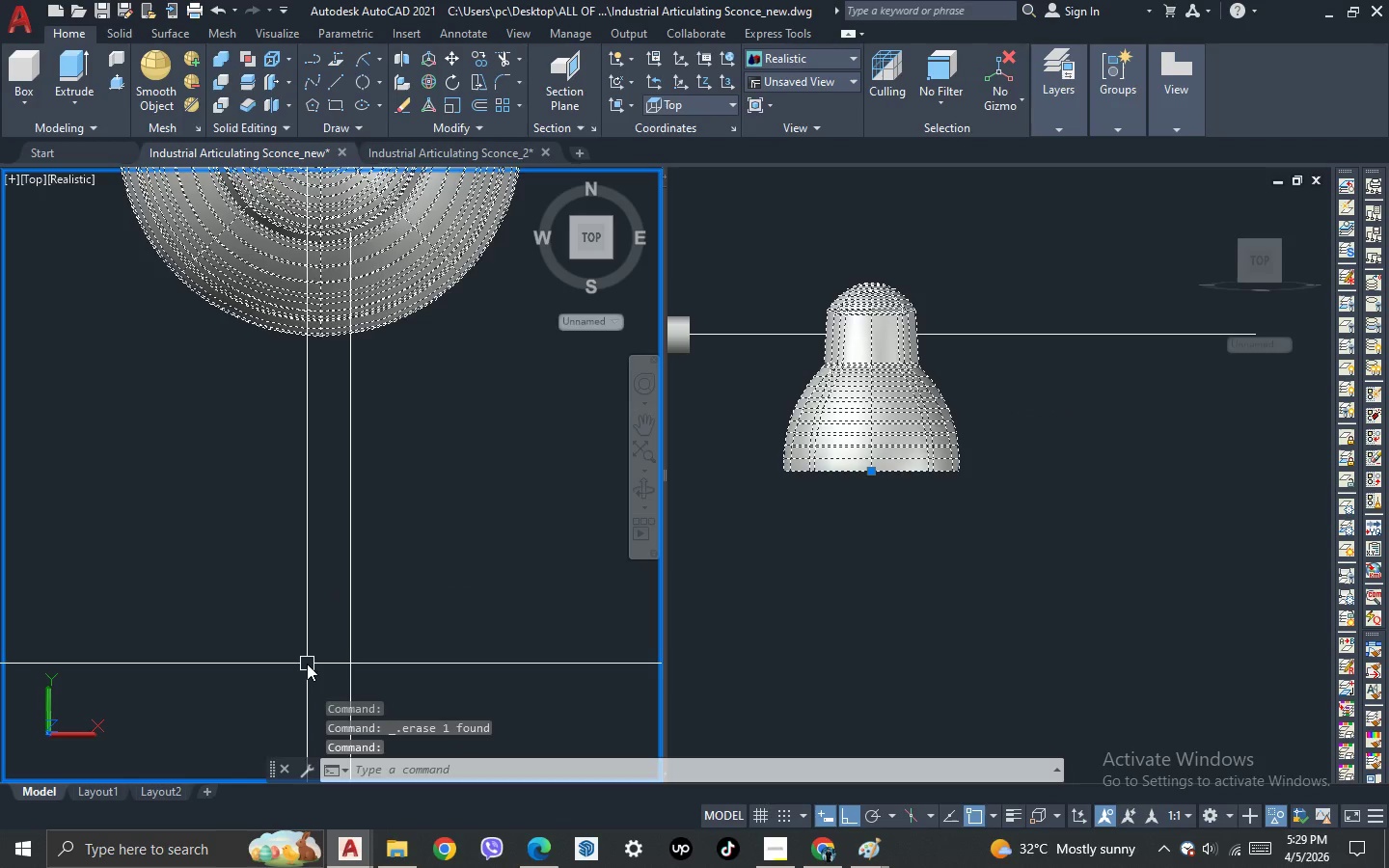 
key(M)
 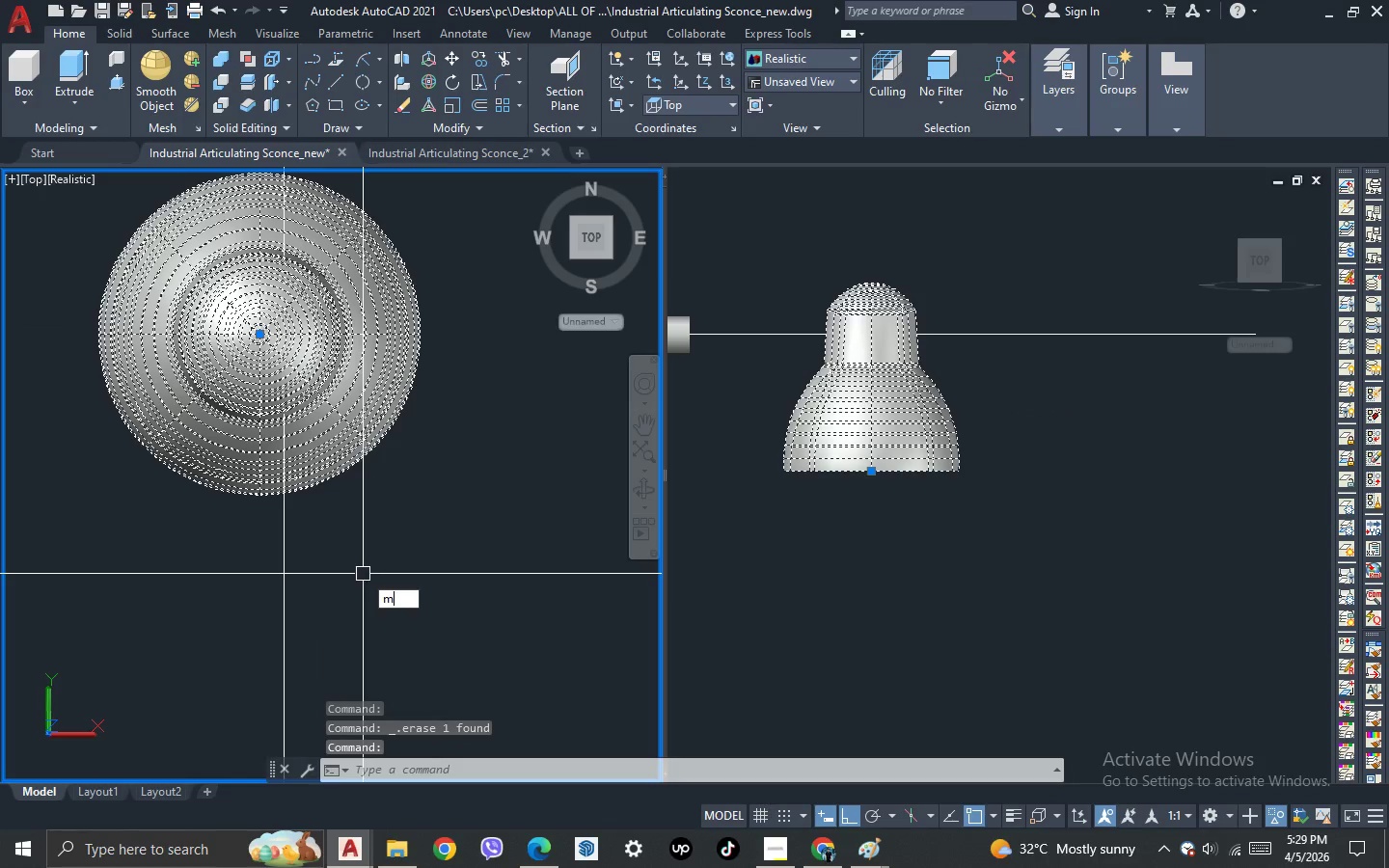 
scroll: coordinate [363, 574], scroll_direction: none, amount: 0.0
 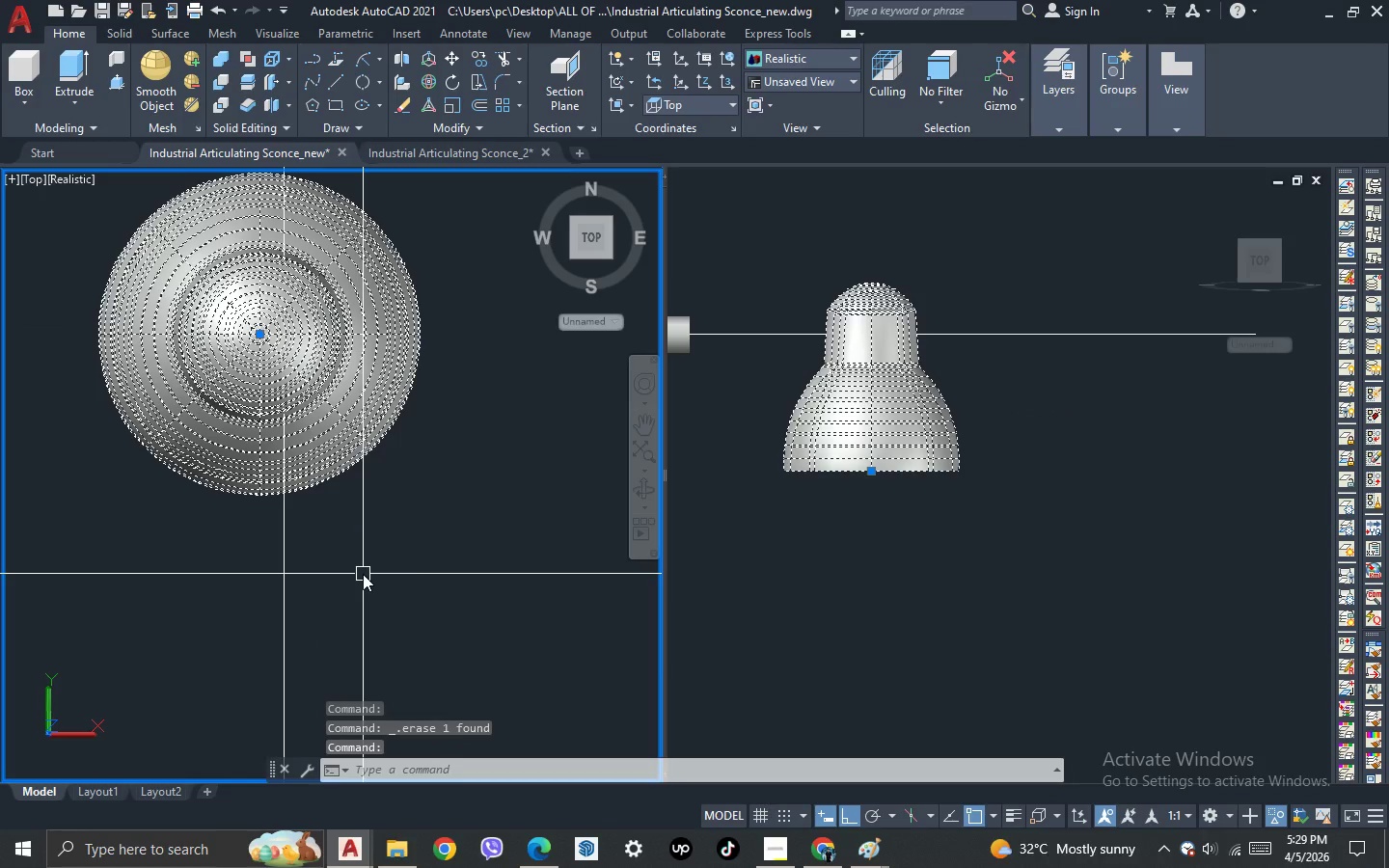 
key(Space)
 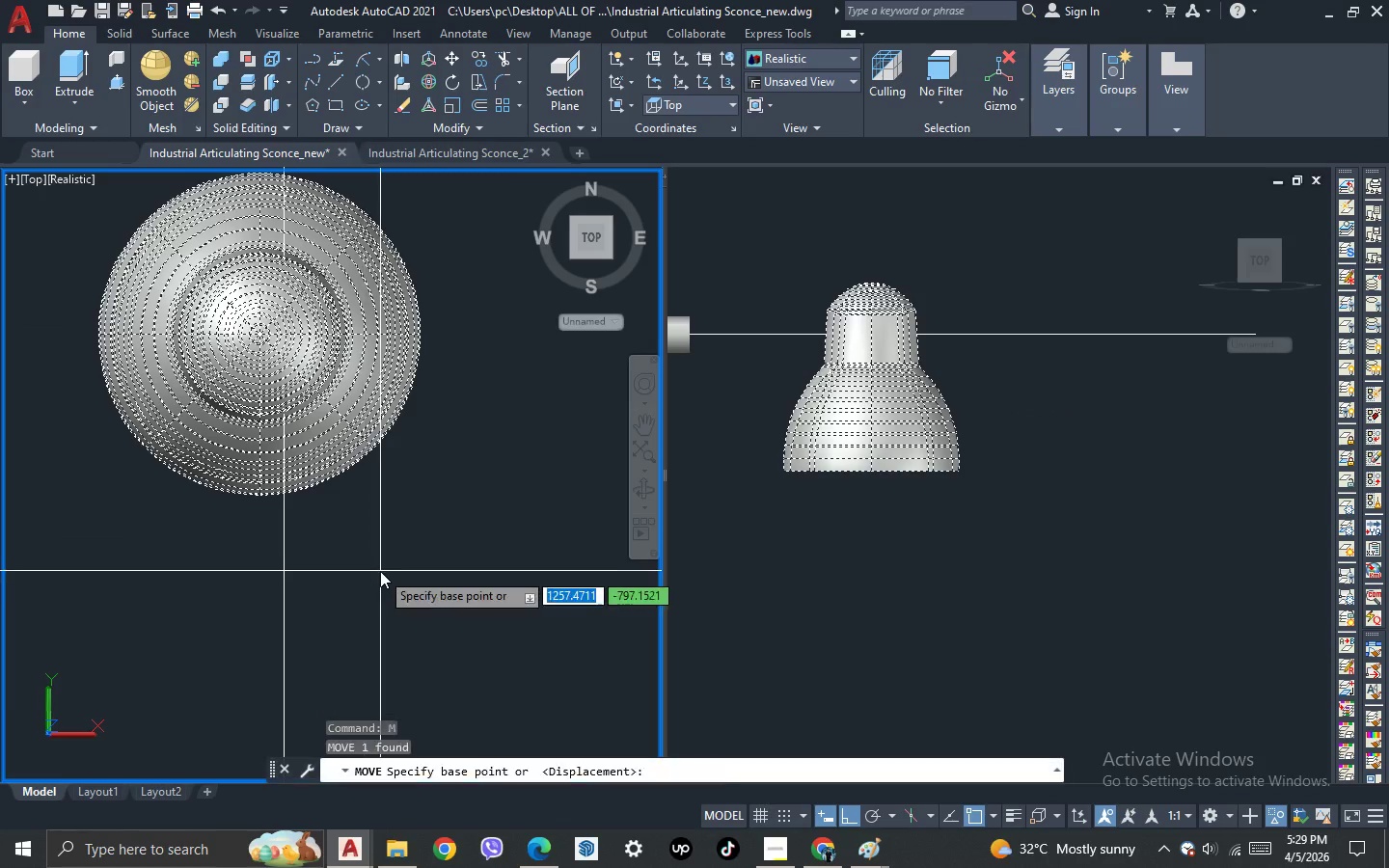 
left_click([380, 571])
 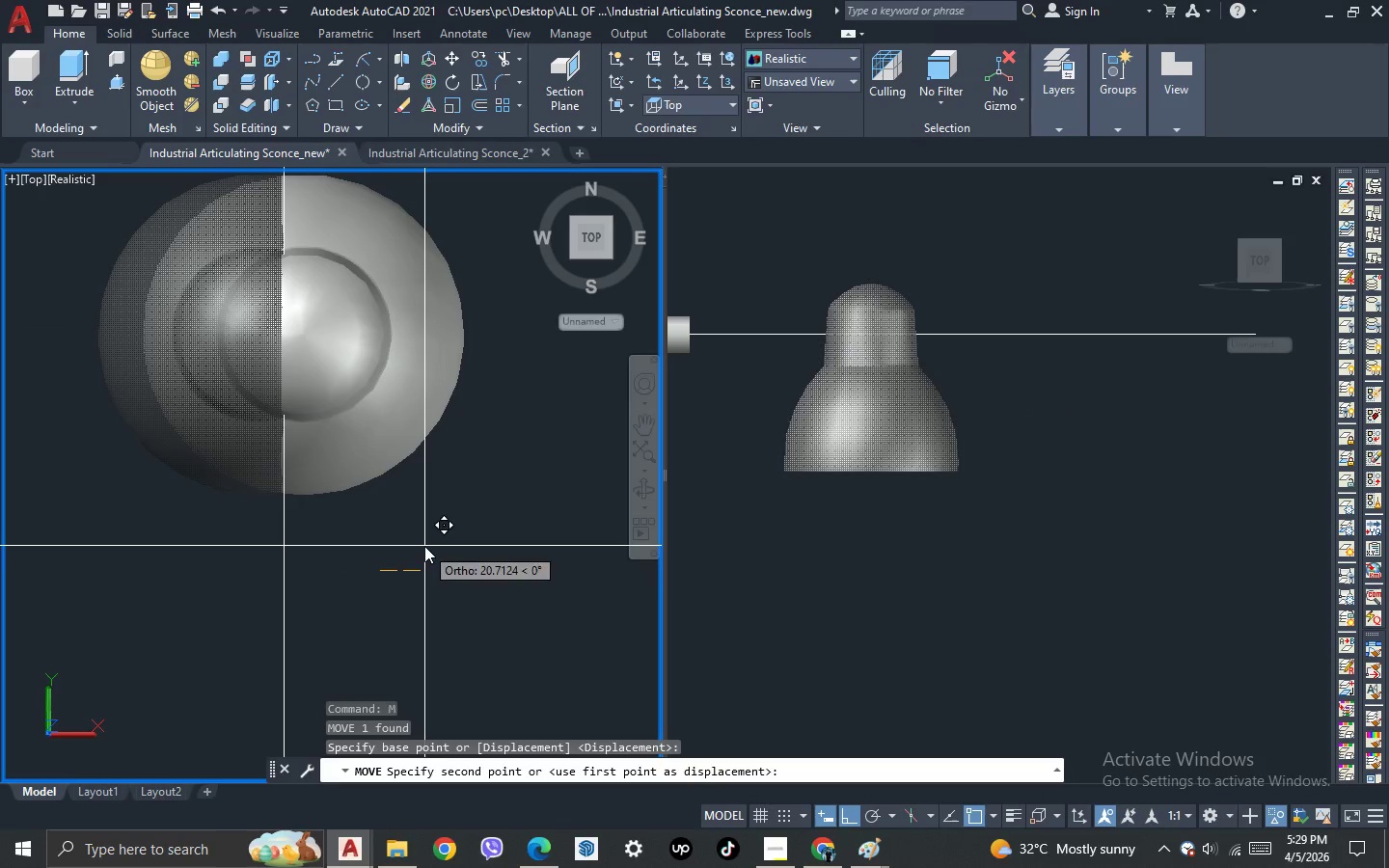 
type(11 )
 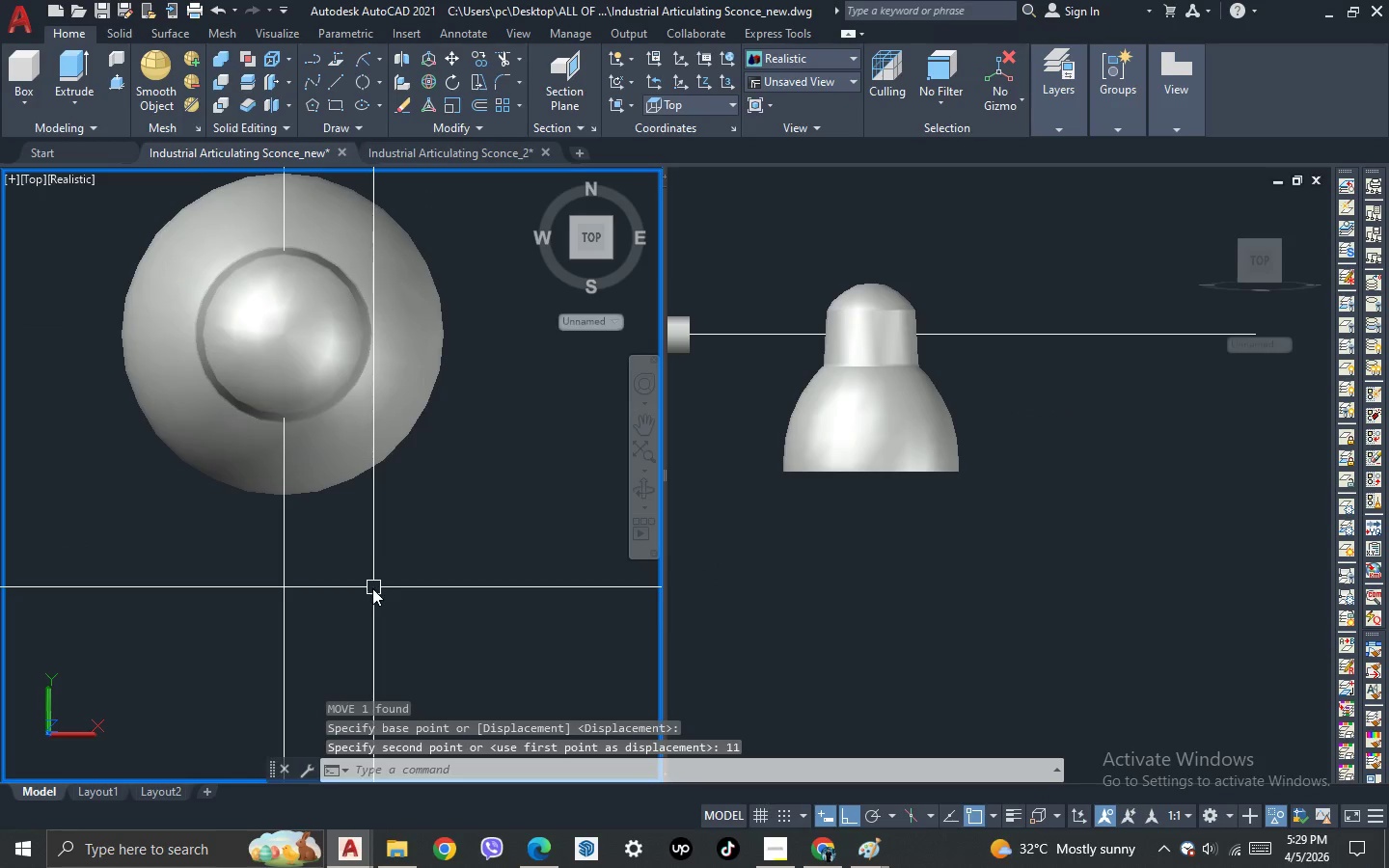 
scroll: coordinate [372, 588], scroll_direction: down, amount: 1.0
 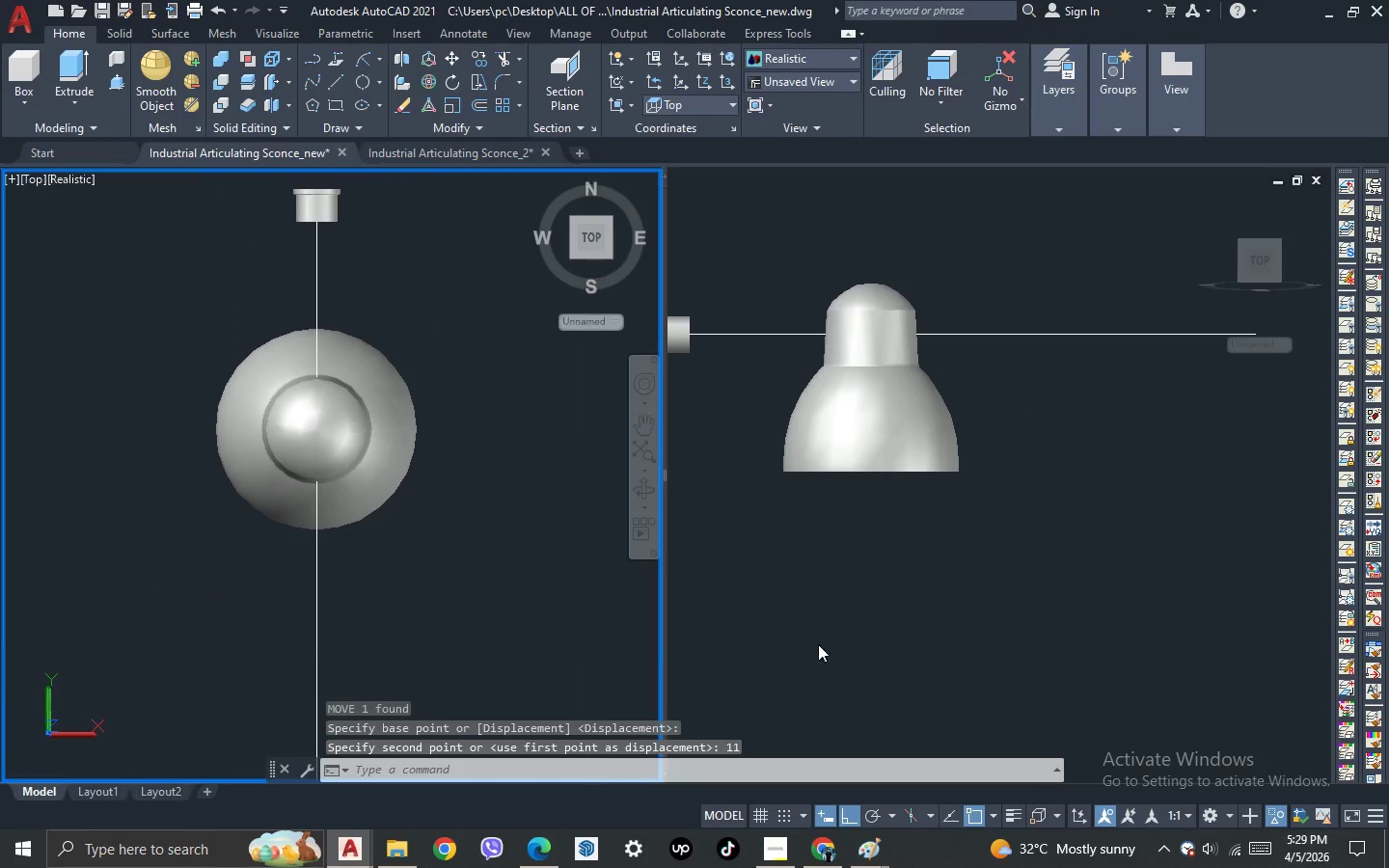 
left_click([859, 629])
 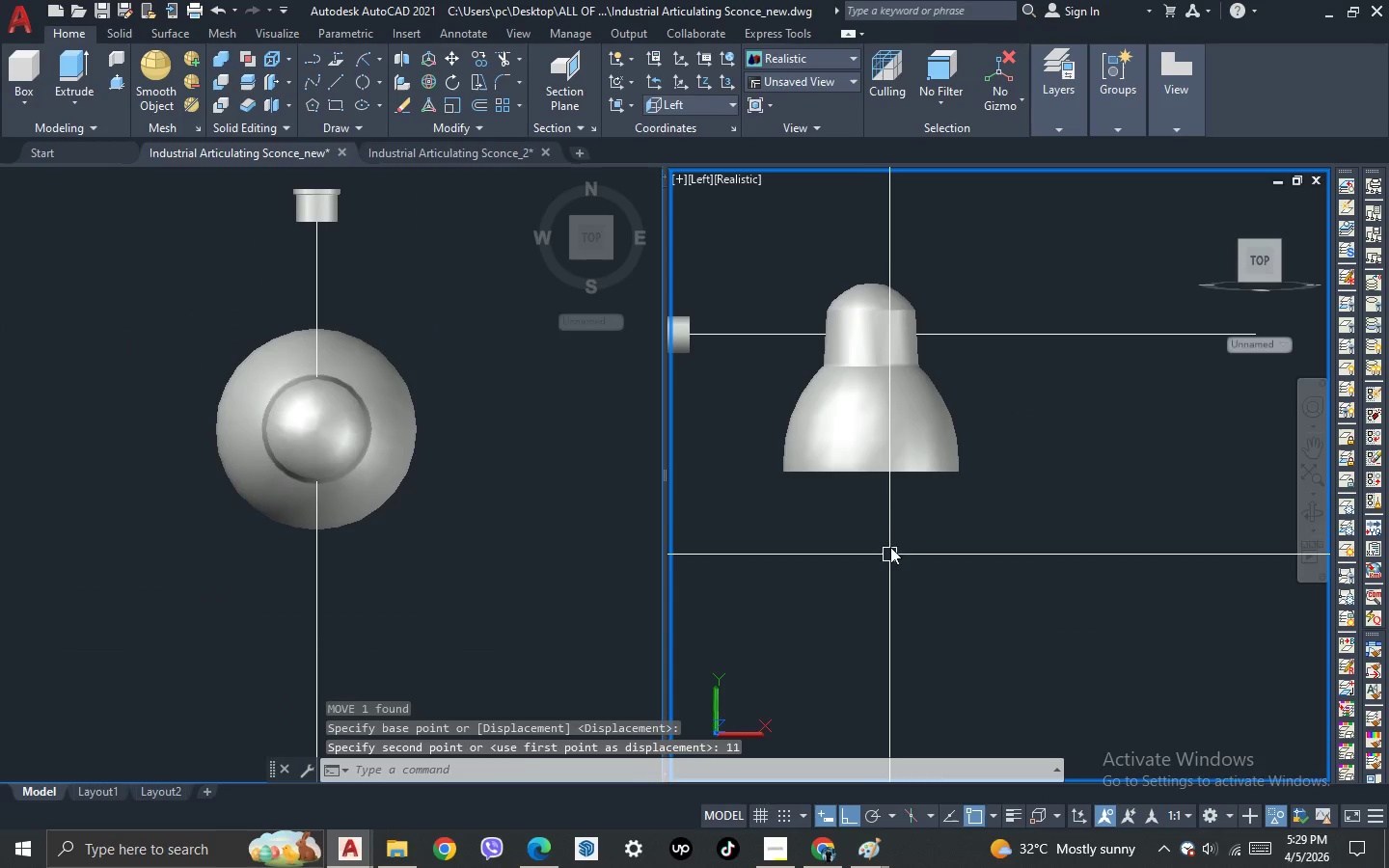 
left_click_drag(start_coordinate=[892, 532], to_coordinate=[884, 510])
 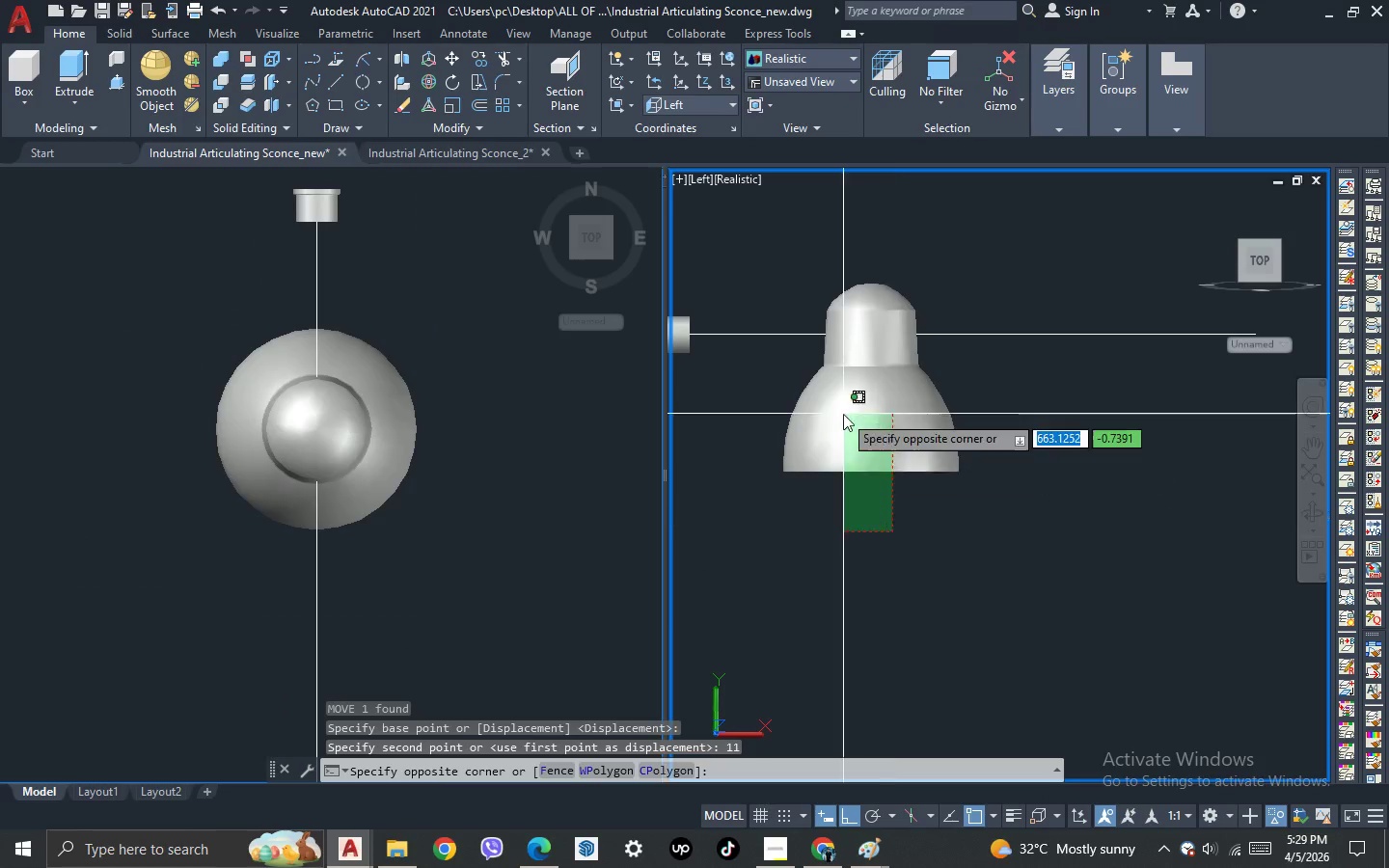 
double_click([843, 414])
 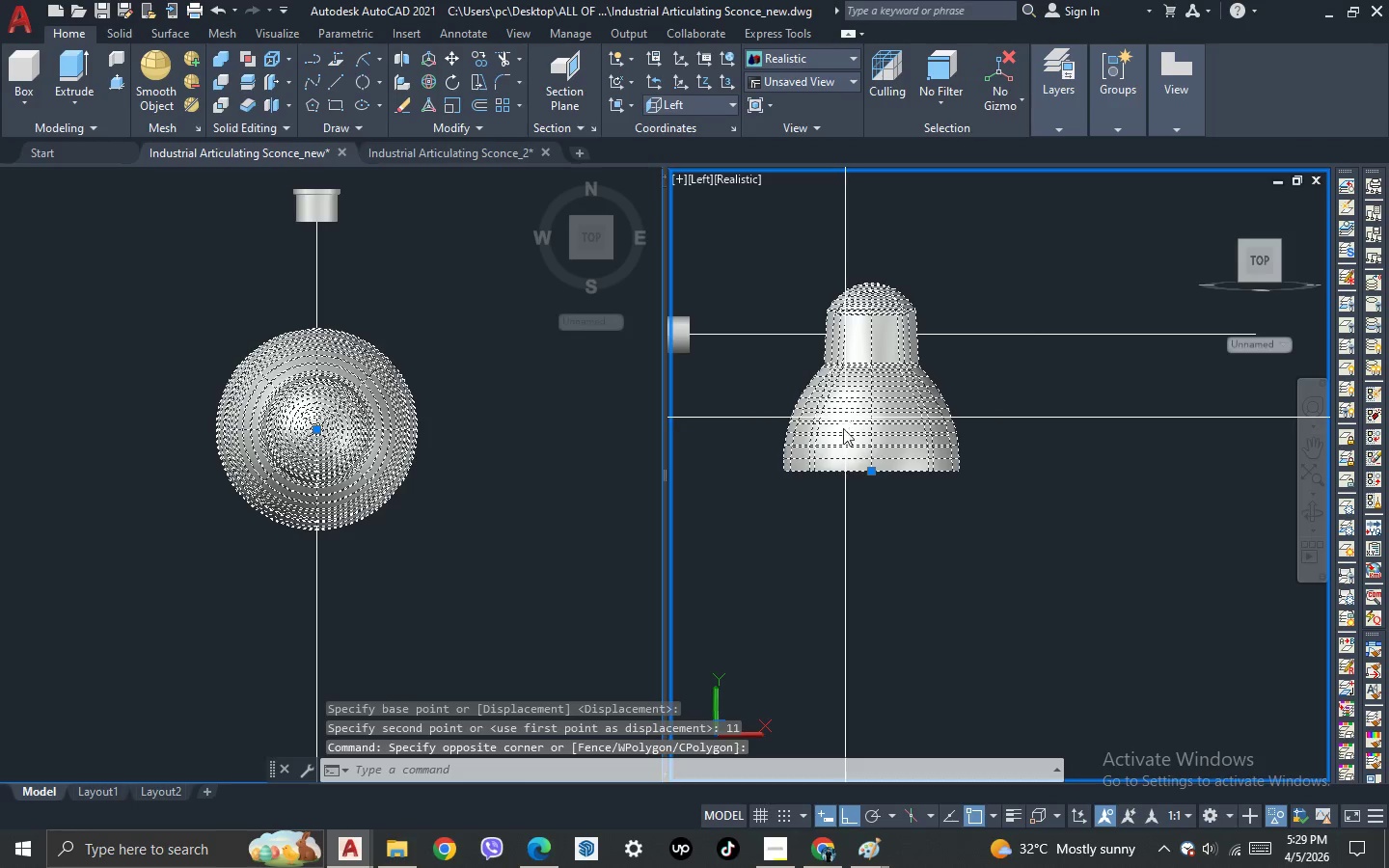 
key(M)
 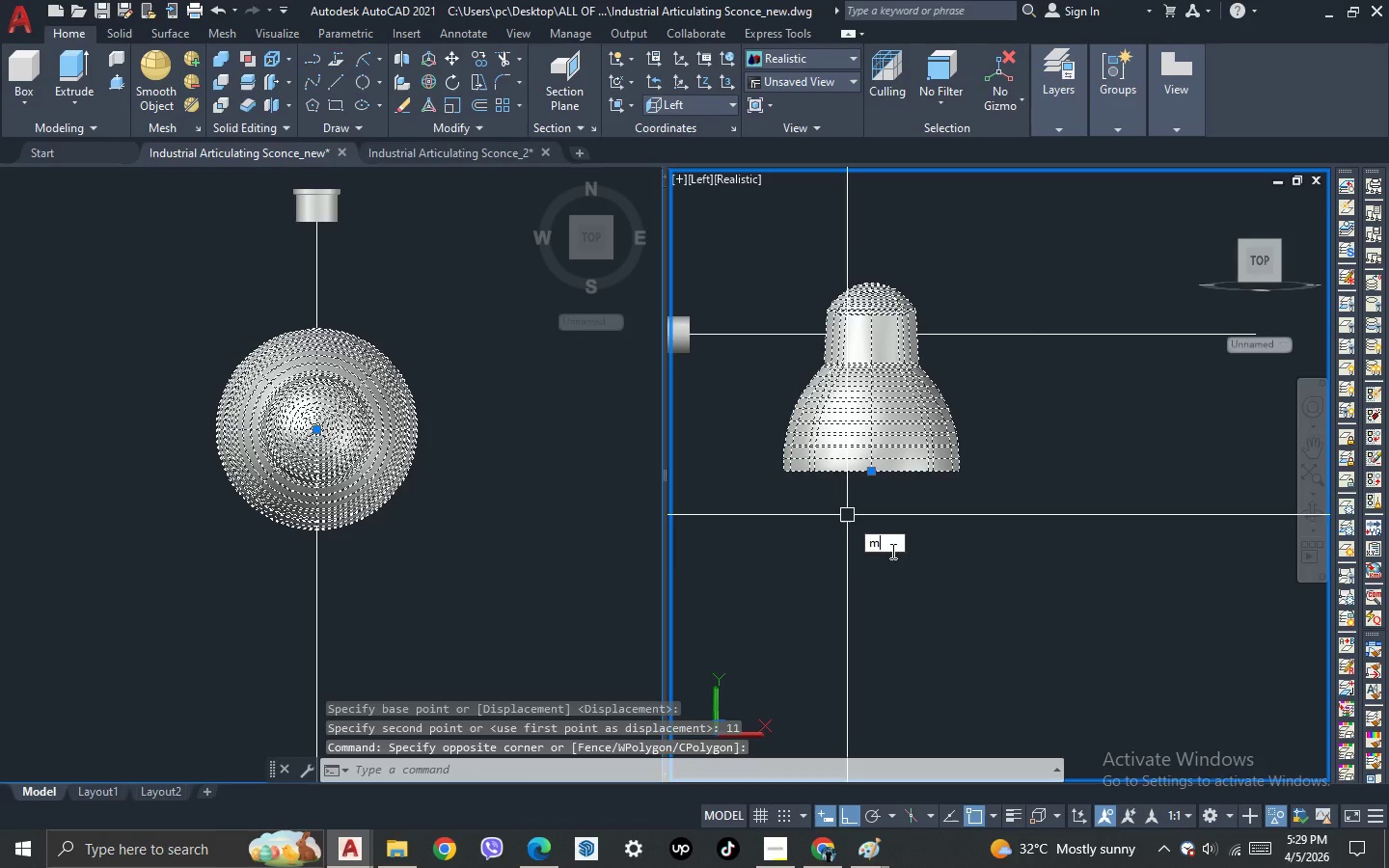 
key(Space)
 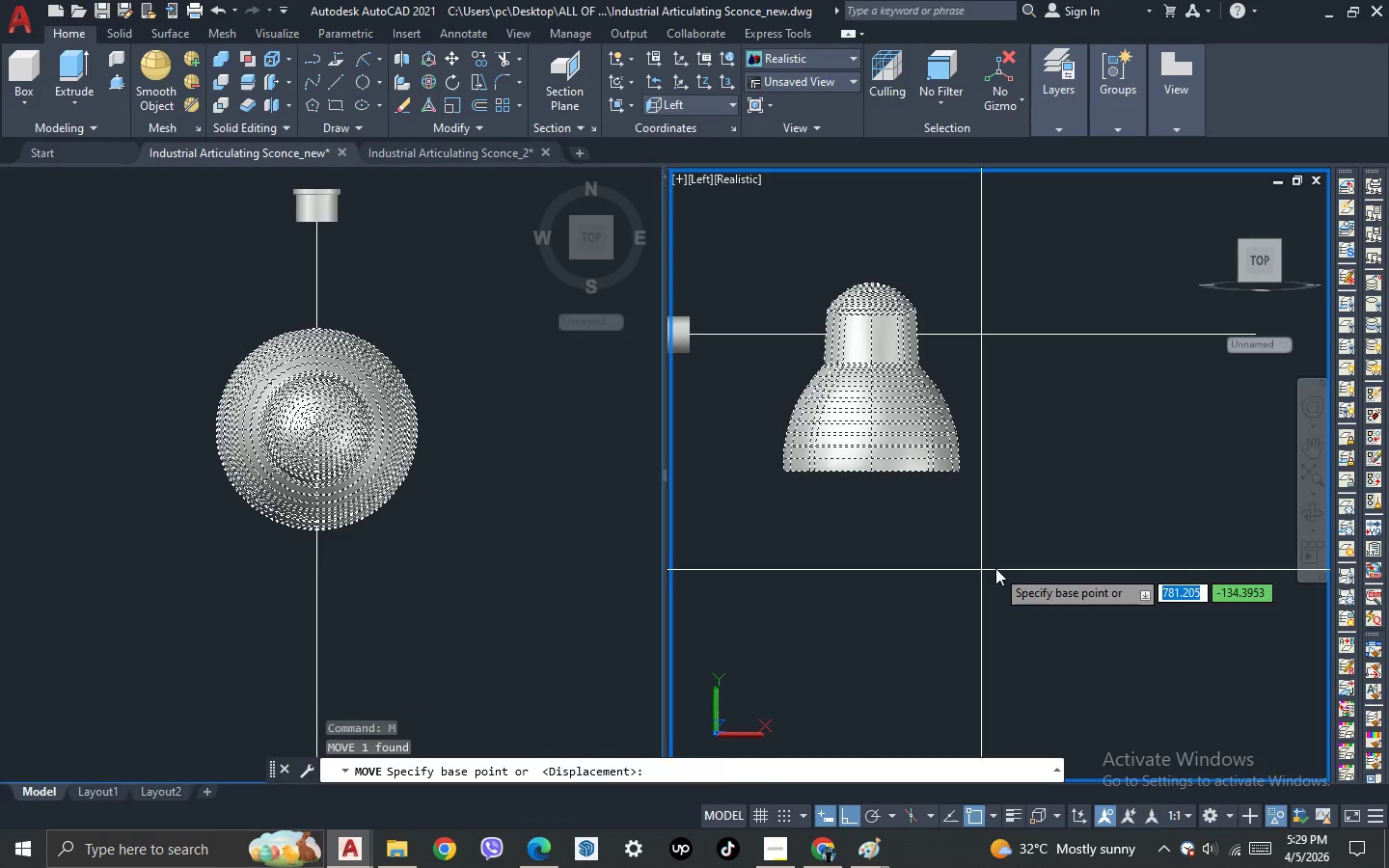 
left_click([995, 568])
 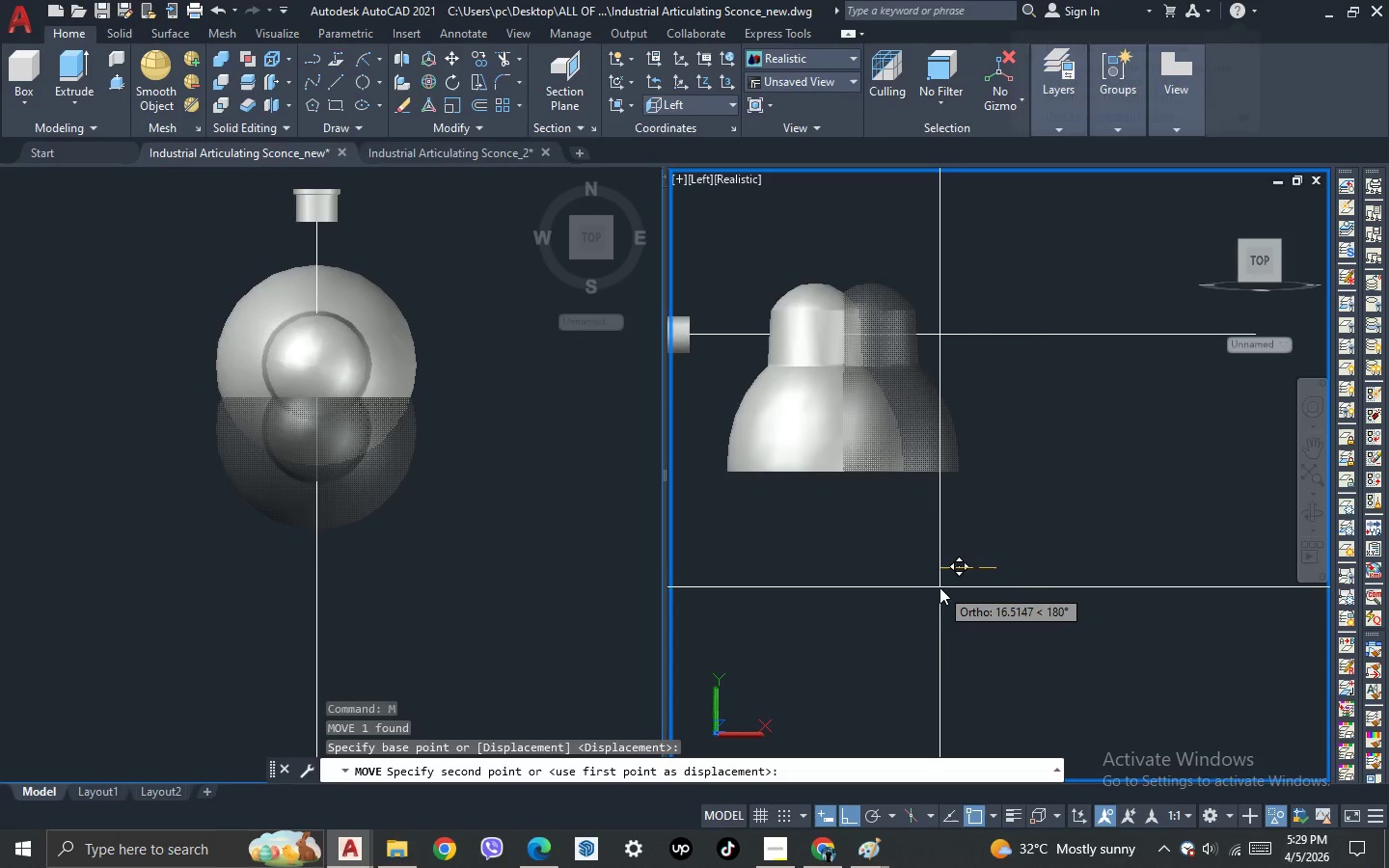 
scroll: coordinate [940, 587], scroll_direction: down, amount: 2.0
 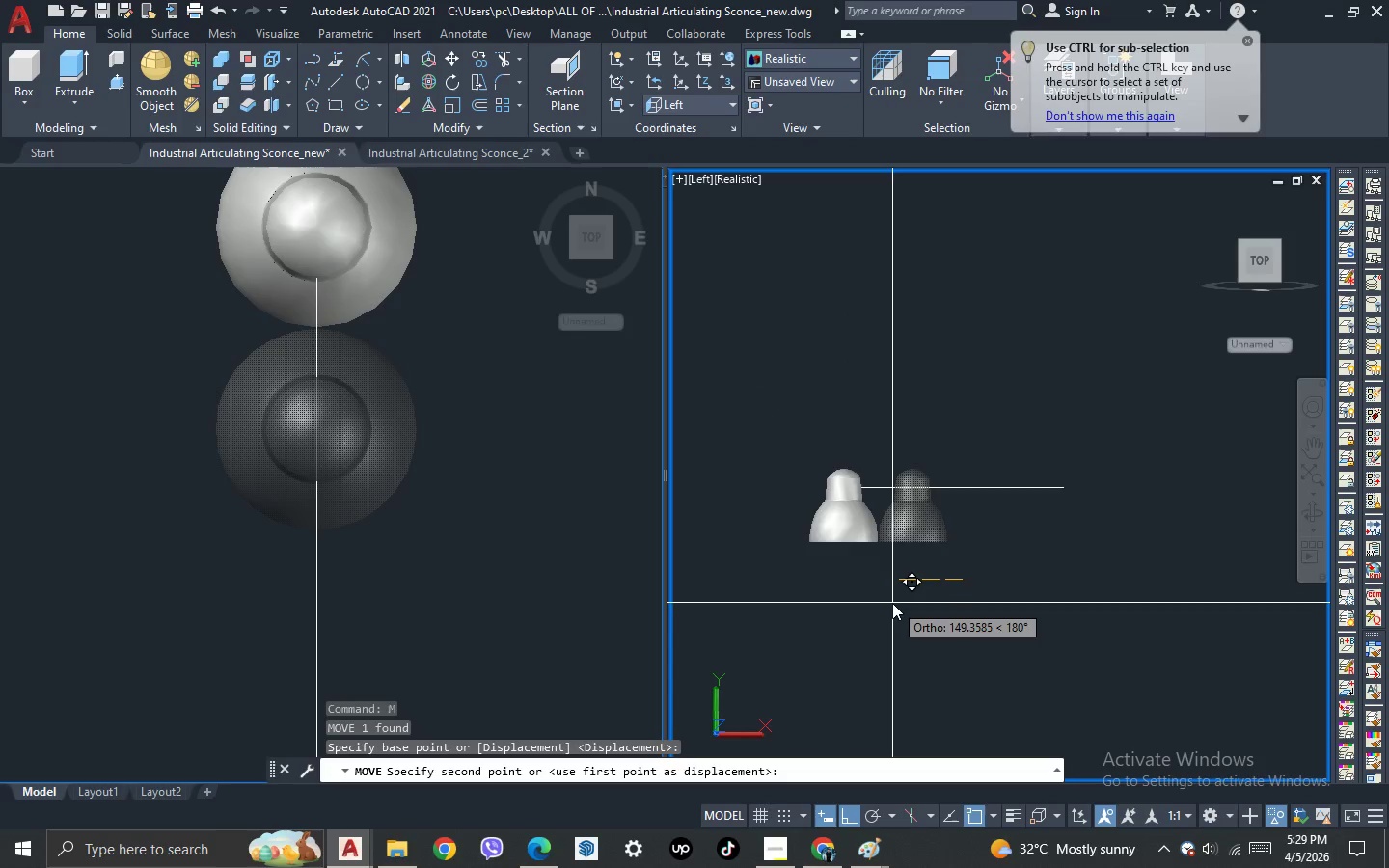 
scroll: coordinate [892, 603], scroll_direction: up, amount: 2.0
 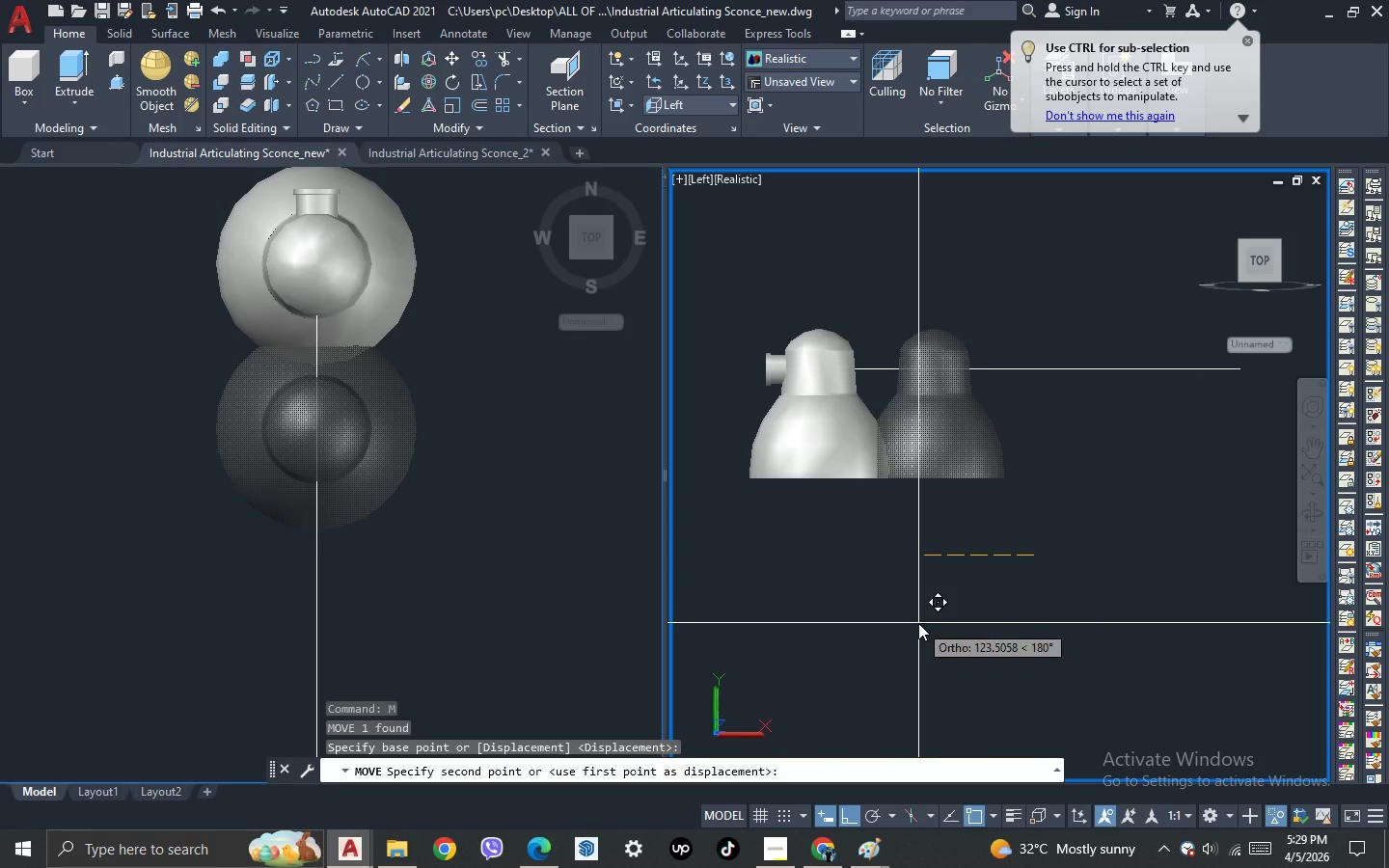 
left_click([916, 626])
 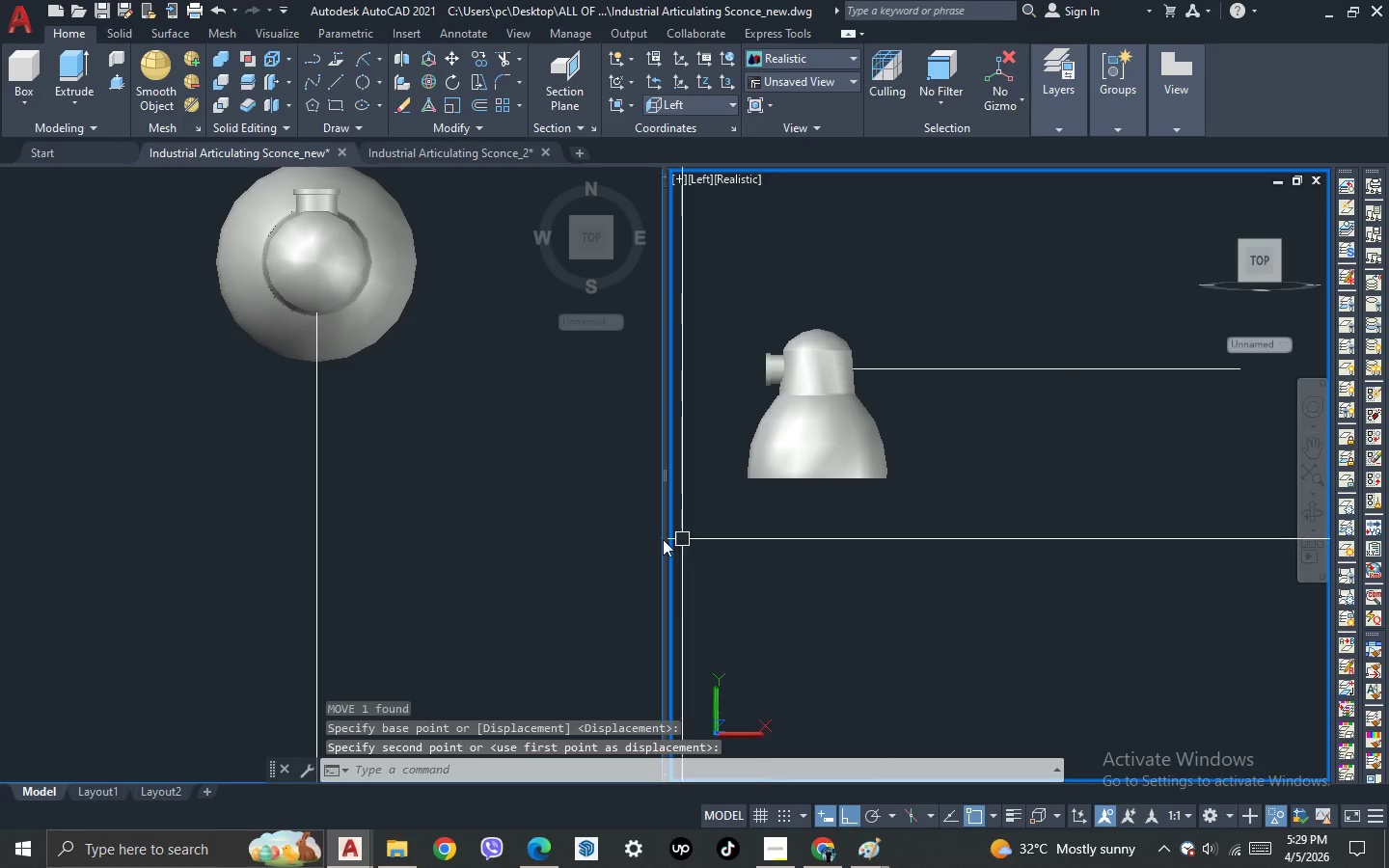 
left_click([552, 520])
 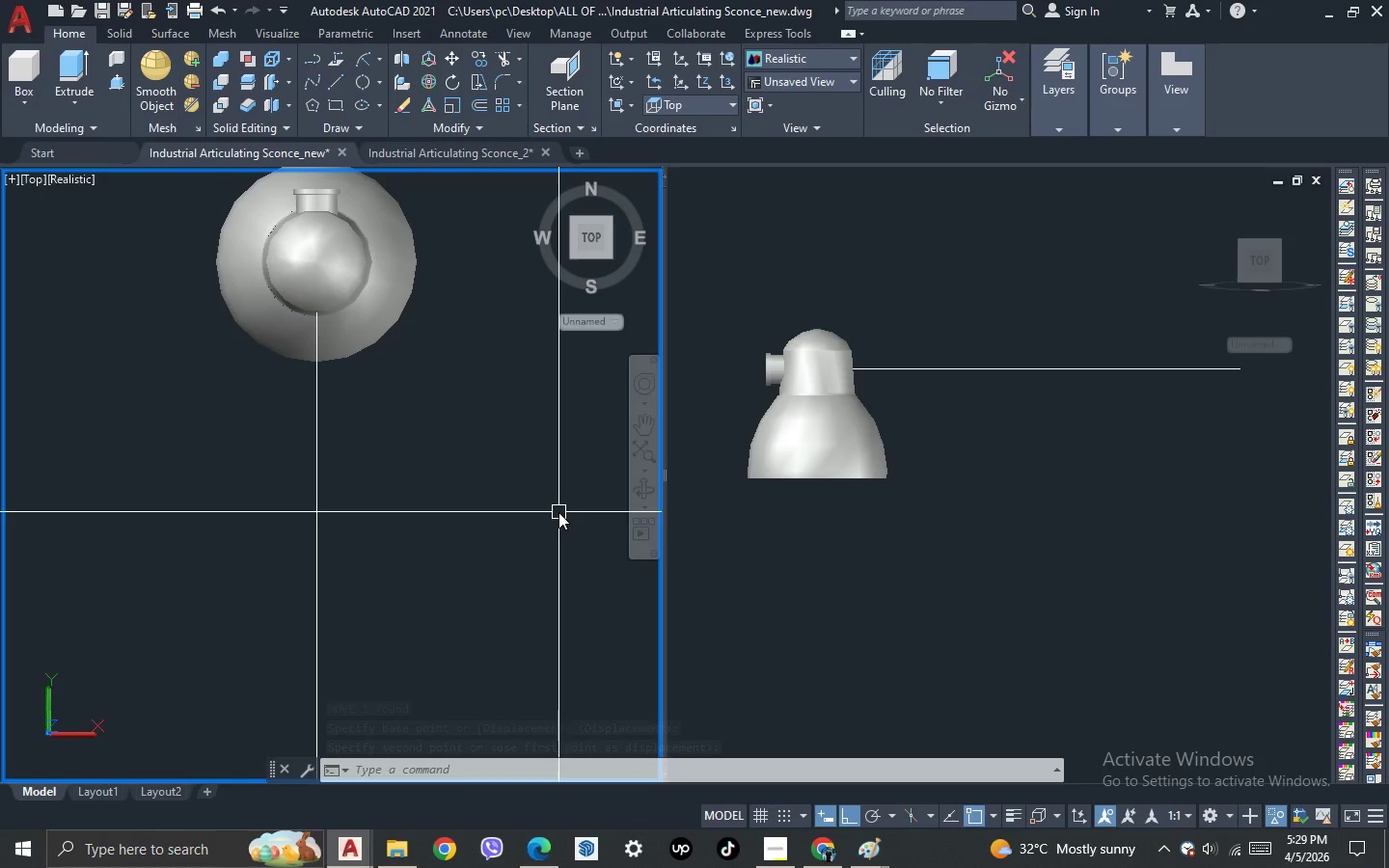 
wait(9.45)
 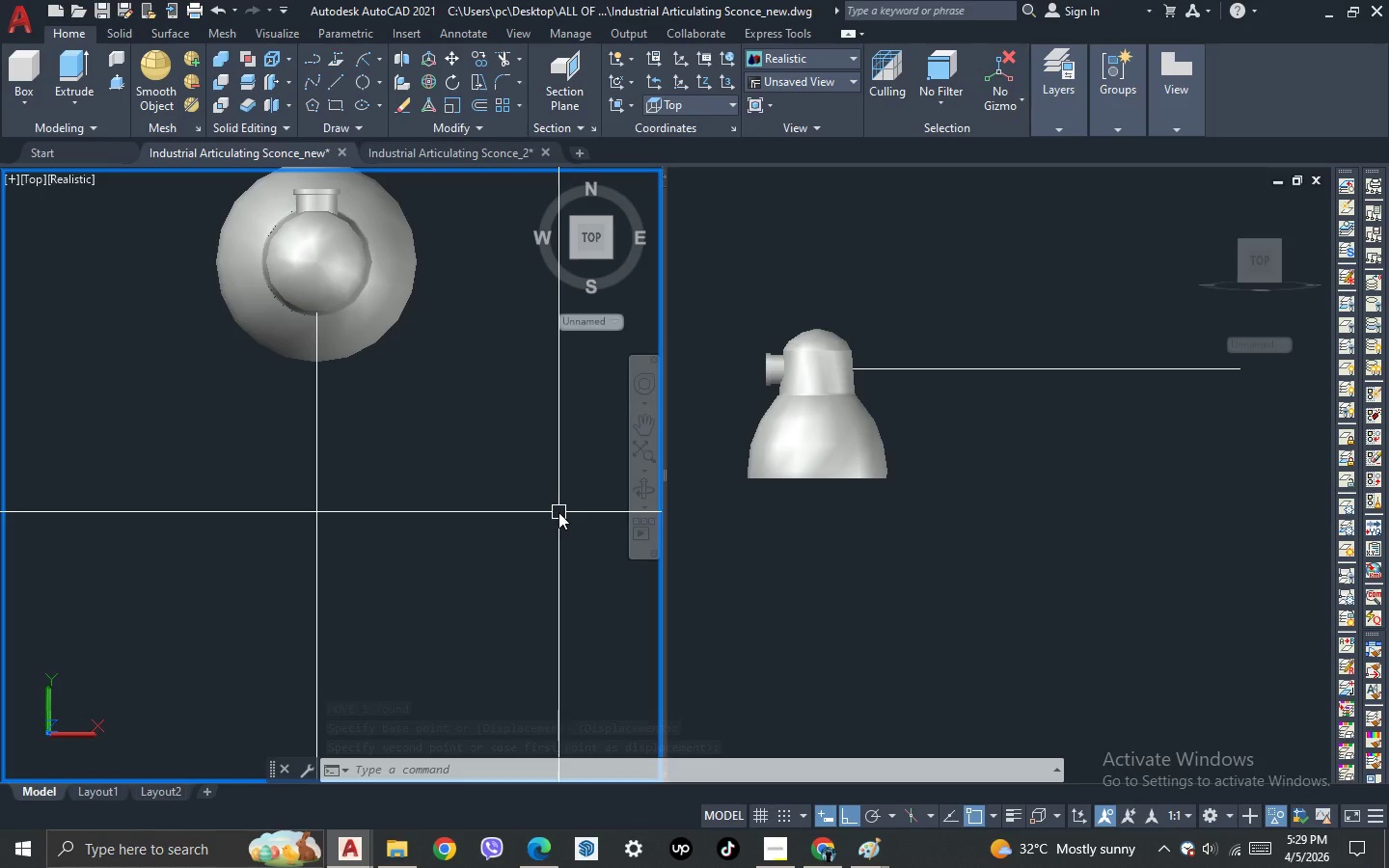 
key(3)
 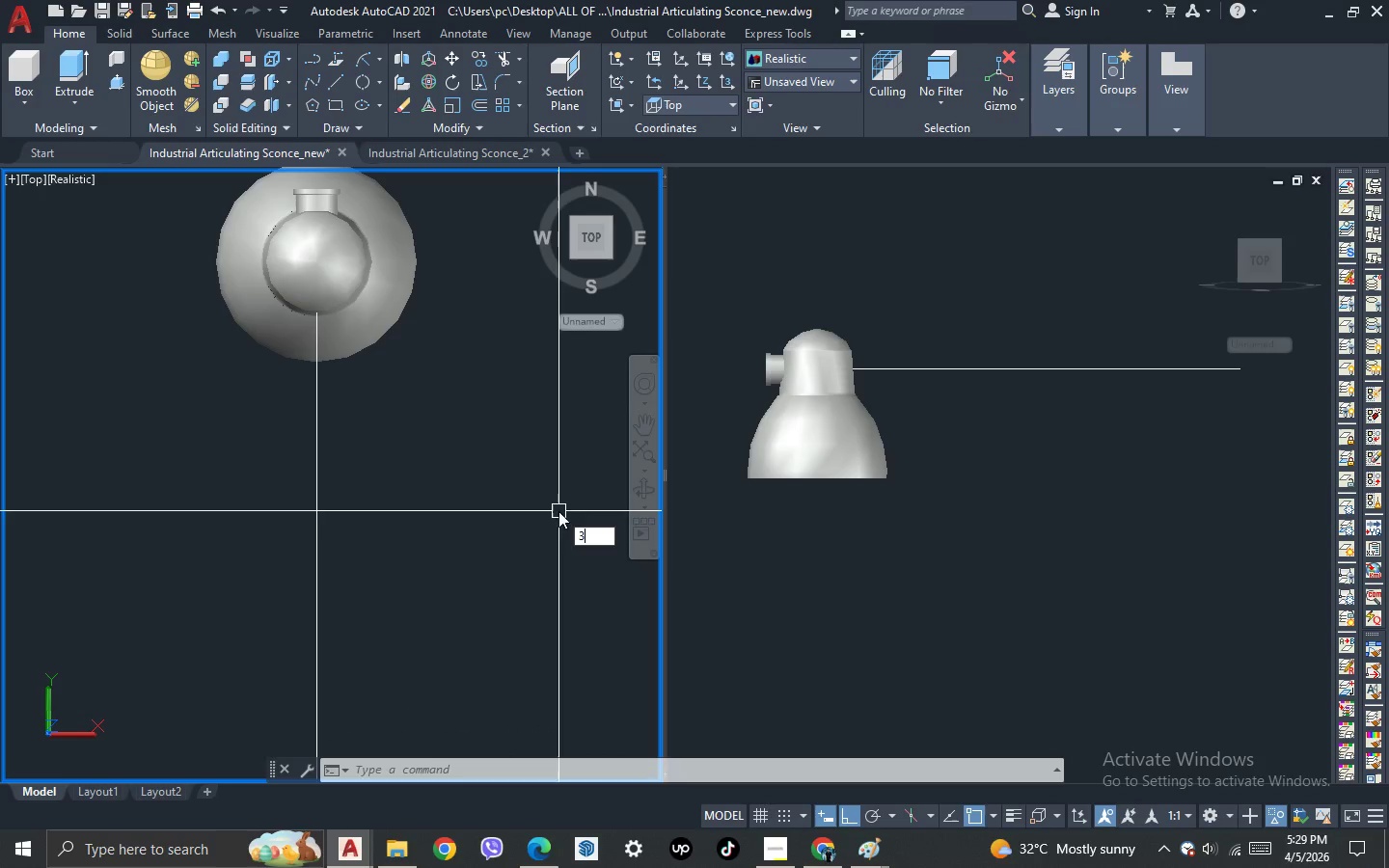 
key(Space)
 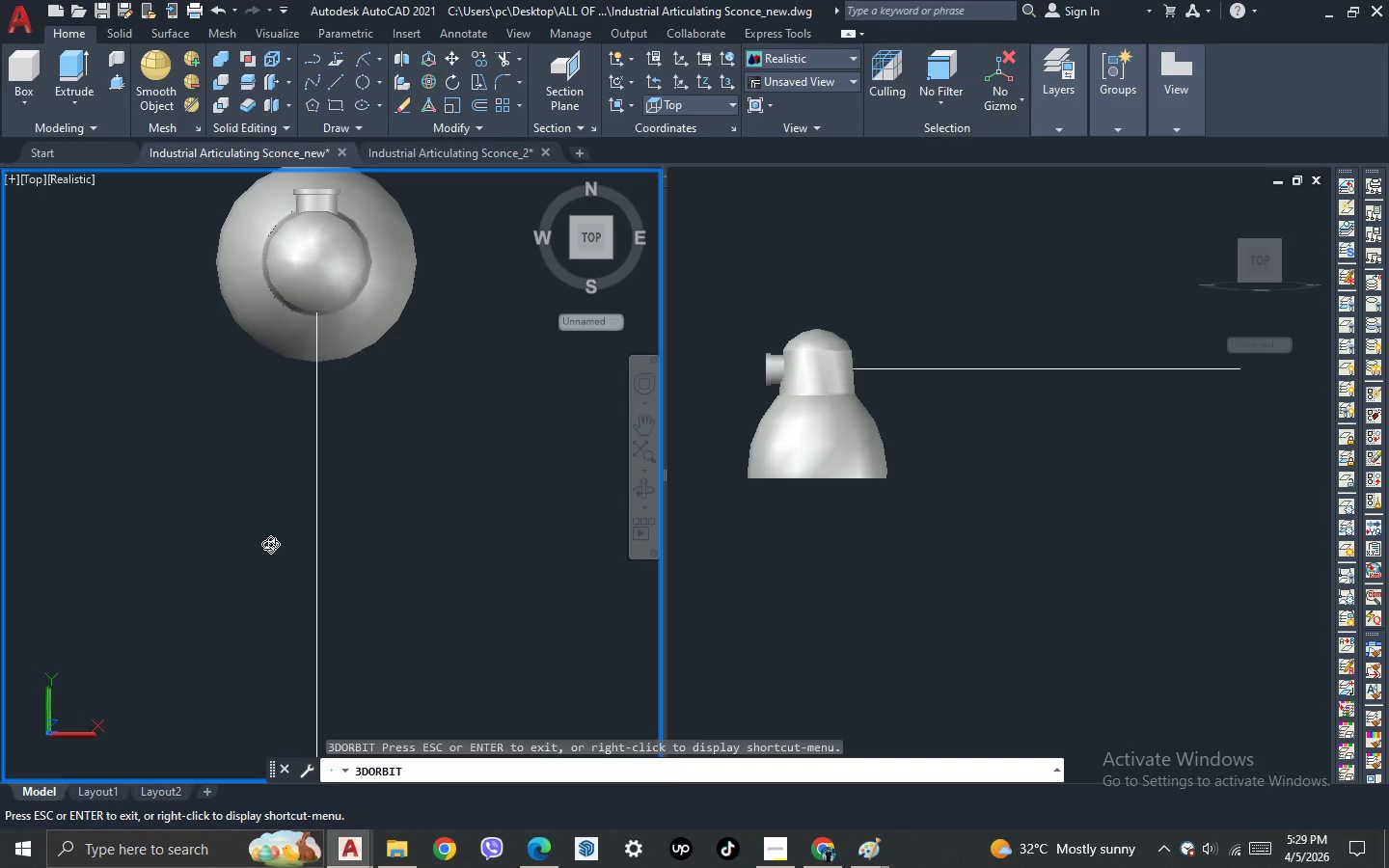 
left_click_drag(start_coordinate=[271, 544], to_coordinate=[406, 475])
 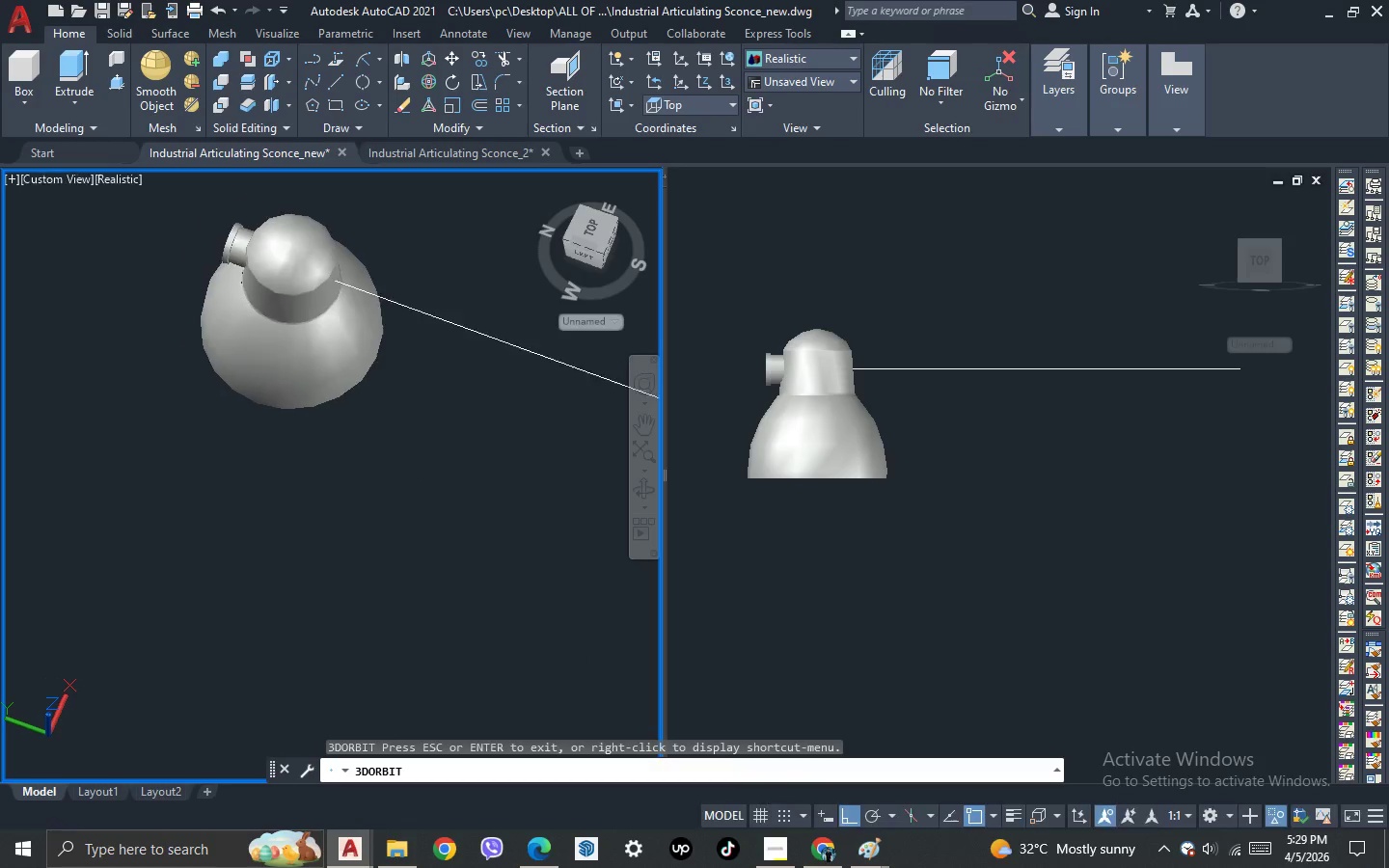 
key(Escape)
 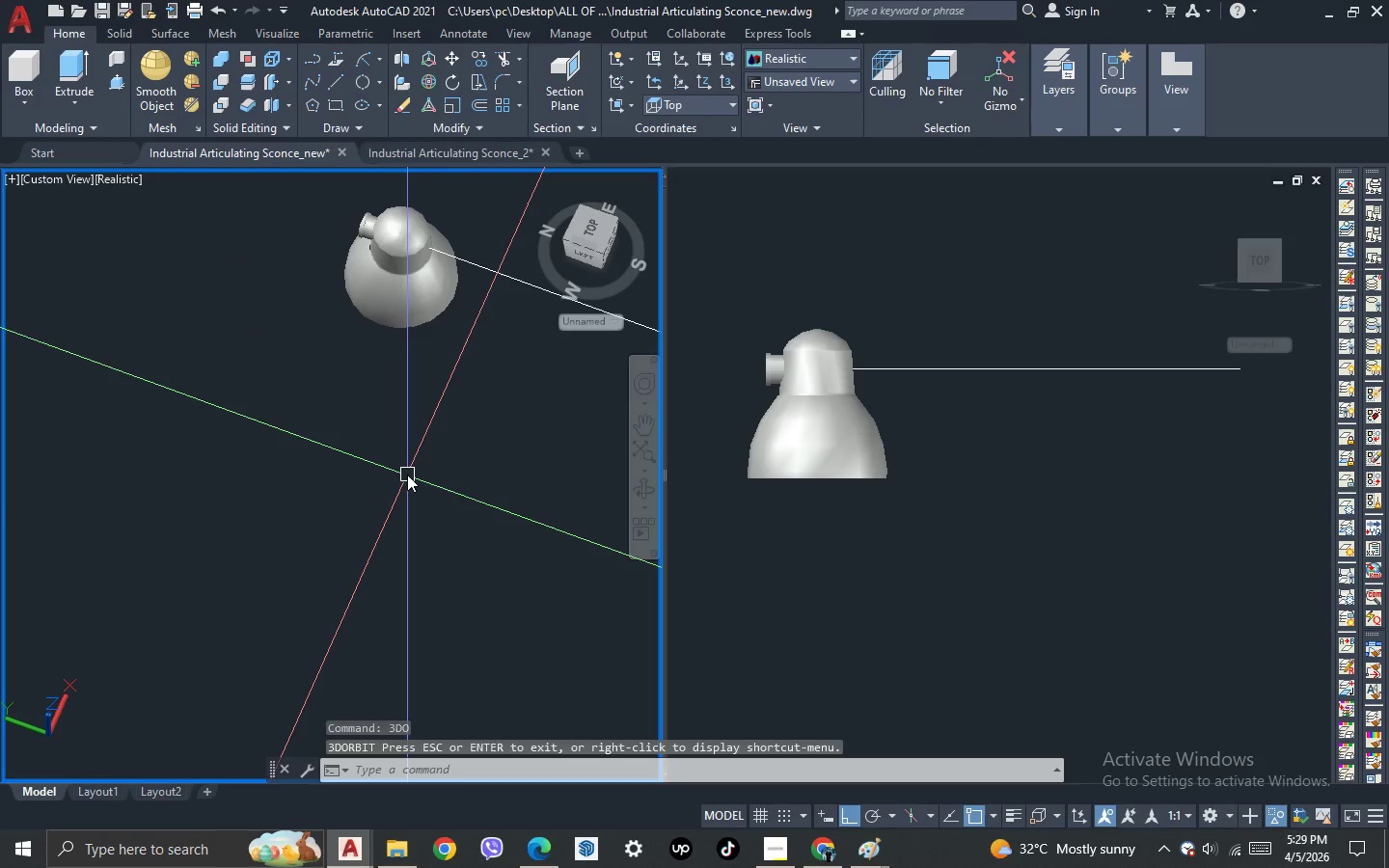 
scroll: coordinate [342, 418], scroll_direction: down, amount: 4.0
 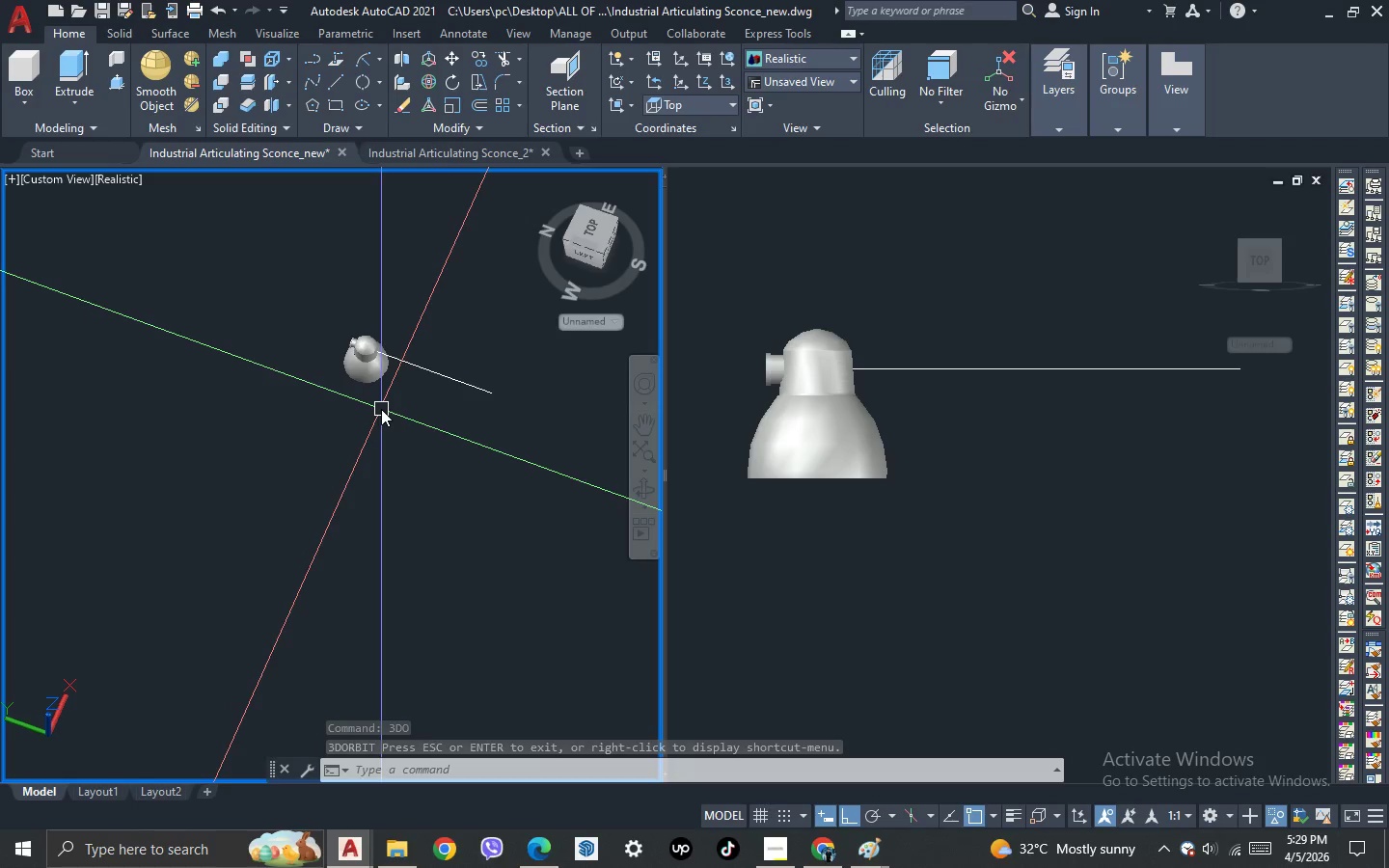 
scroll: coordinate [364, 393], scroll_direction: up, amount: 4.0
 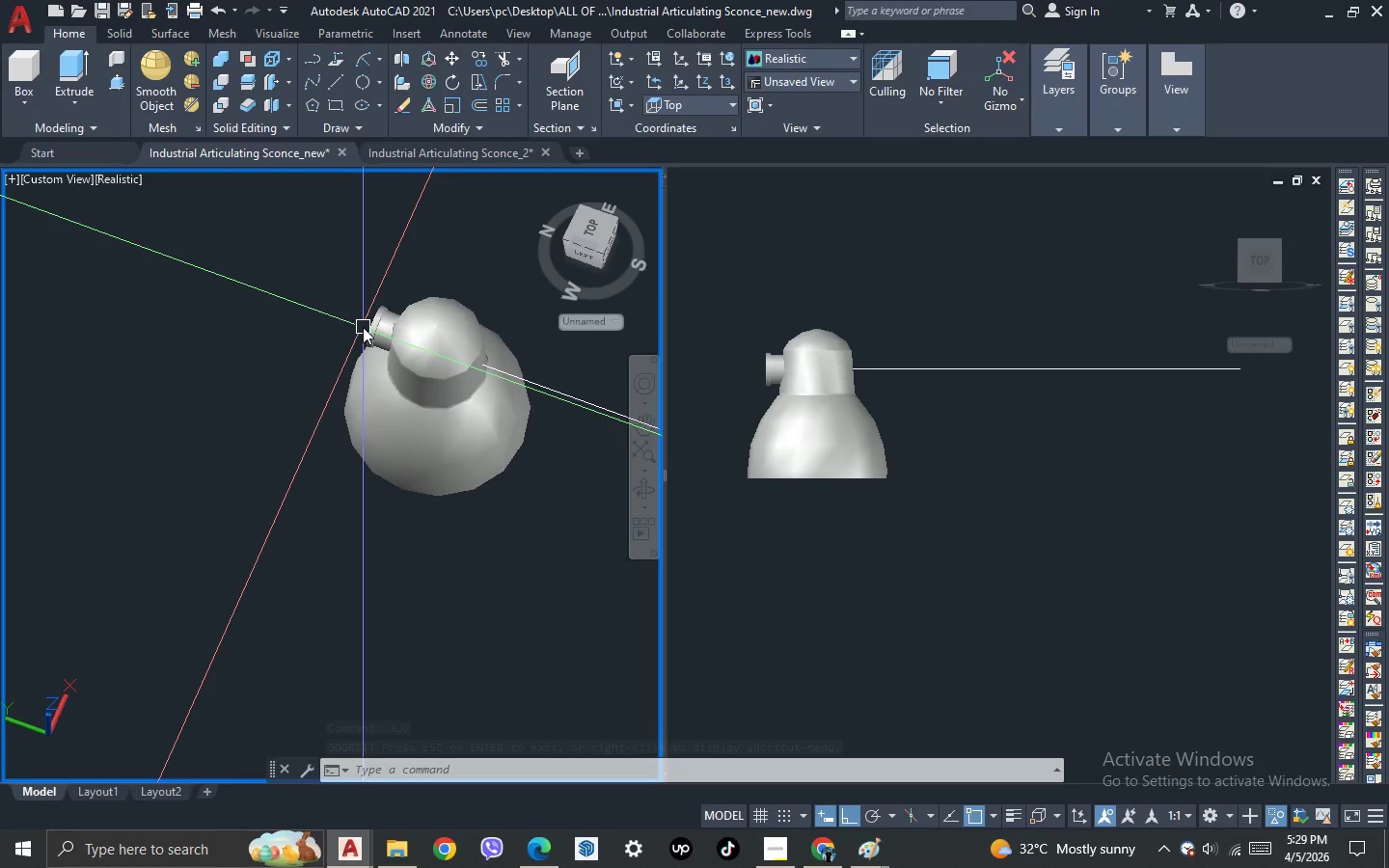 
left_click([364, 327])
 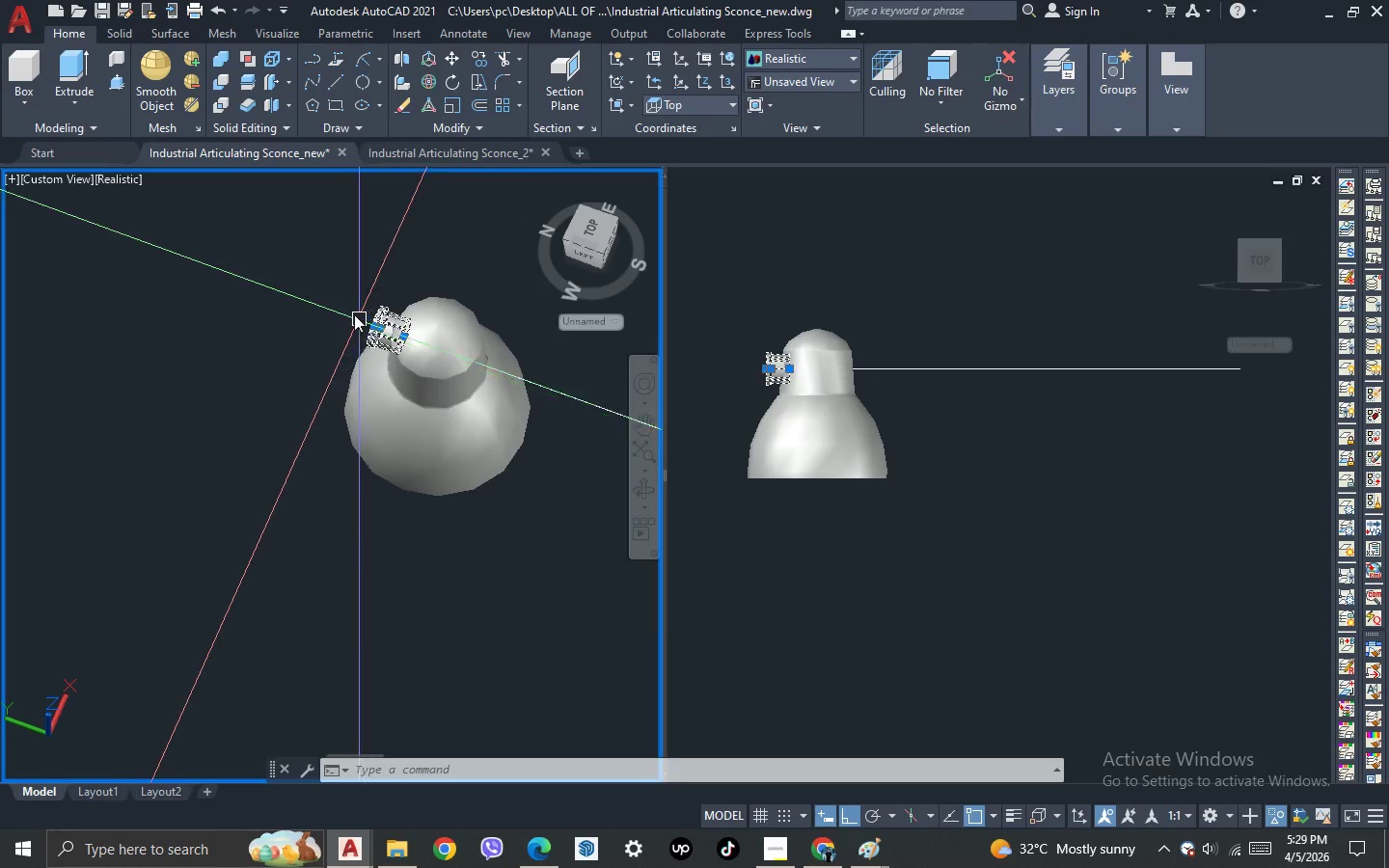 
scroll: coordinate [353, 312], scroll_direction: up, amount: 2.0
 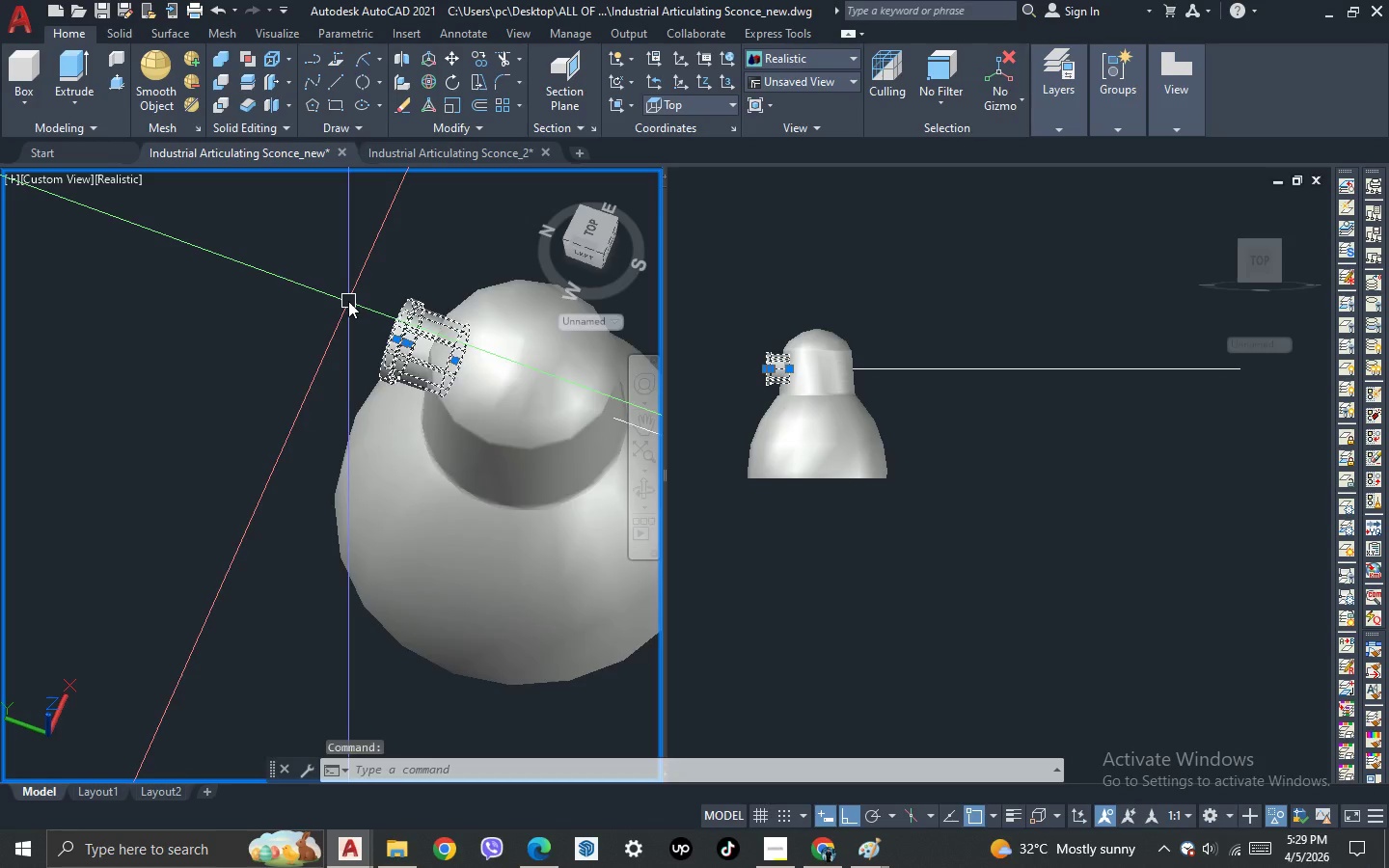 
key(Escape)
 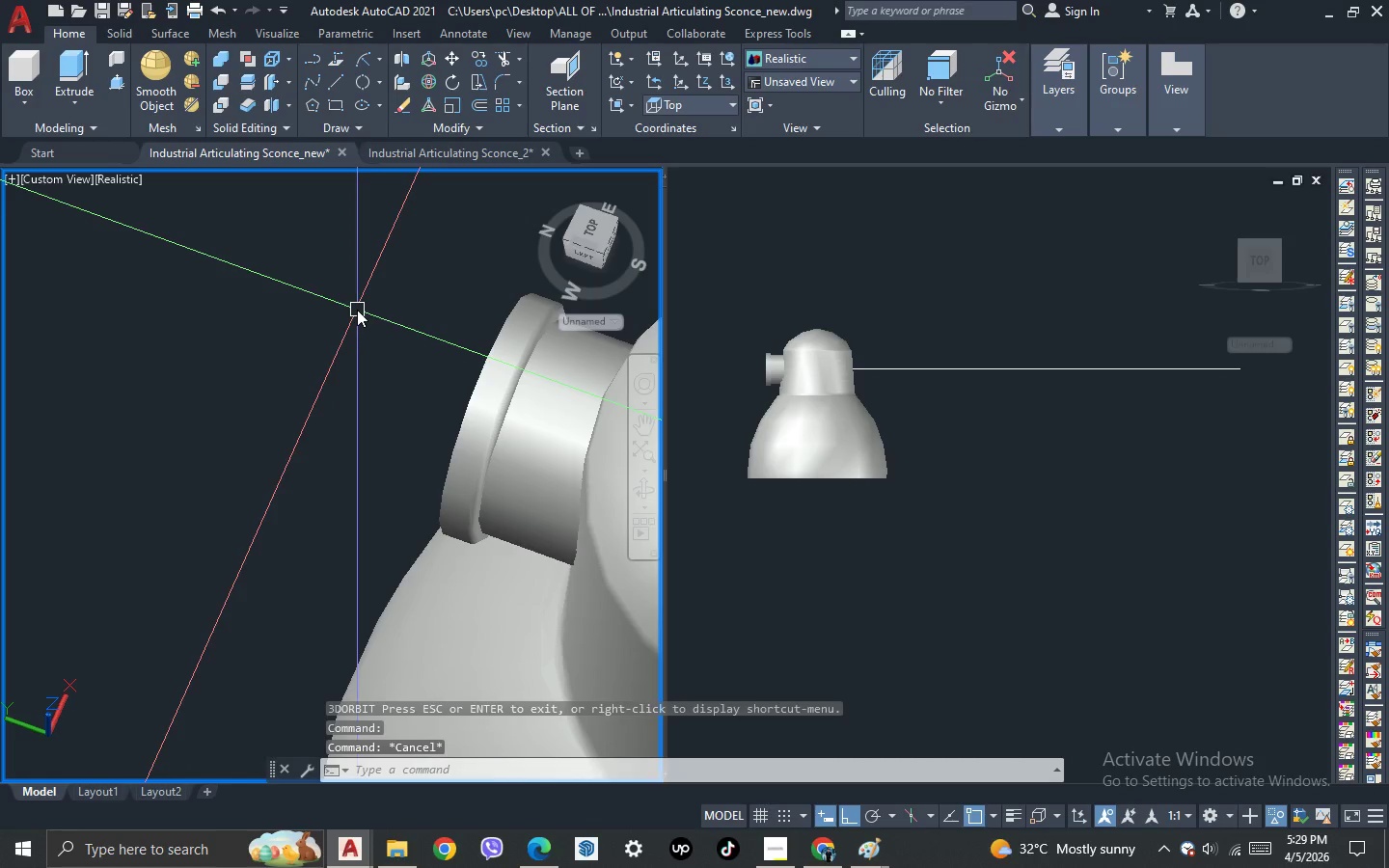 
scroll: coordinate [348, 301], scroll_direction: up, amount: 3.0
 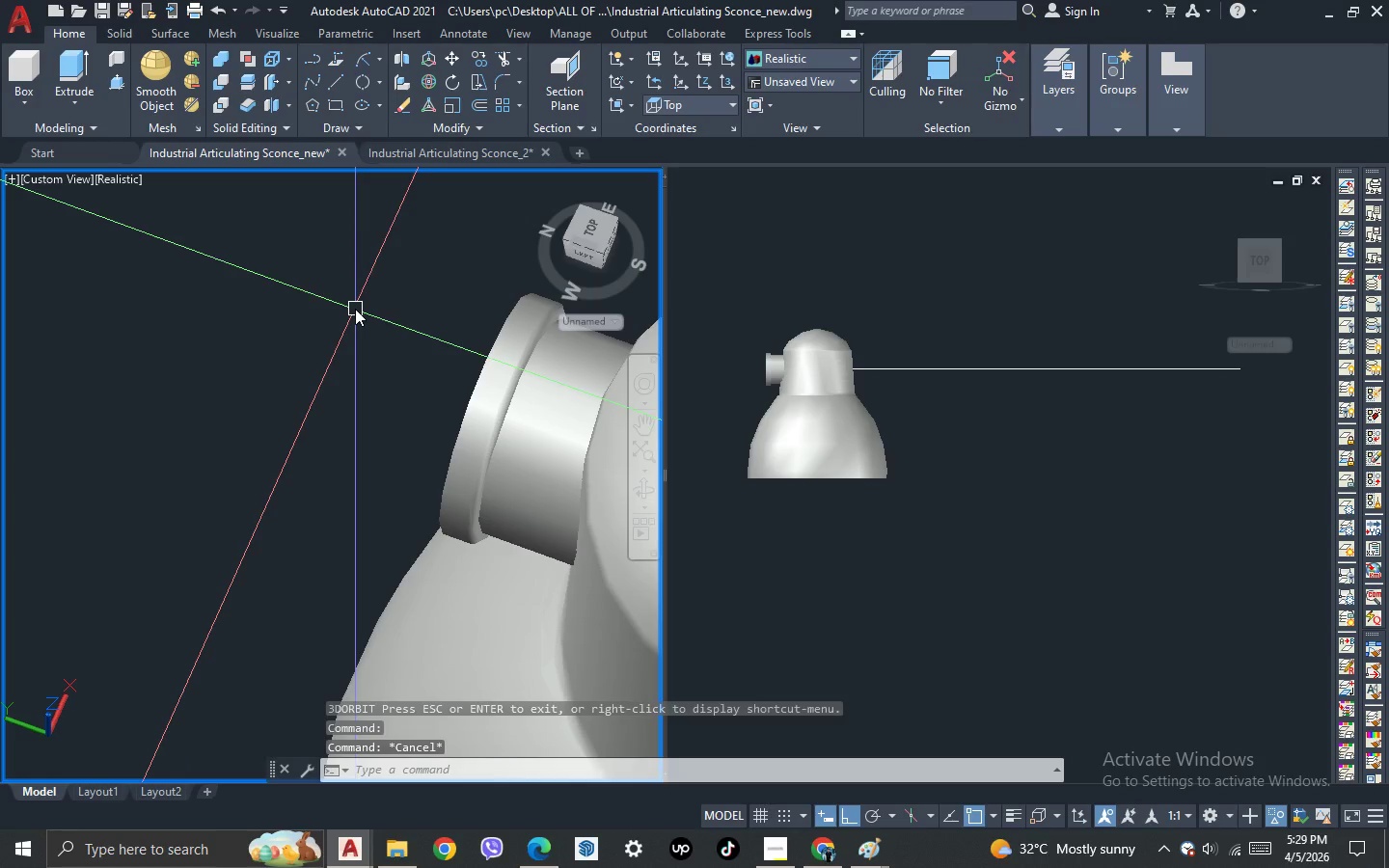 
key(L)
 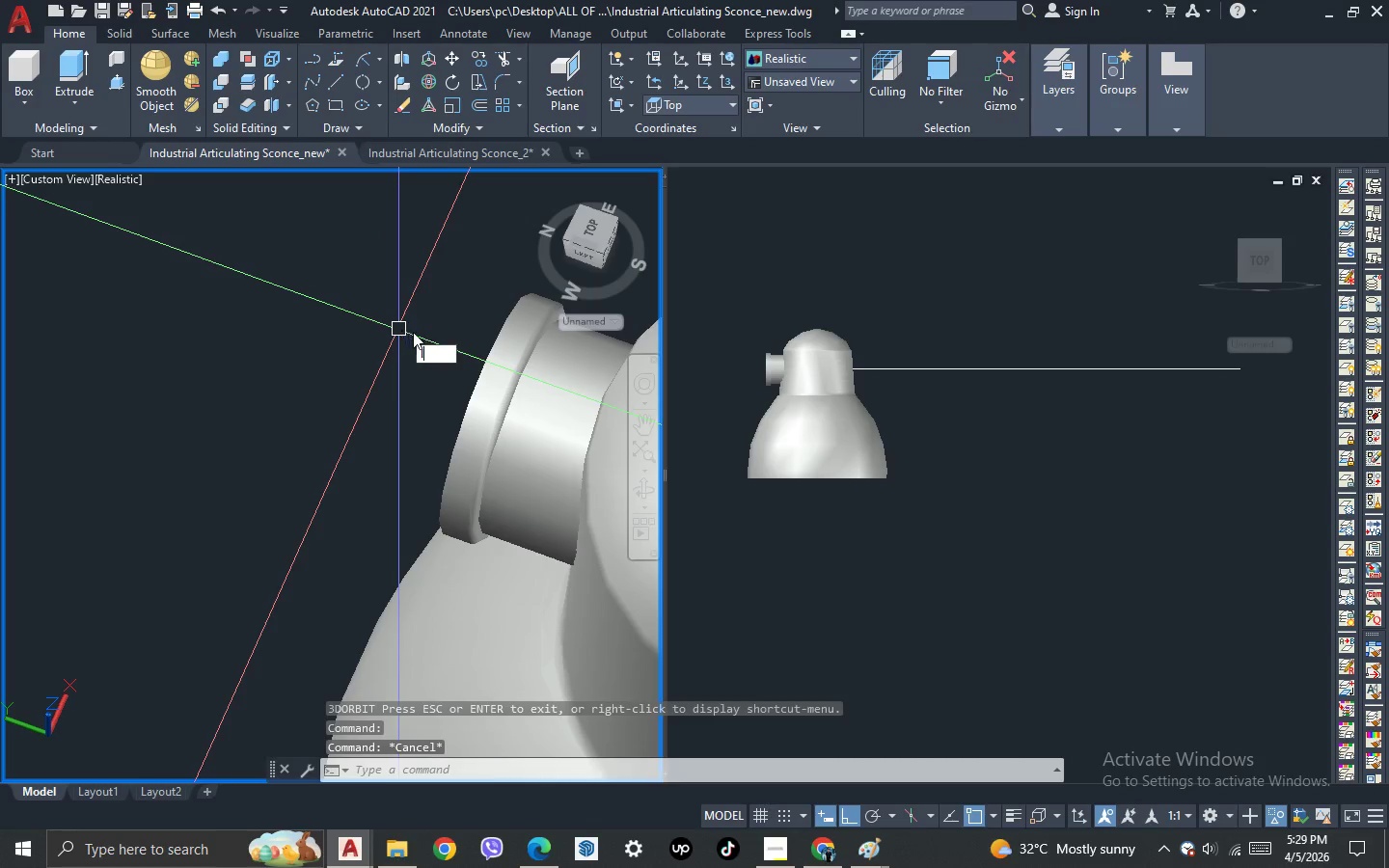 
key(Space)
 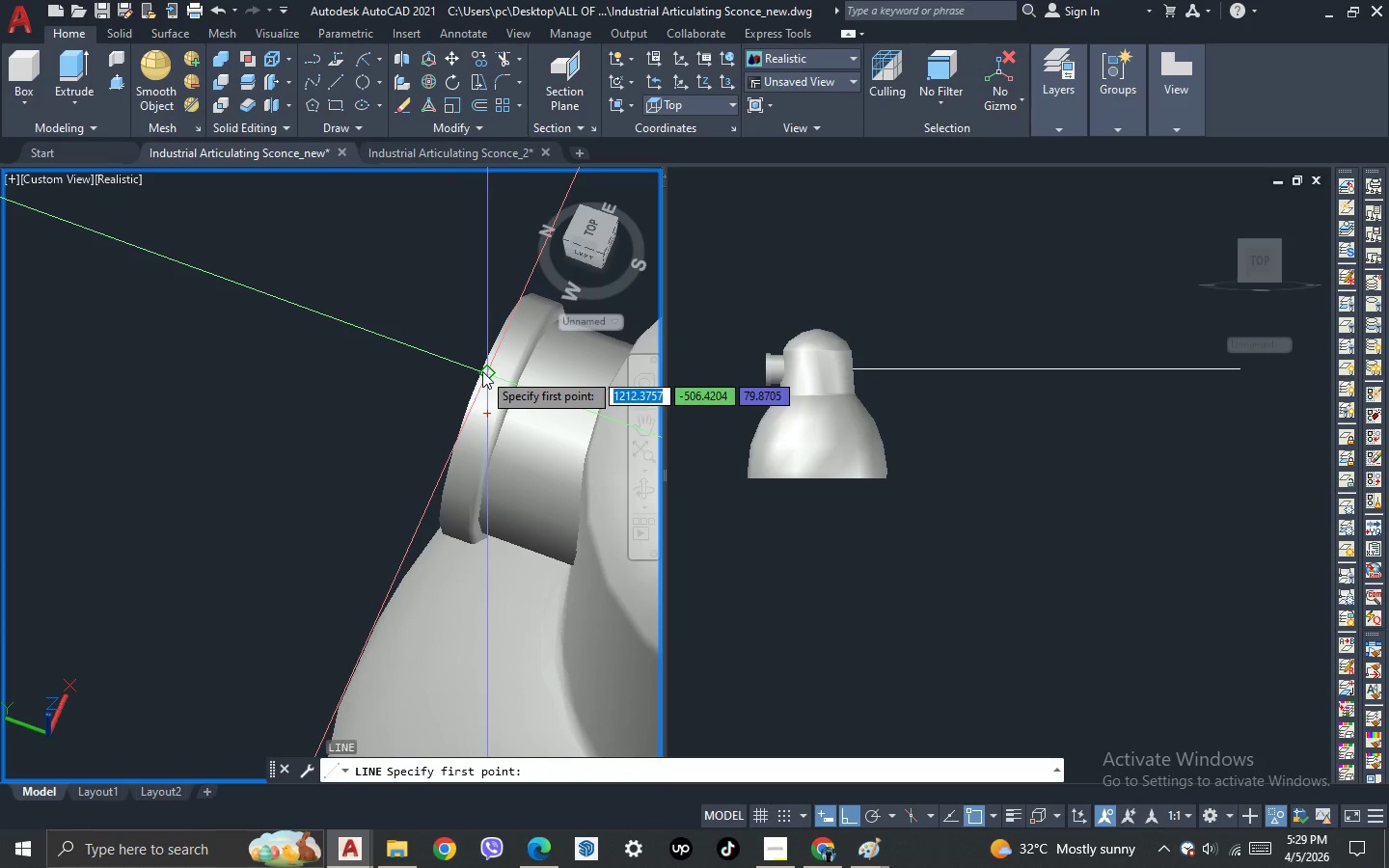 
key(Escape)
 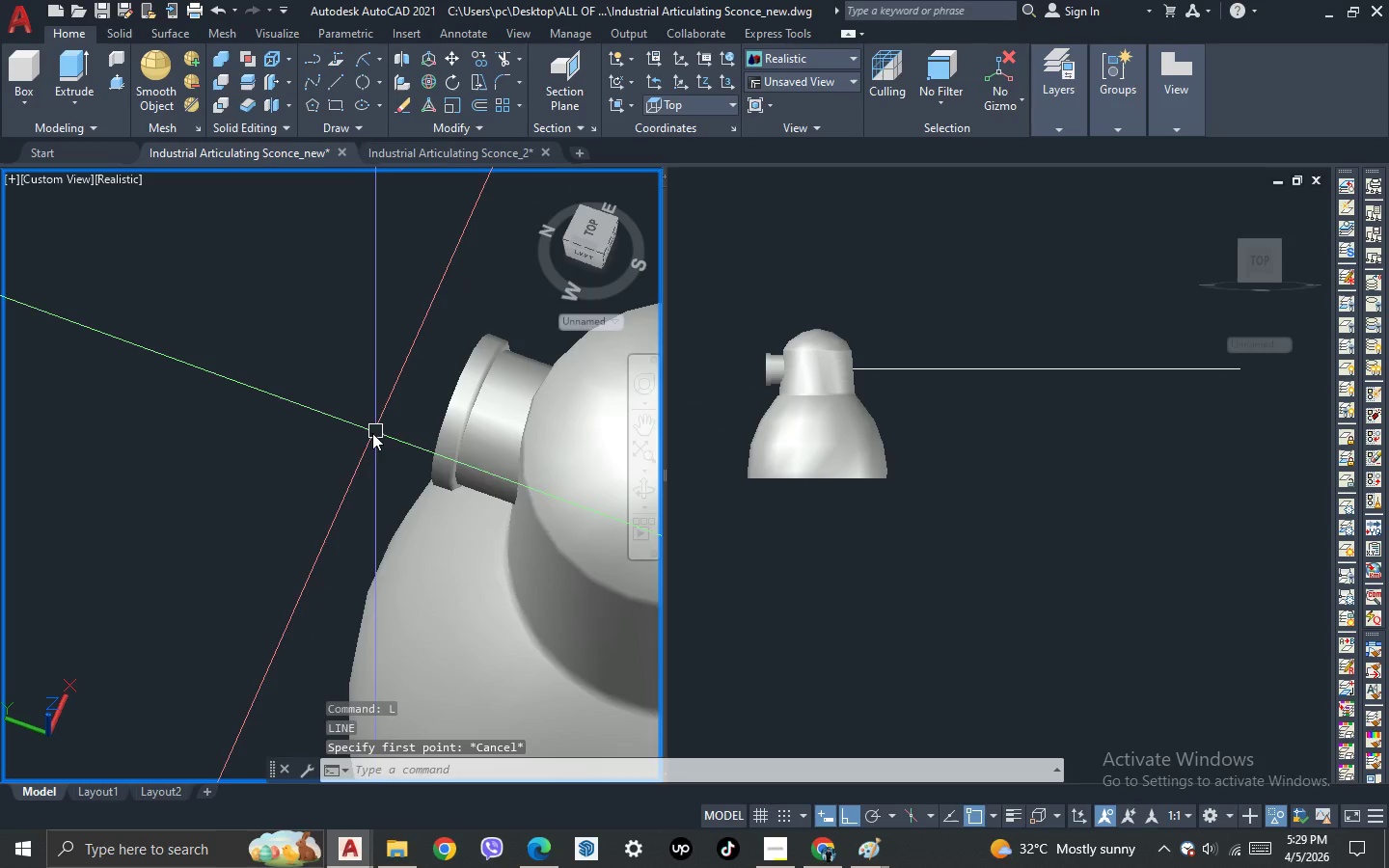 
scroll: coordinate [417, 402], scroll_direction: down, amount: 1.0
 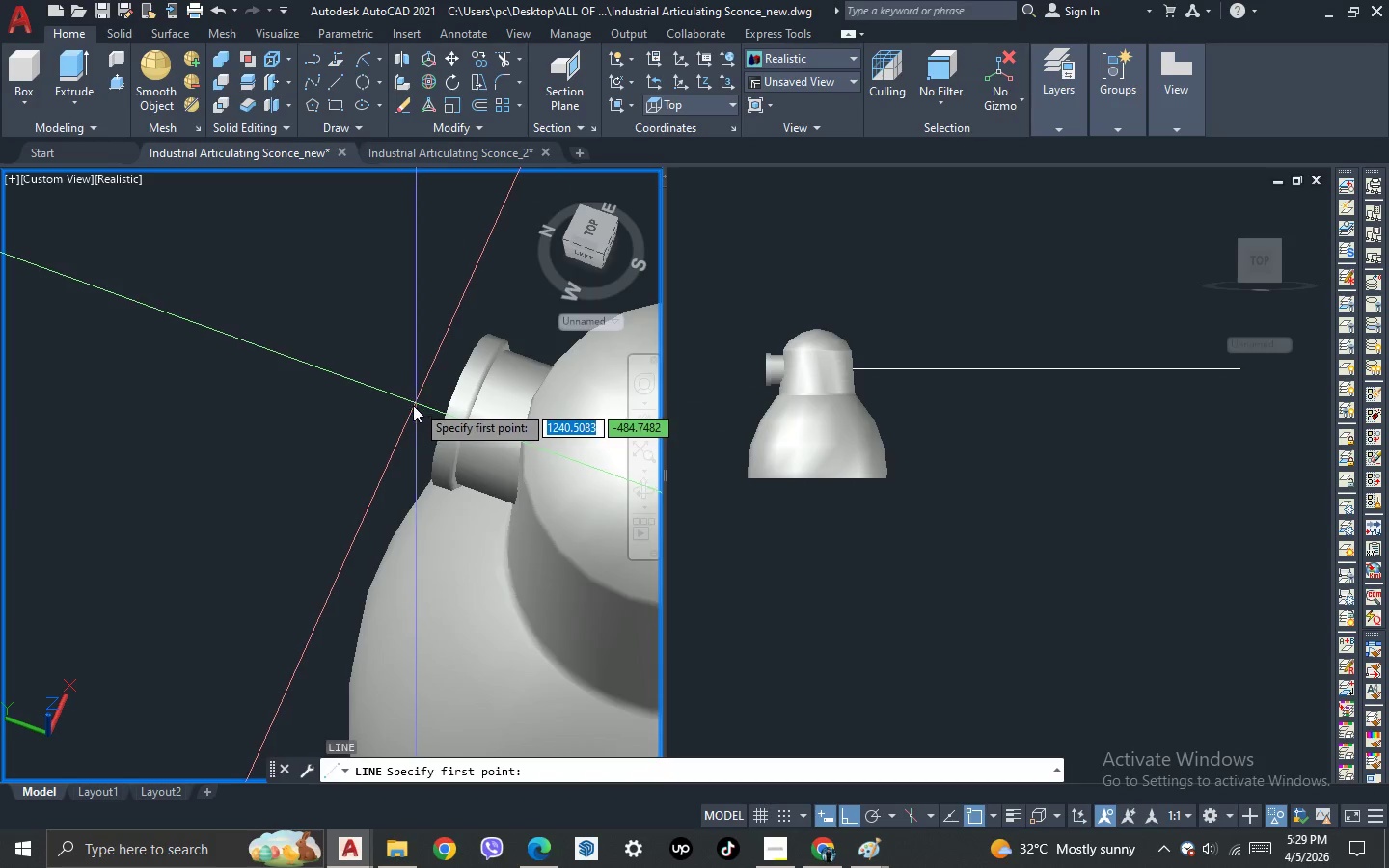 
key(3)
 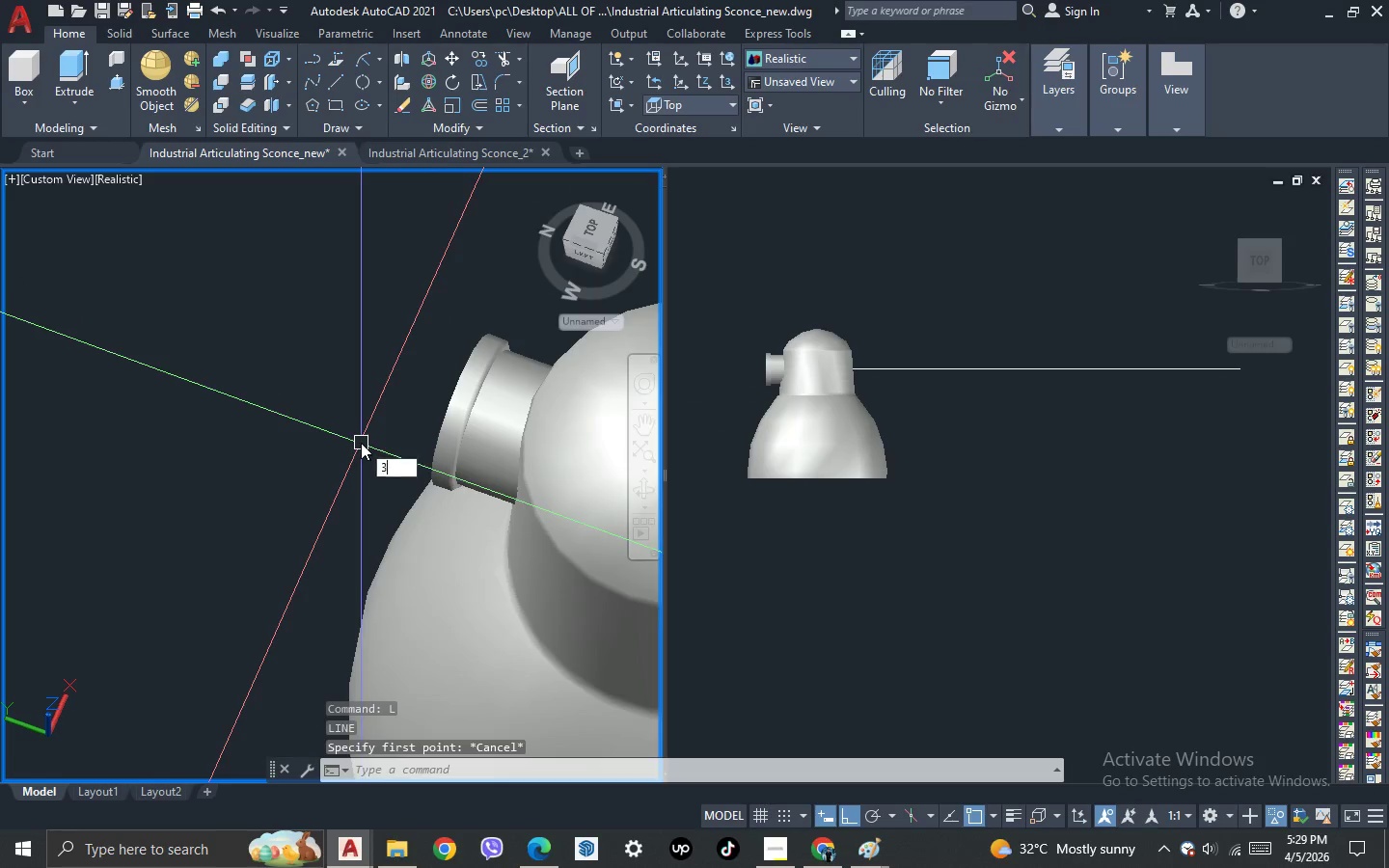 
key(Space)
 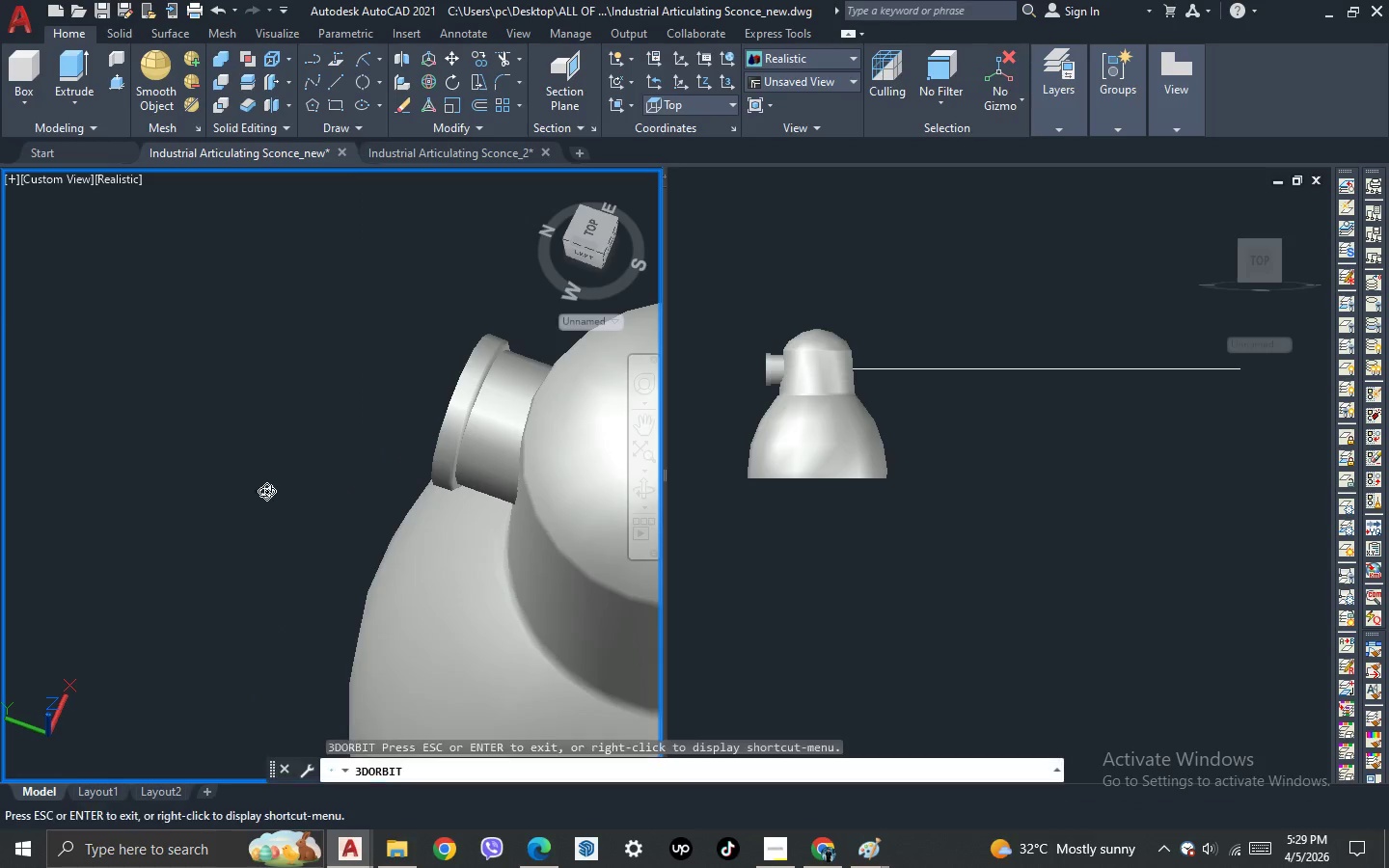 
left_click_drag(start_coordinate=[266, 491], to_coordinate=[445, 458])
 